 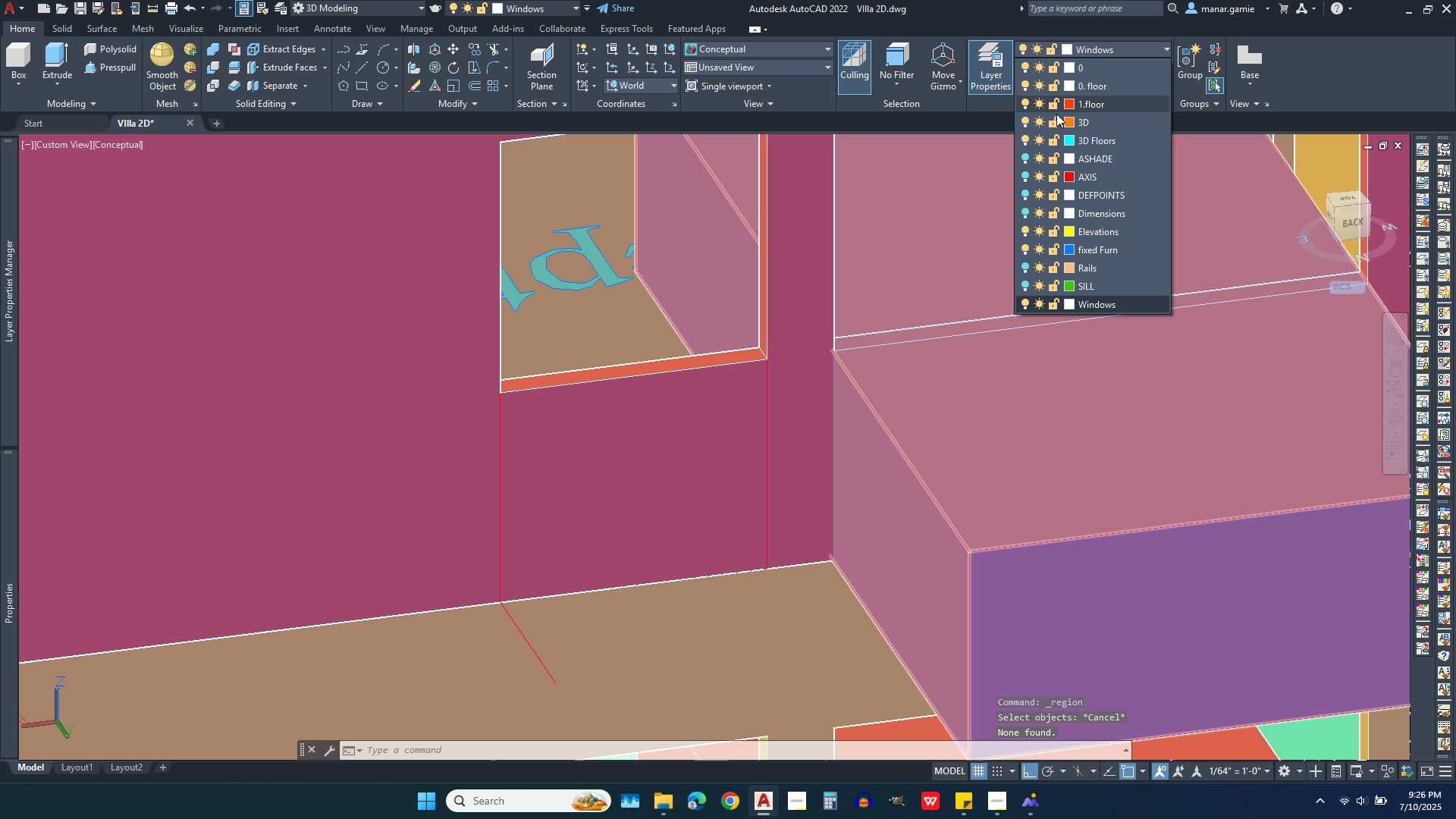 
left_click([1025, 120])
 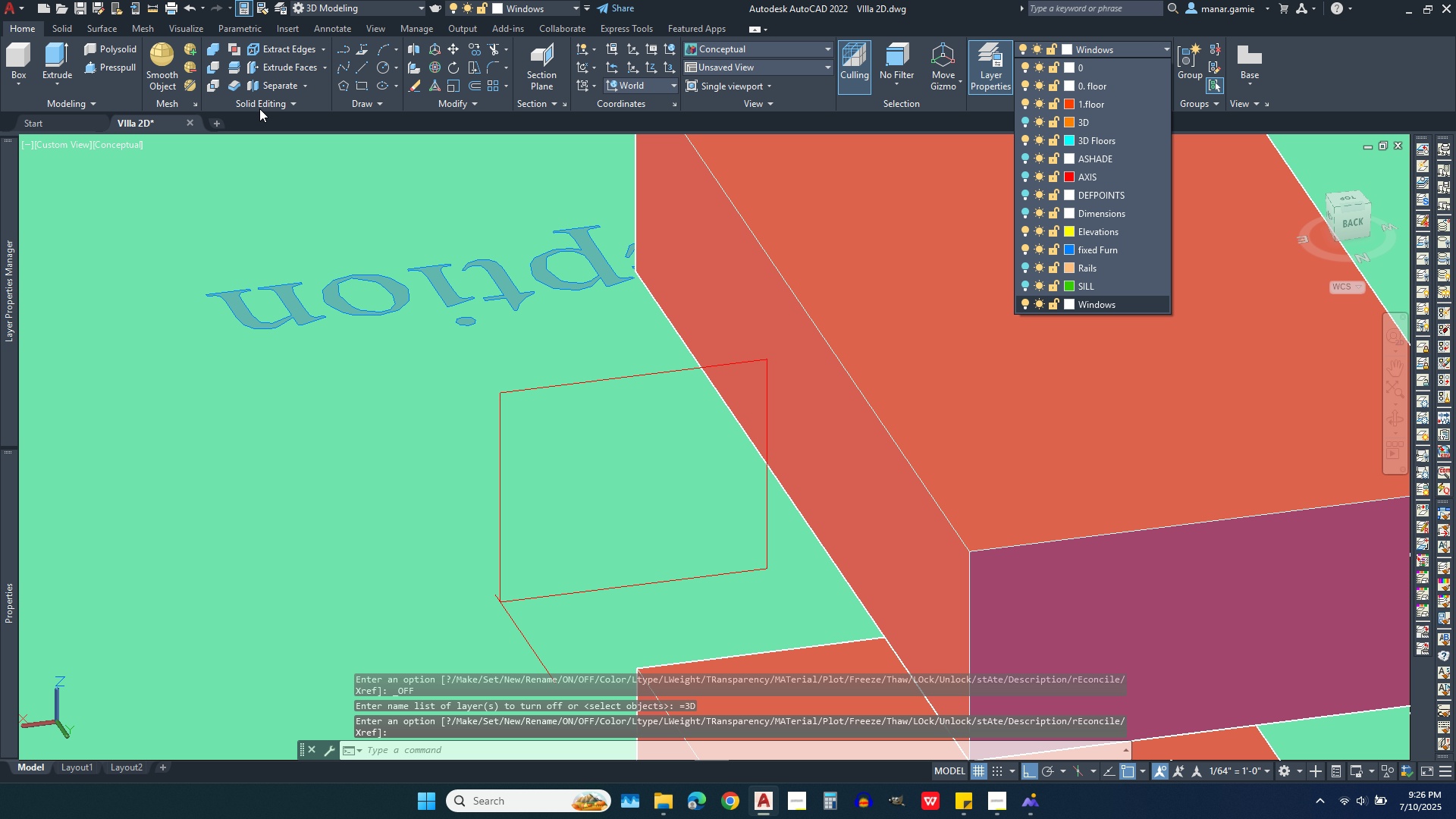 
left_click([366, 101])
 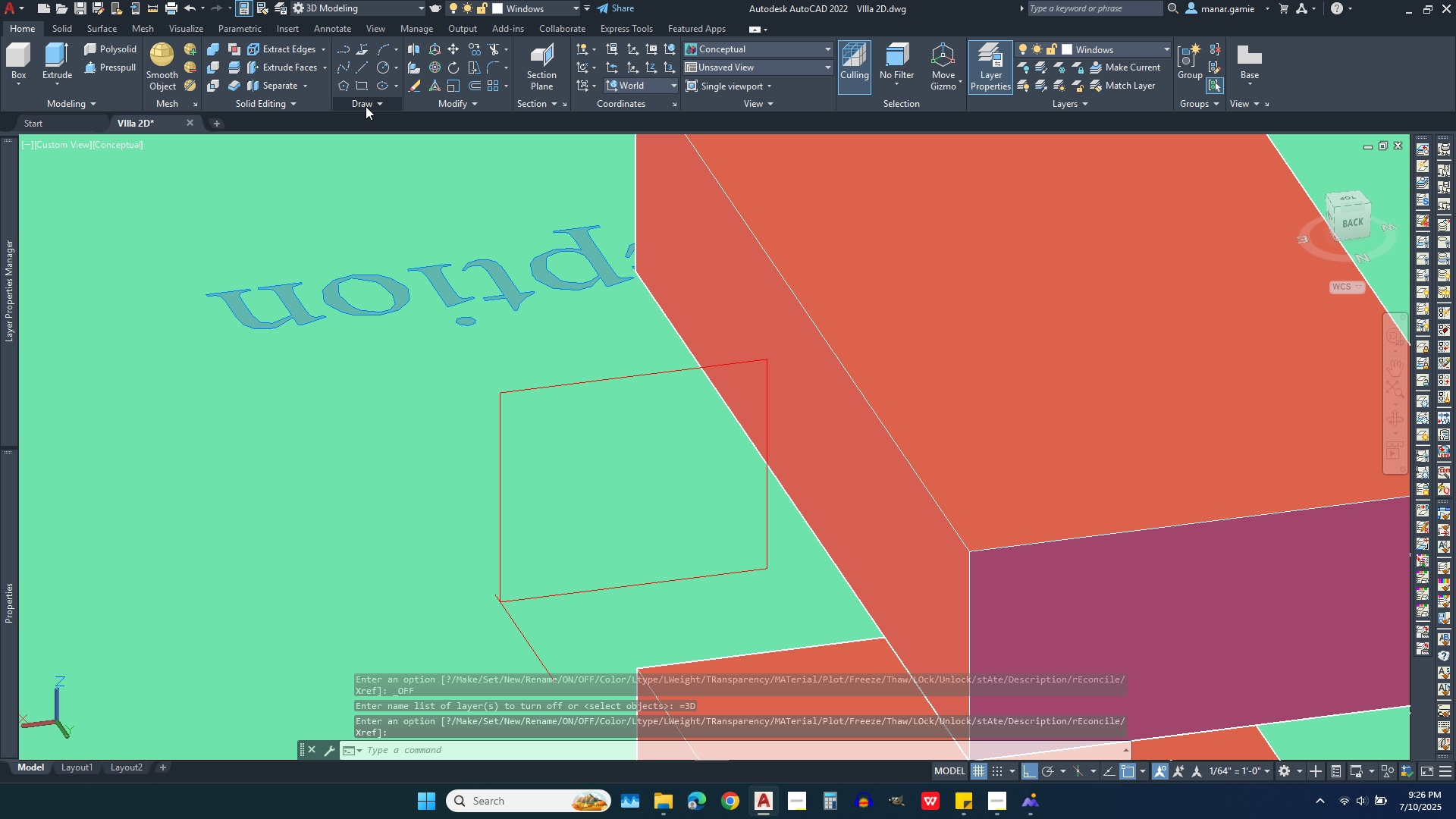 
left_click([366, 106])
 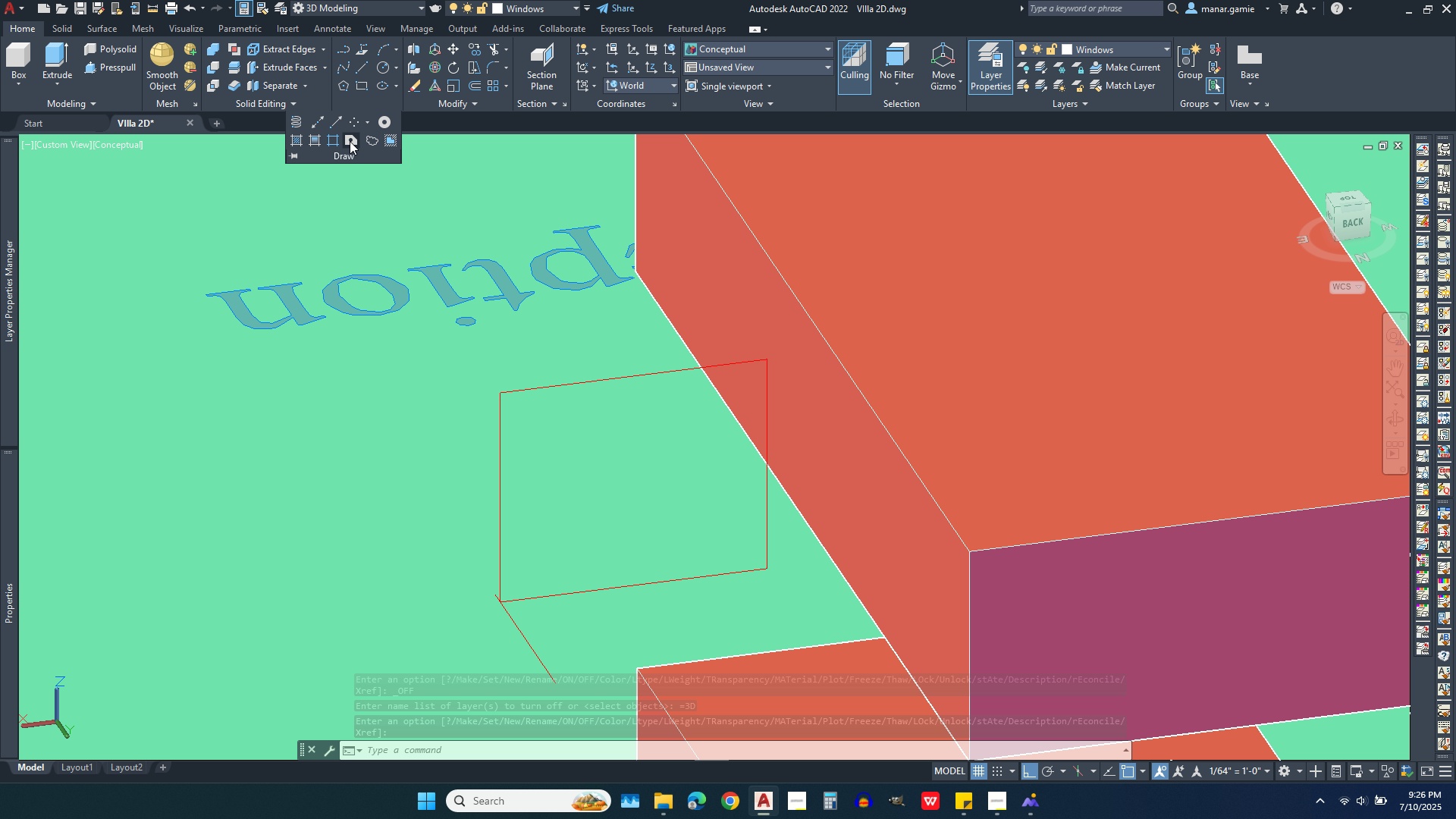 
left_click([350, 141])
 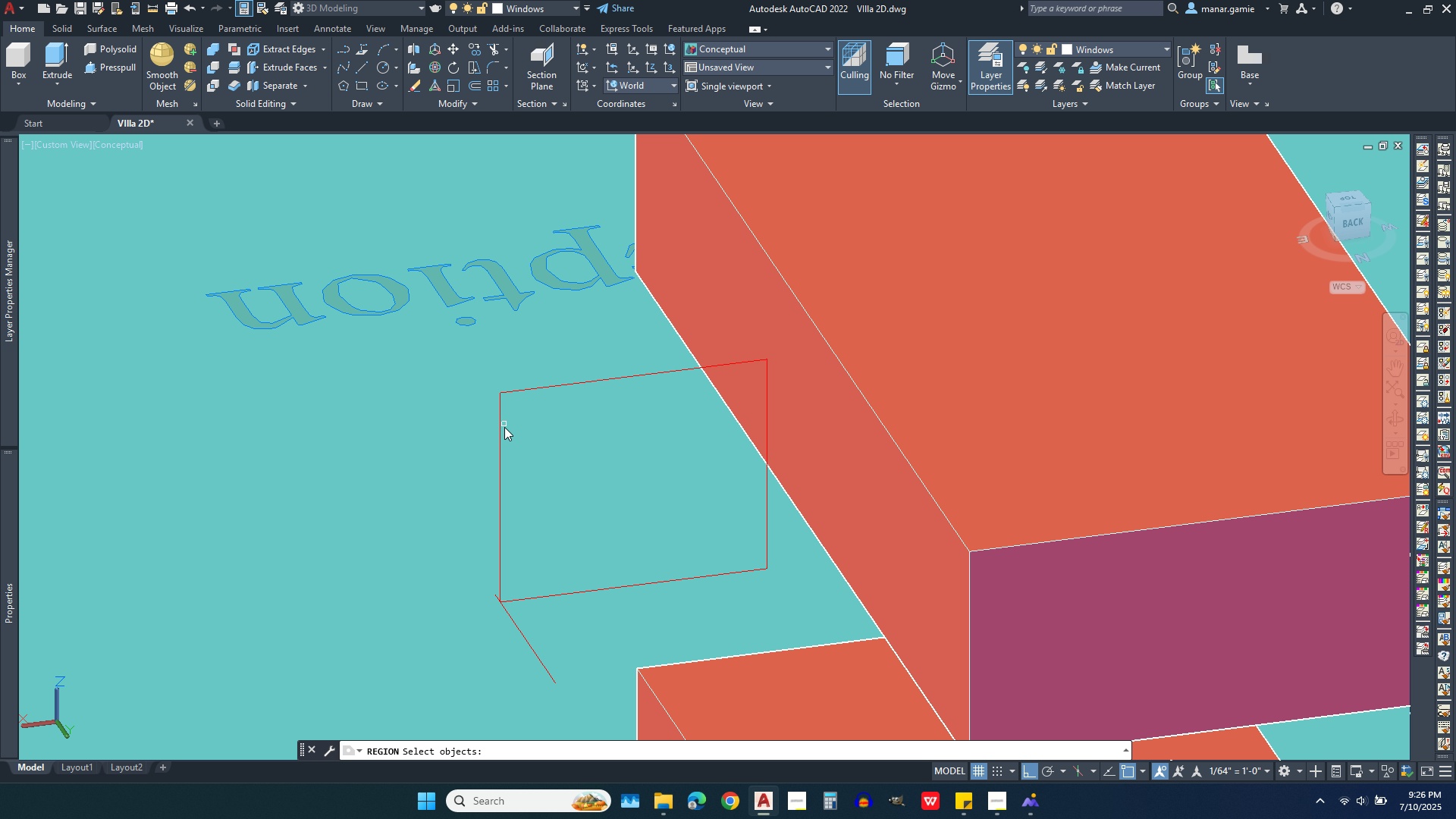 
left_click([501, 443])
 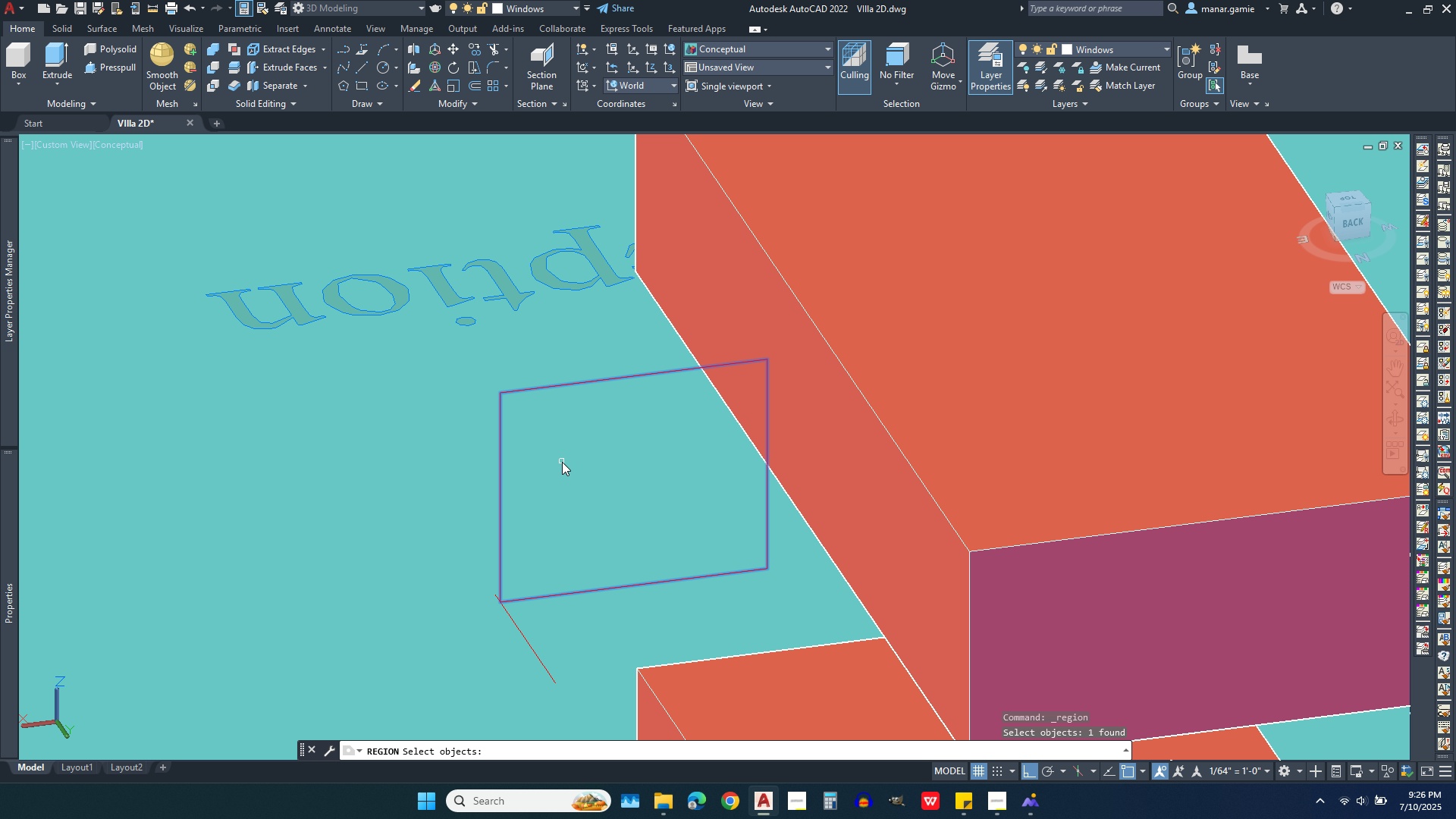 
right_click([562, 462])
 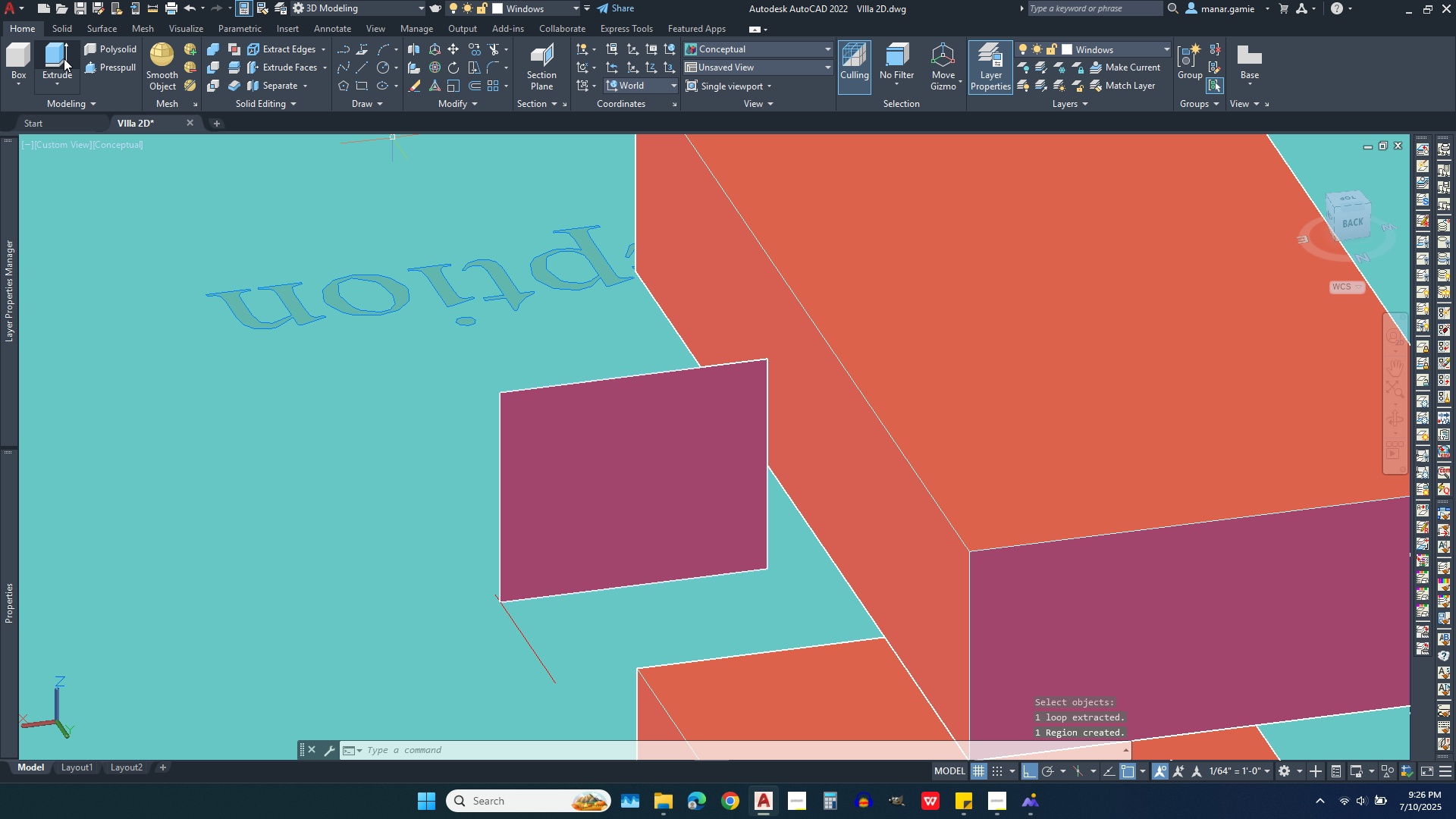 
left_click([53, 58])
 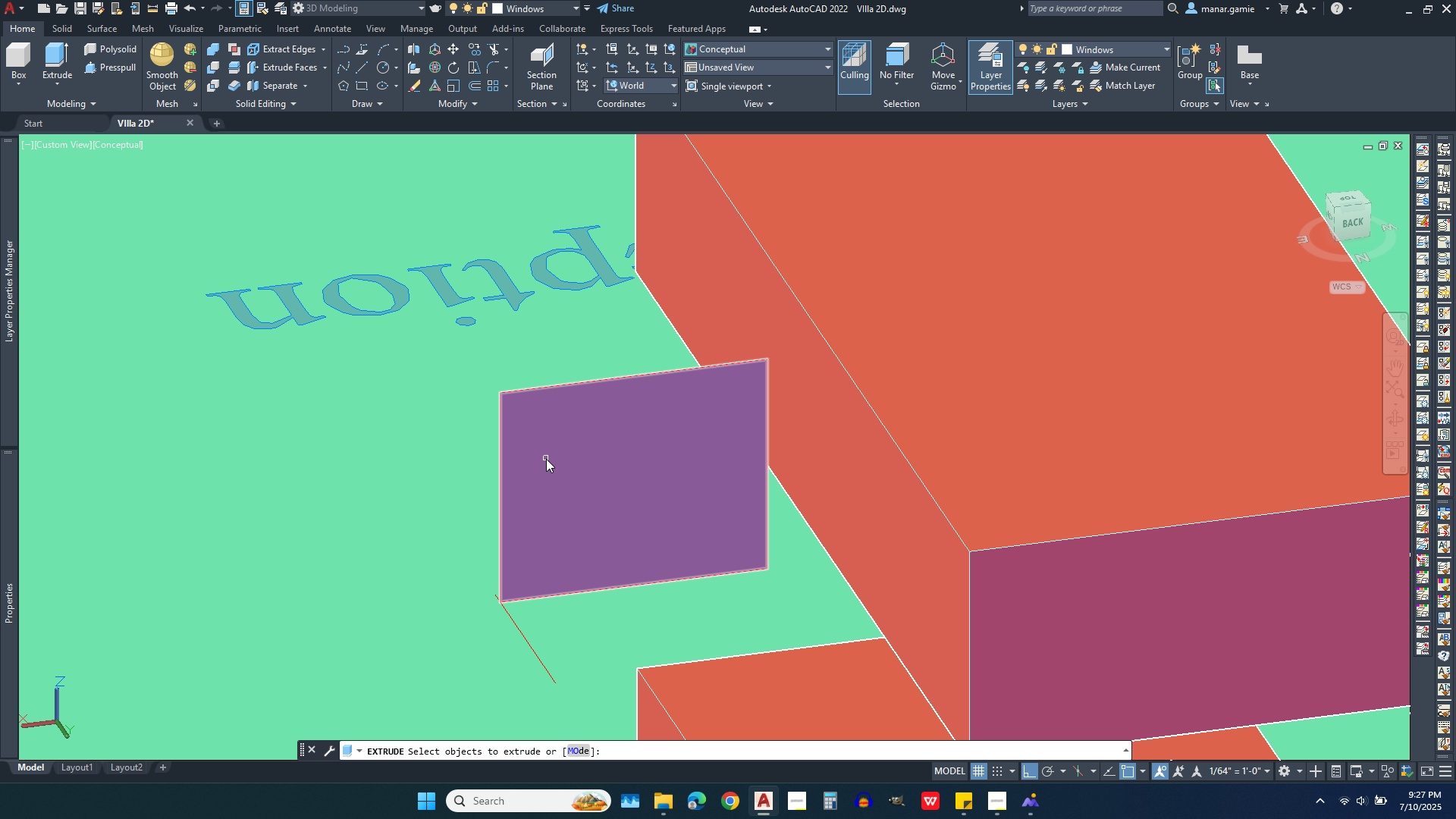 
left_click([549, 459])
 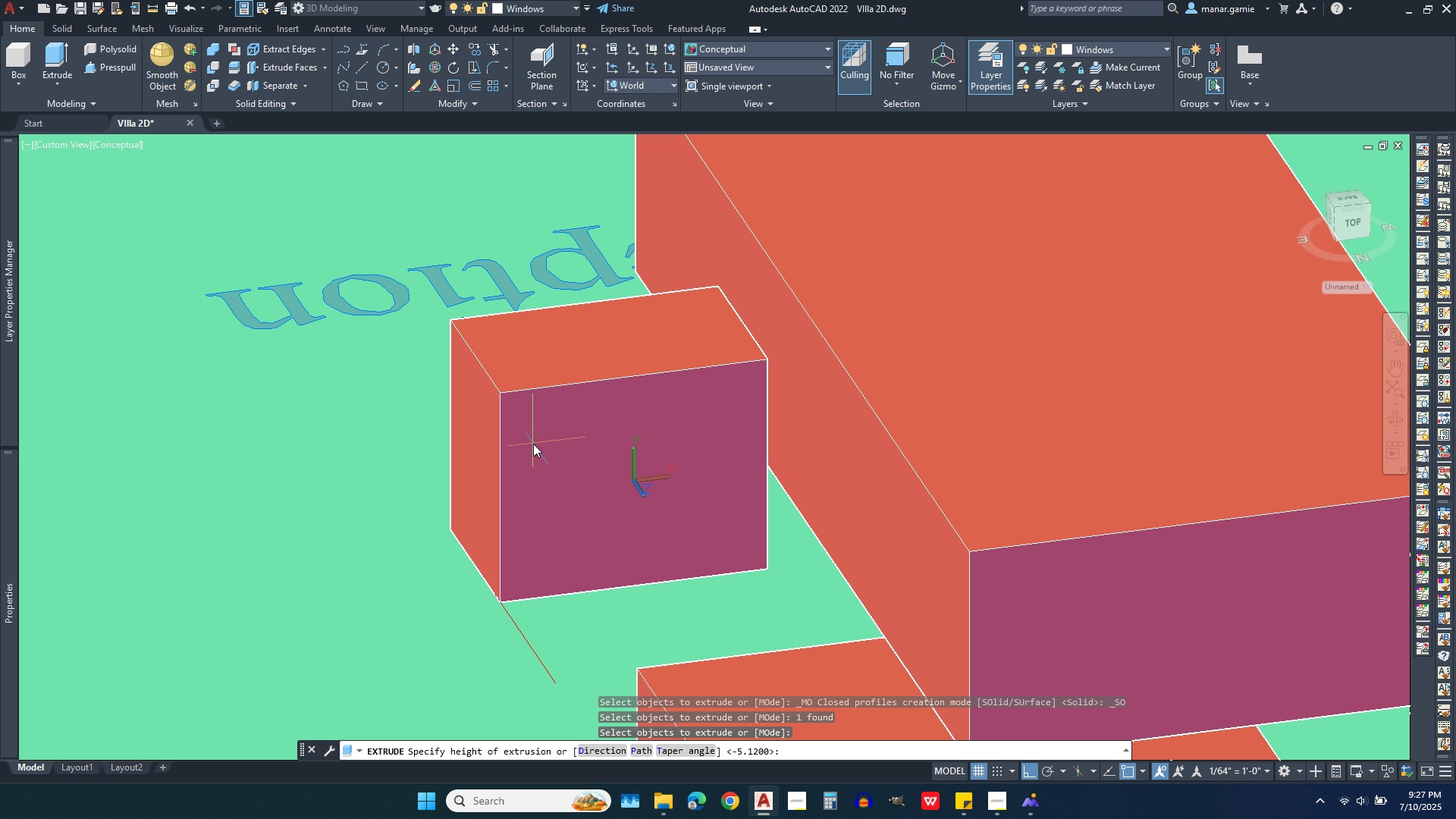 
right_click([533, 444])
 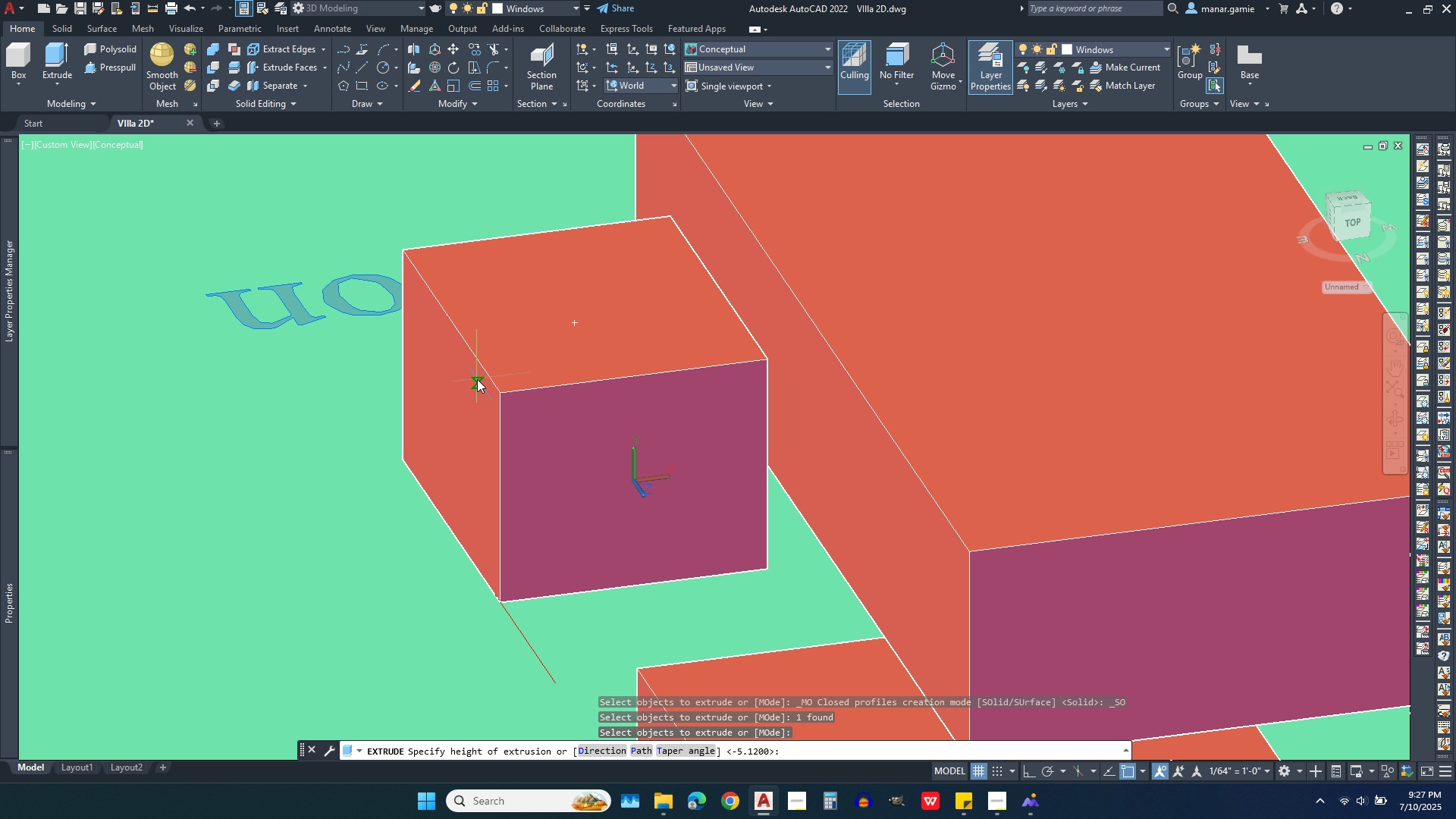 
left_click([477, 379])
 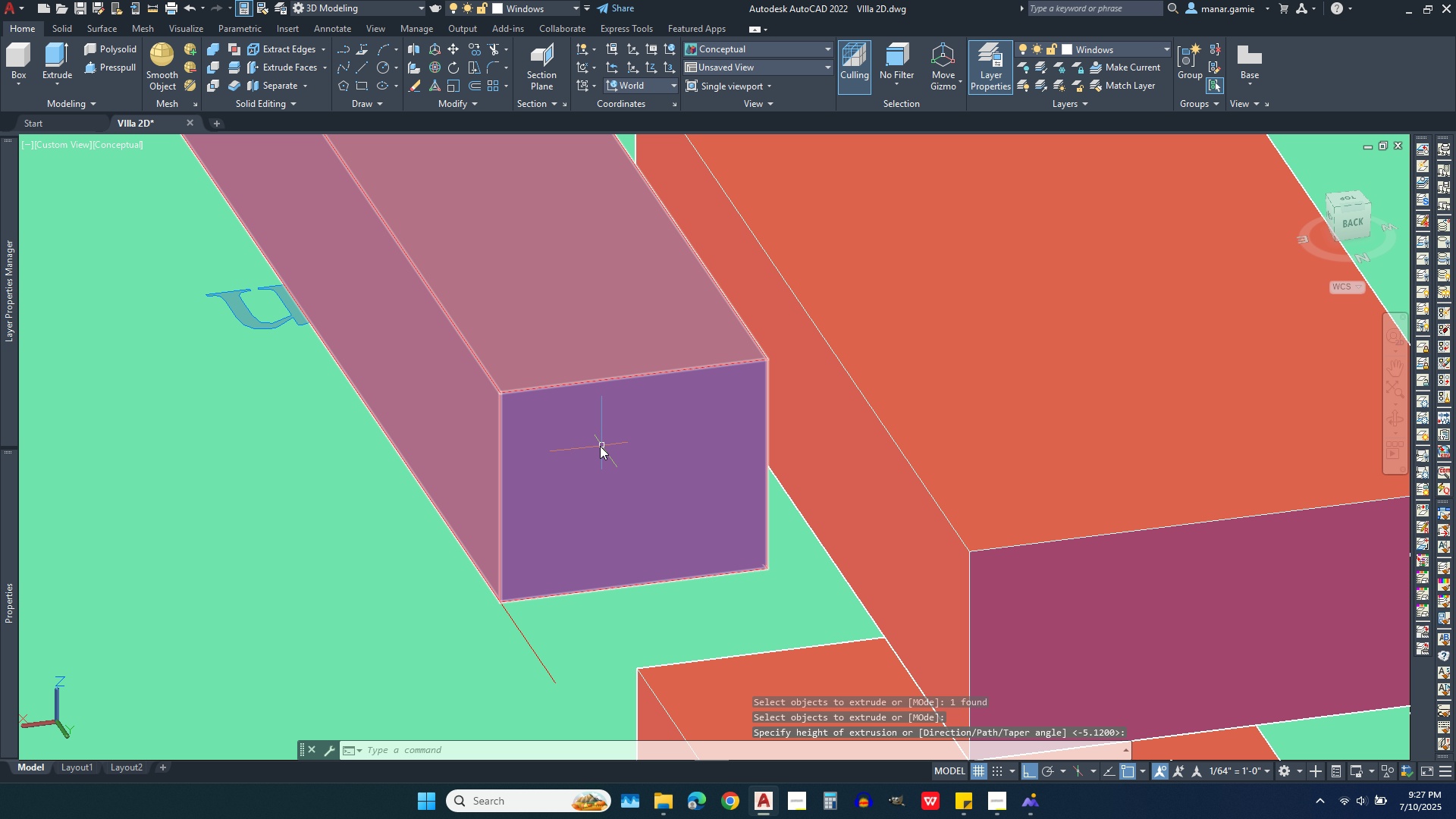 
scroll: coordinate [589, 467], scroll_direction: down, amount: 3.0
 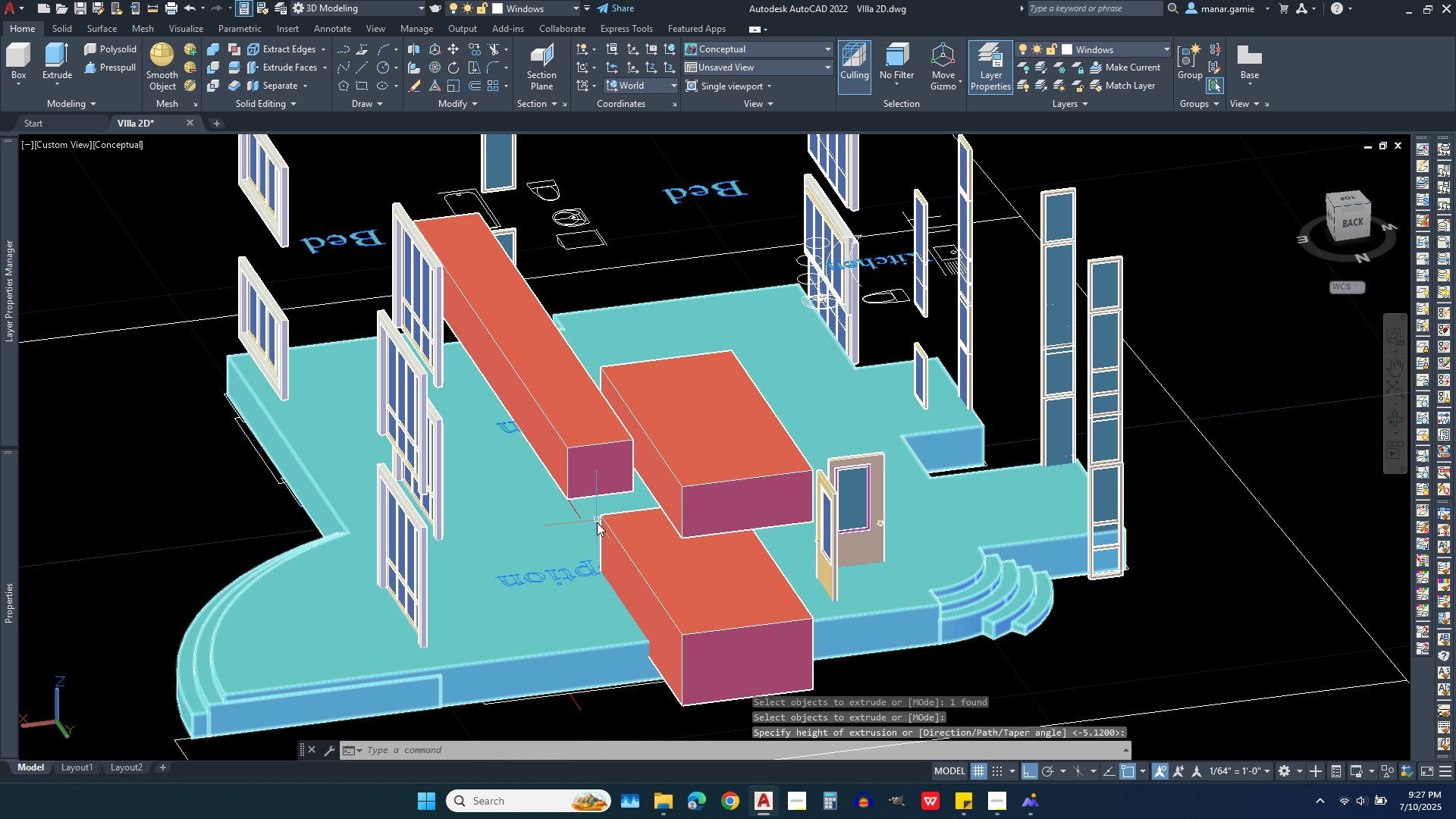 
scroll: coordinate [581, 522], scroll_direction: up, amount: 4.0
 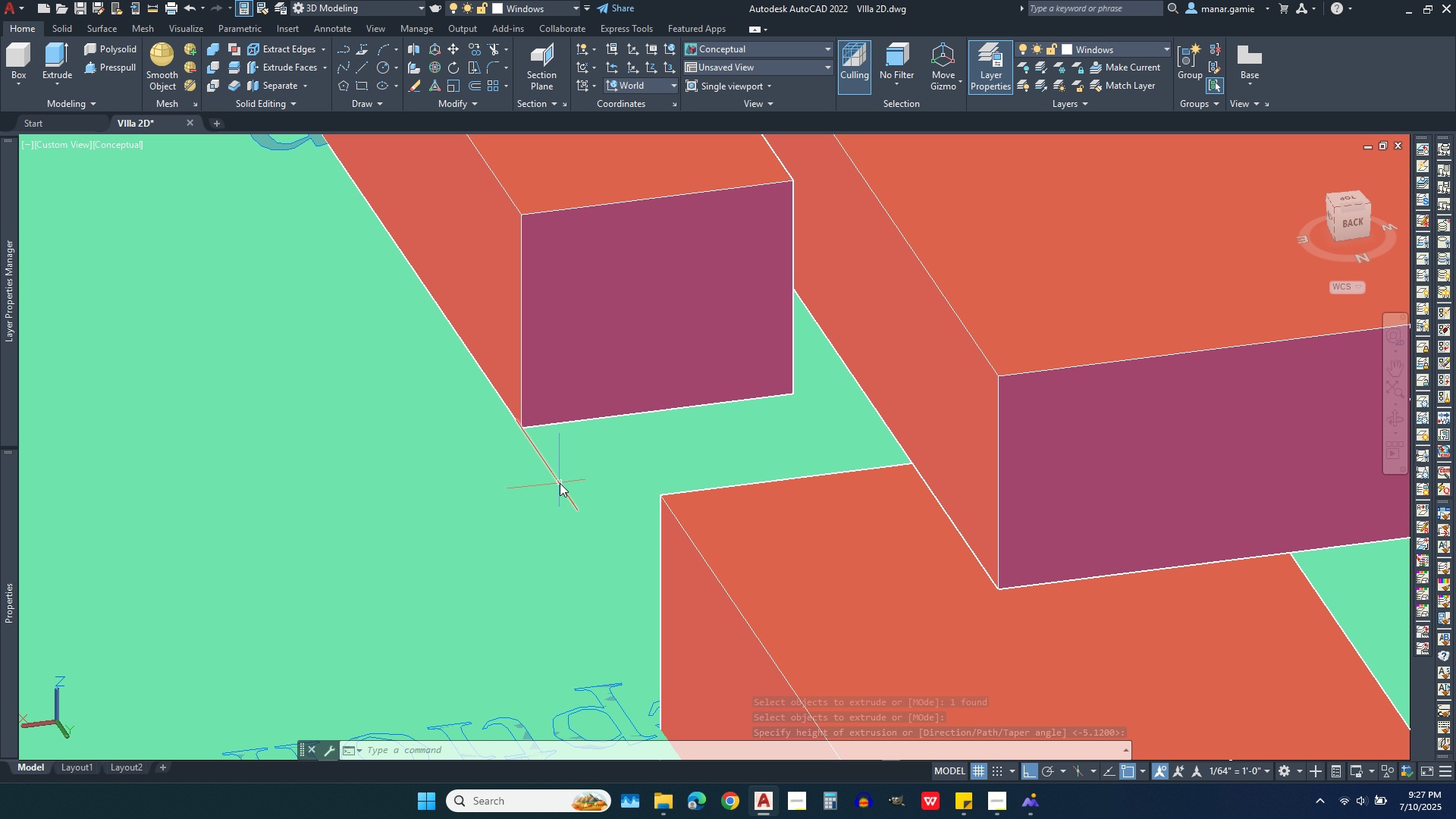 
left_click([560, 483])
 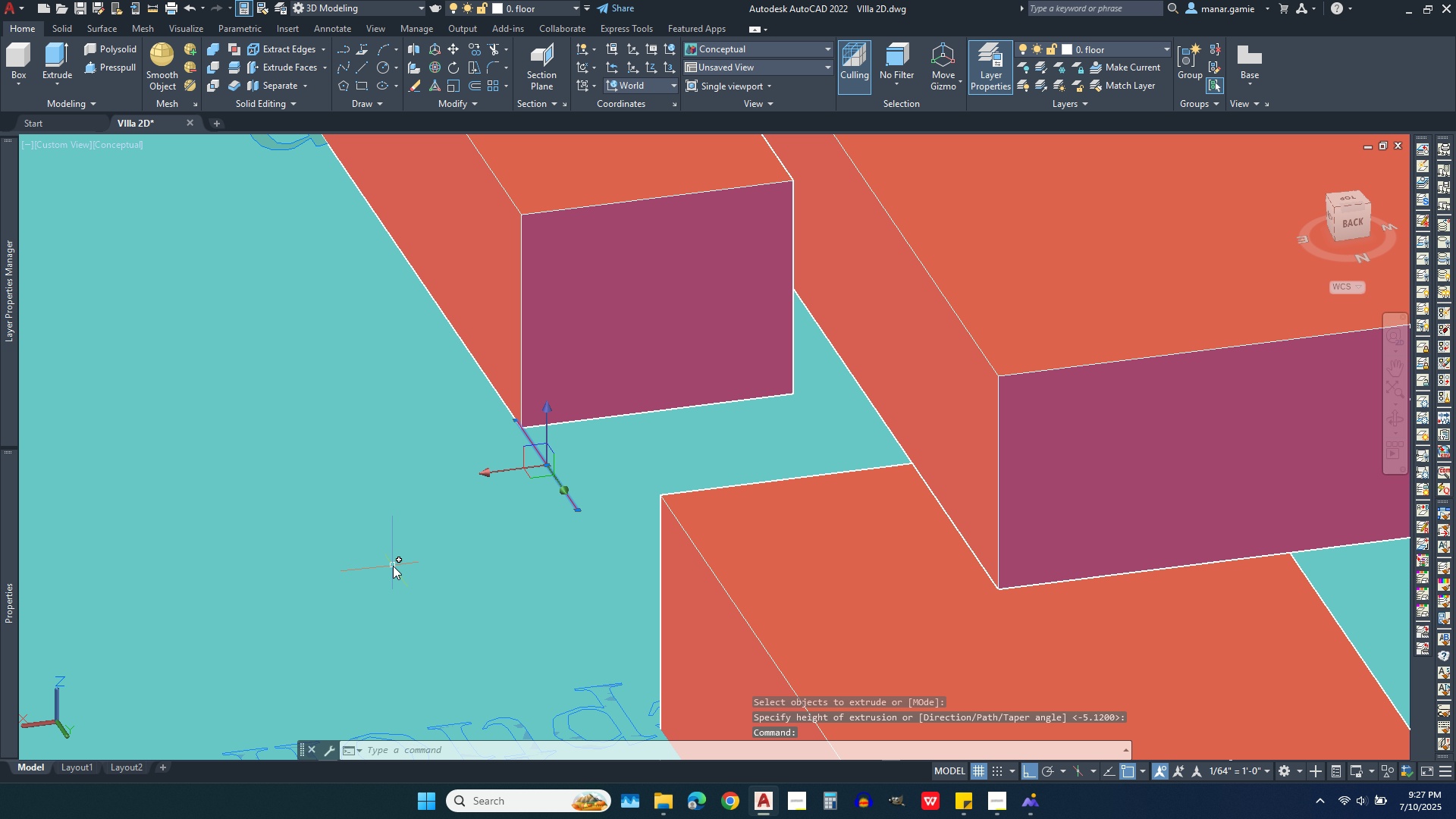 
scroll: coordinate [395, 560], scroll_direction: down, amount: 3.0
 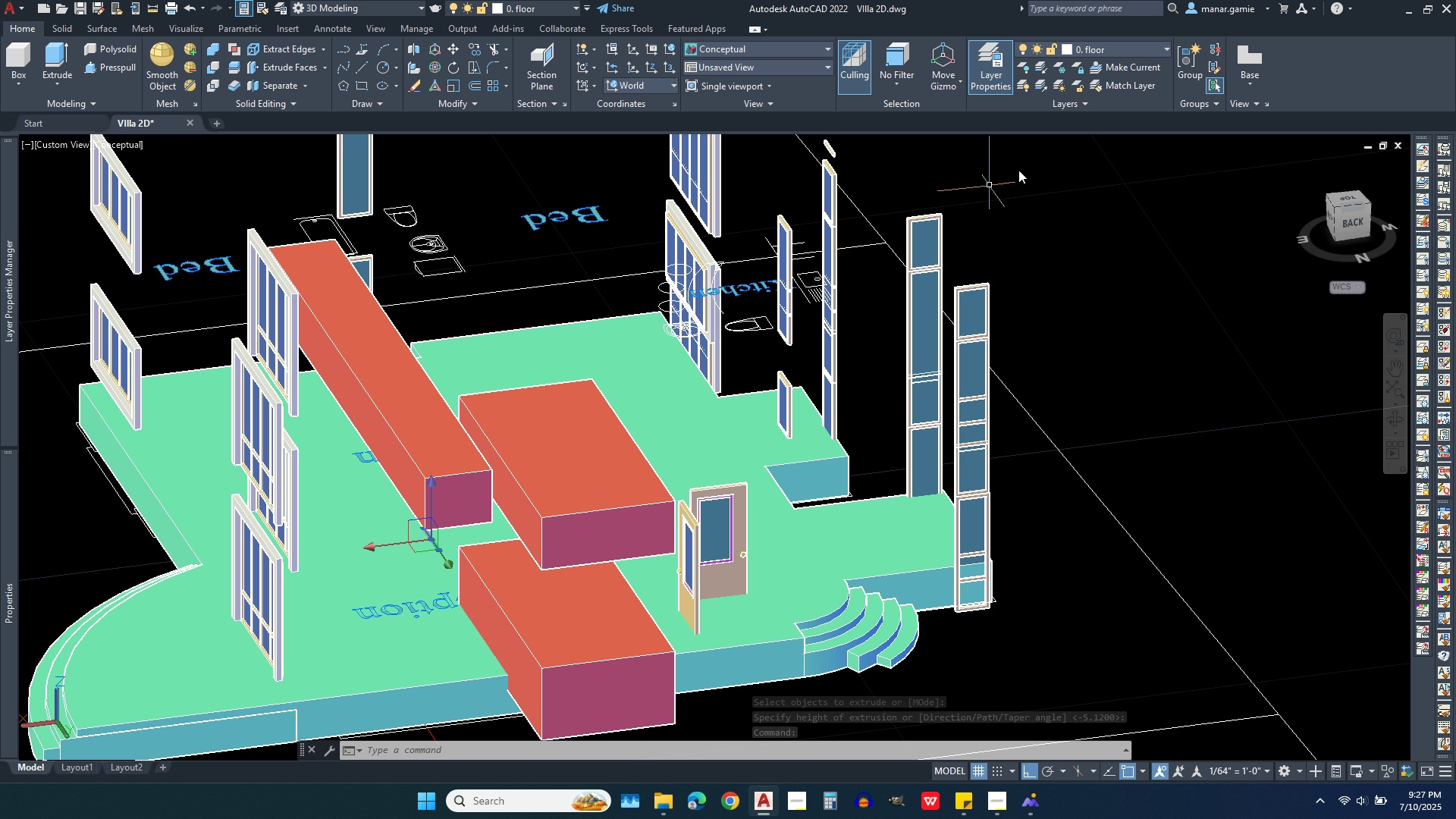 
left_click([1119, 48])
 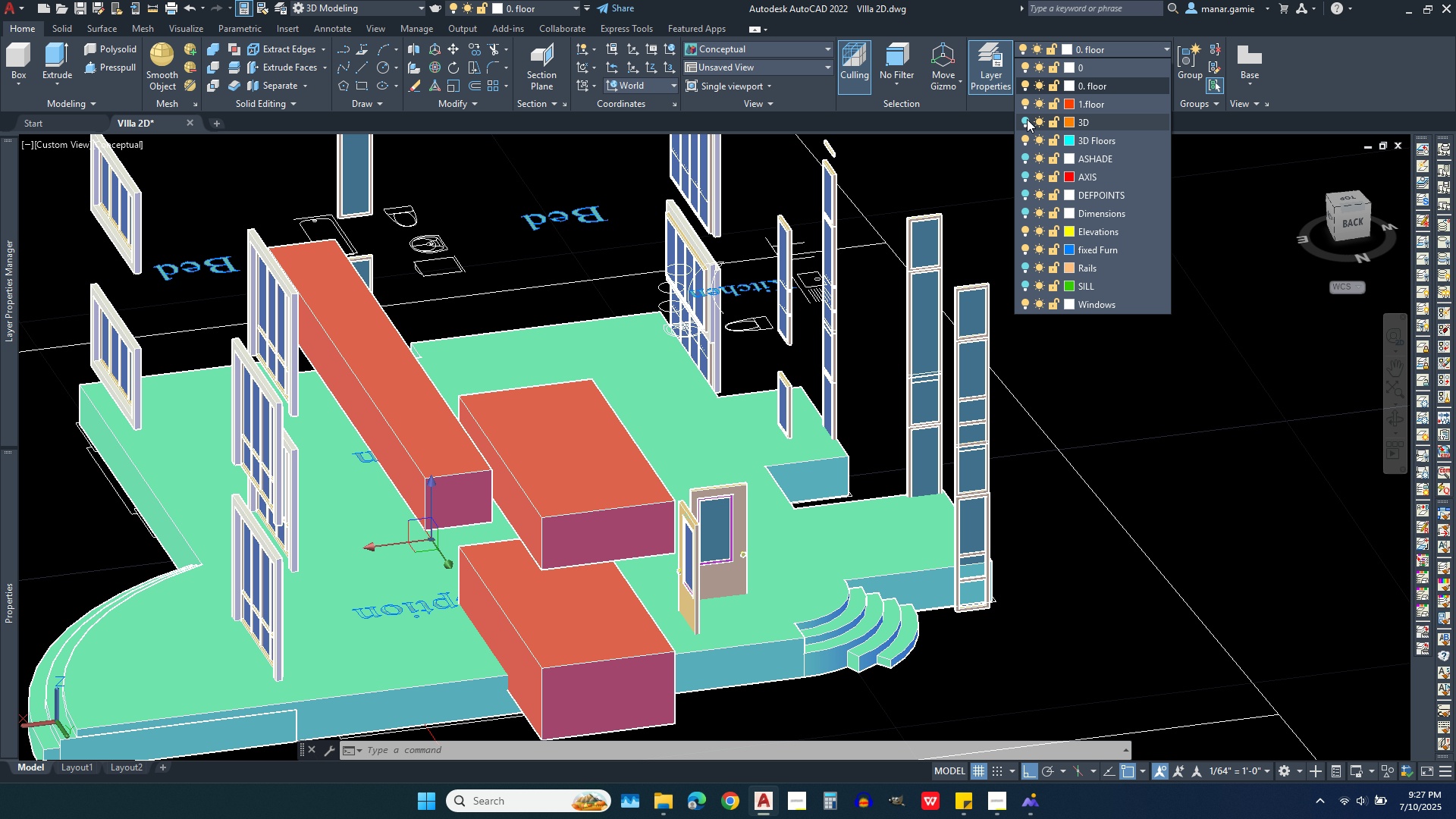 
left_click([1027, 119])
 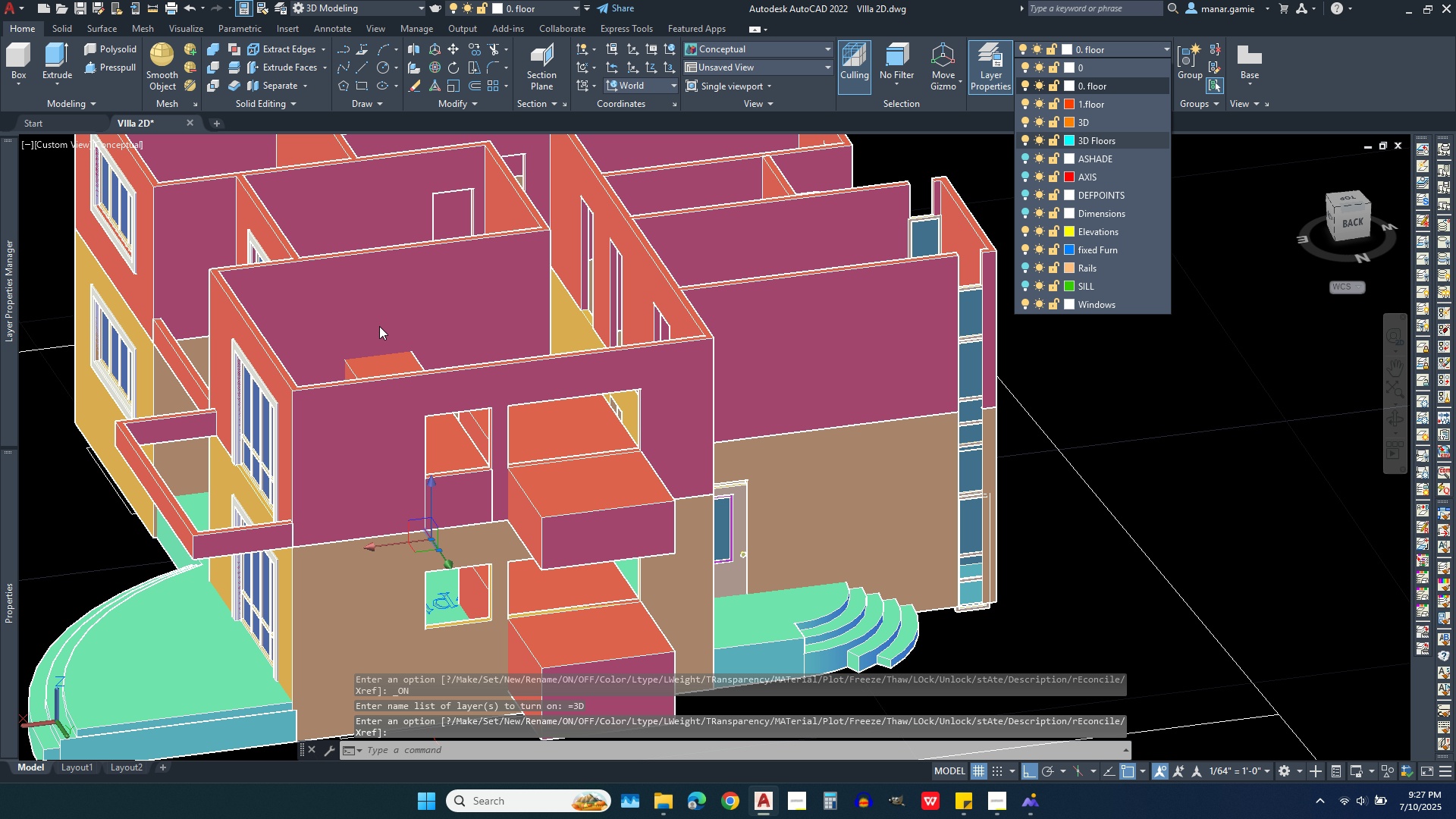 
scroll: coordinate [398, 584], scroll_direction: up, amount: 2.0
 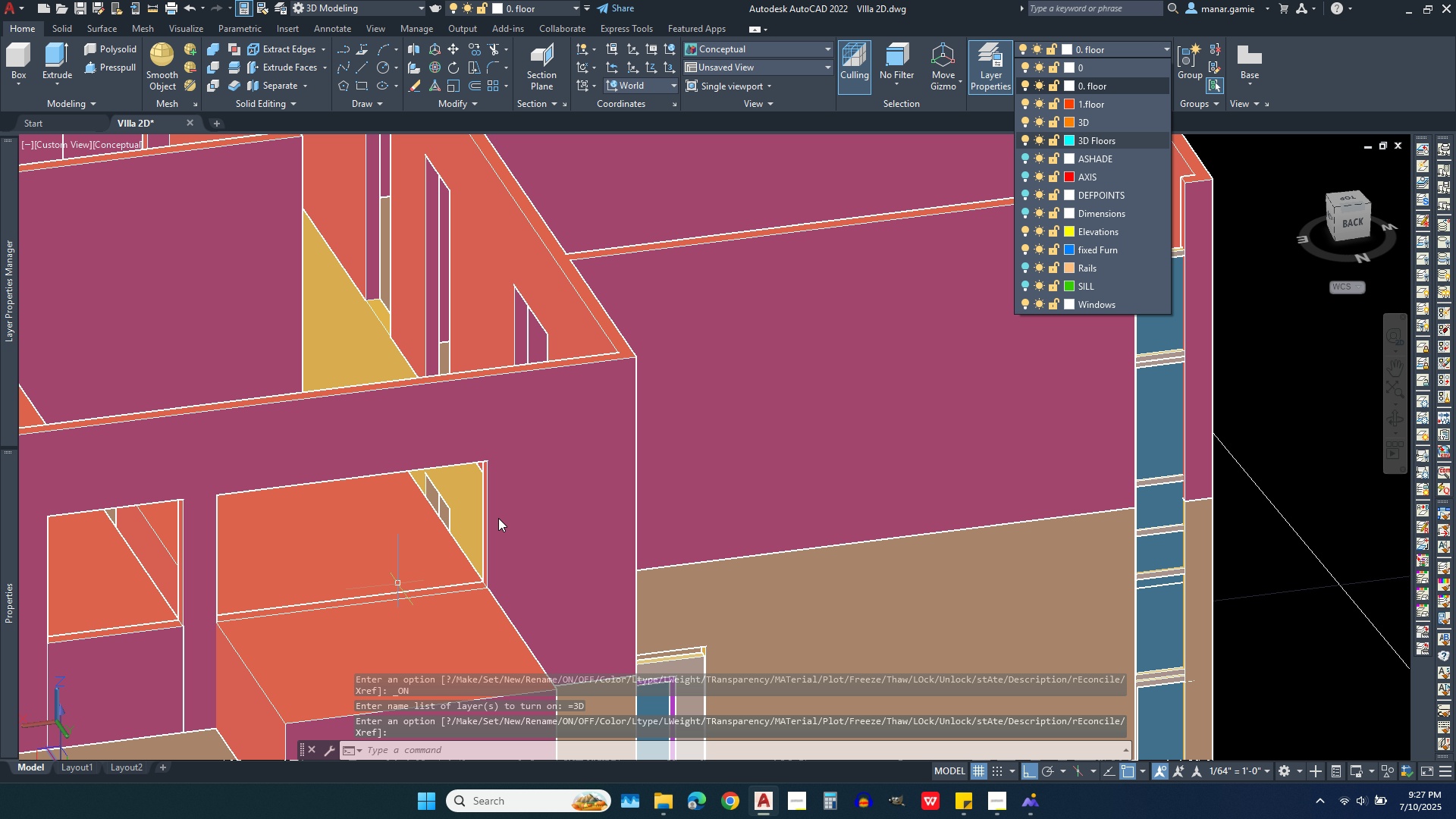 
scroll: coordinate [581, 488], scroll_direction: down, amount: 2.0
 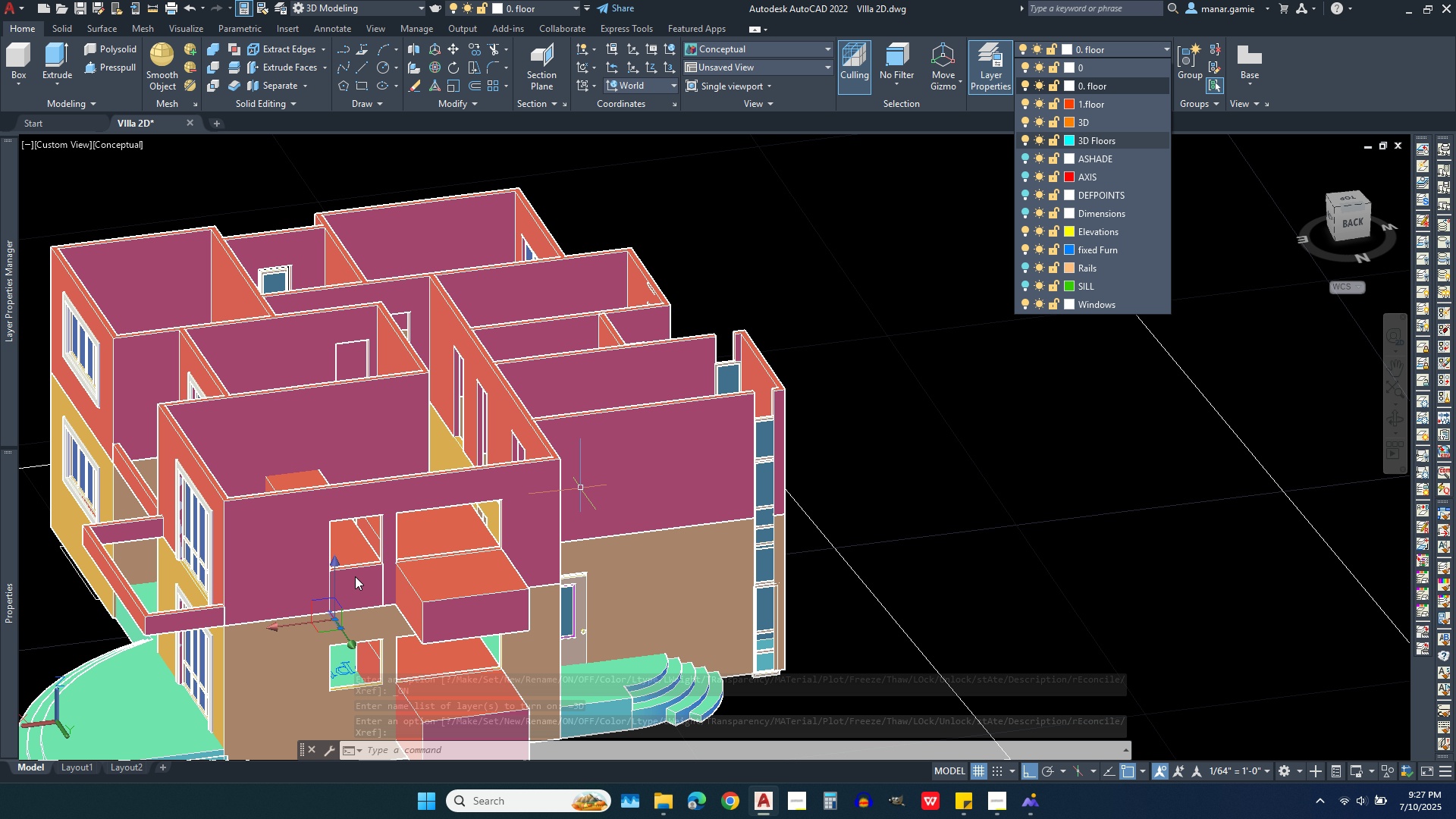 
left_click([355, 576])
 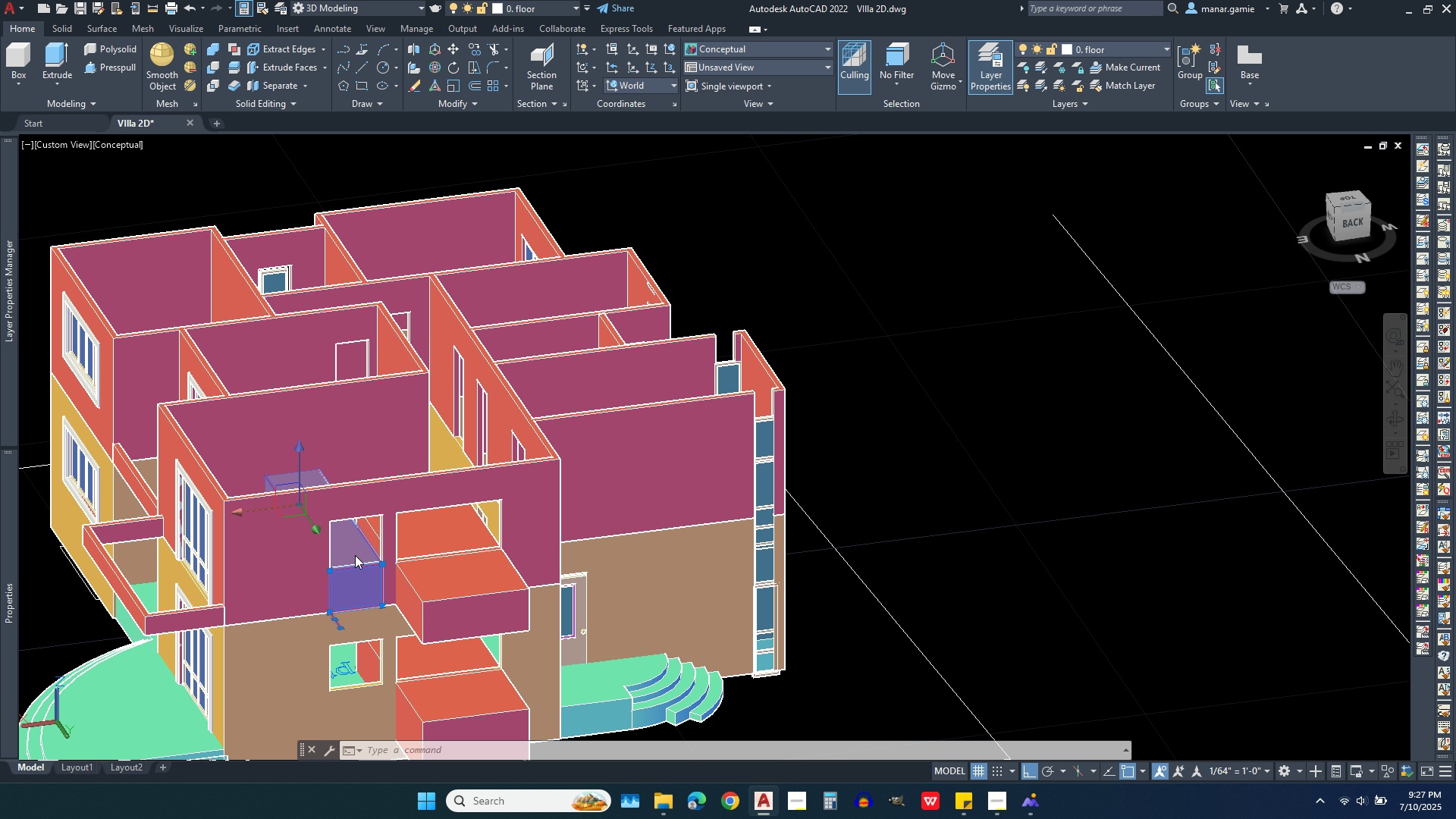 
left_click([355, 555])
 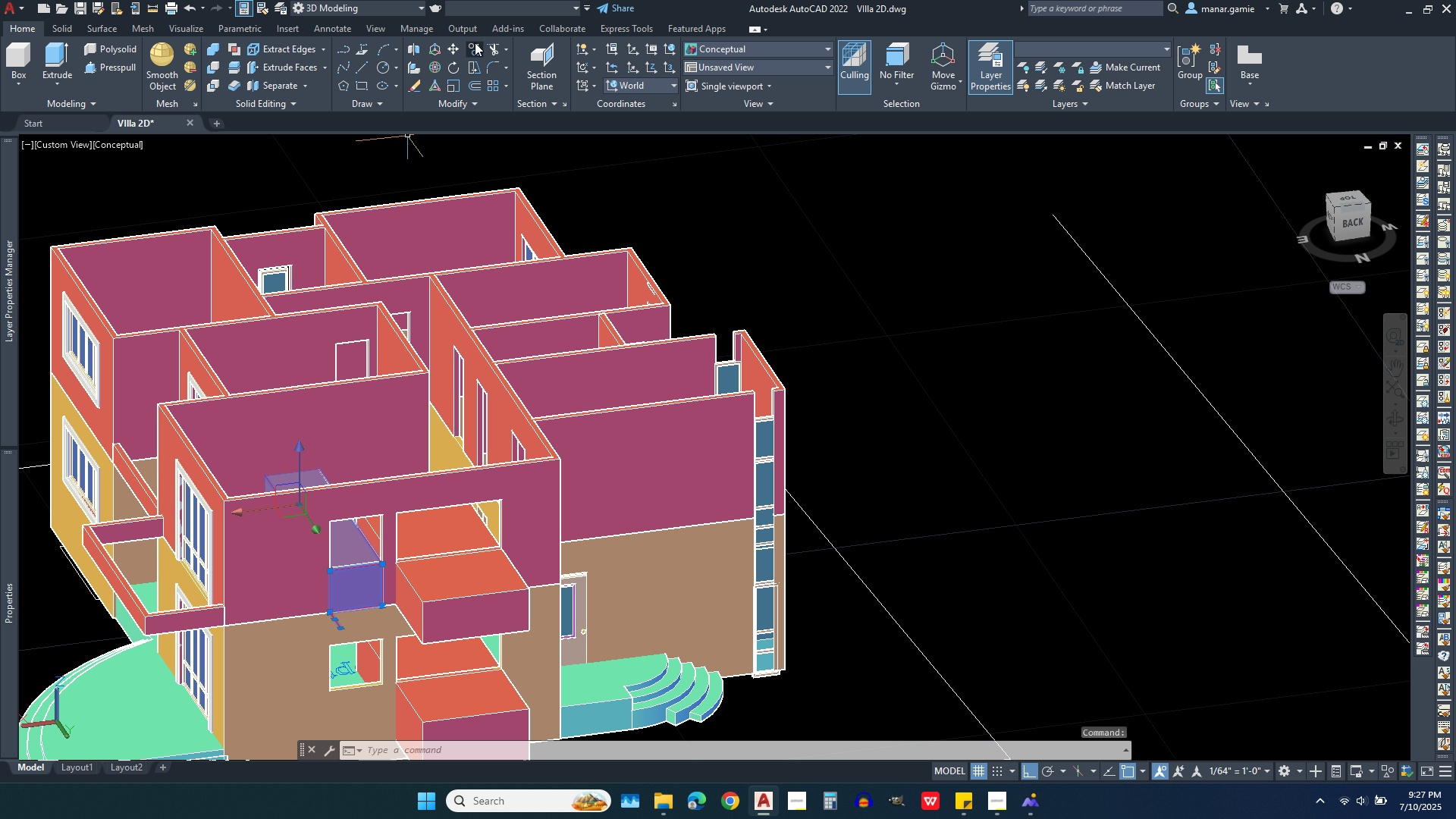 
left_click([475, 42])
 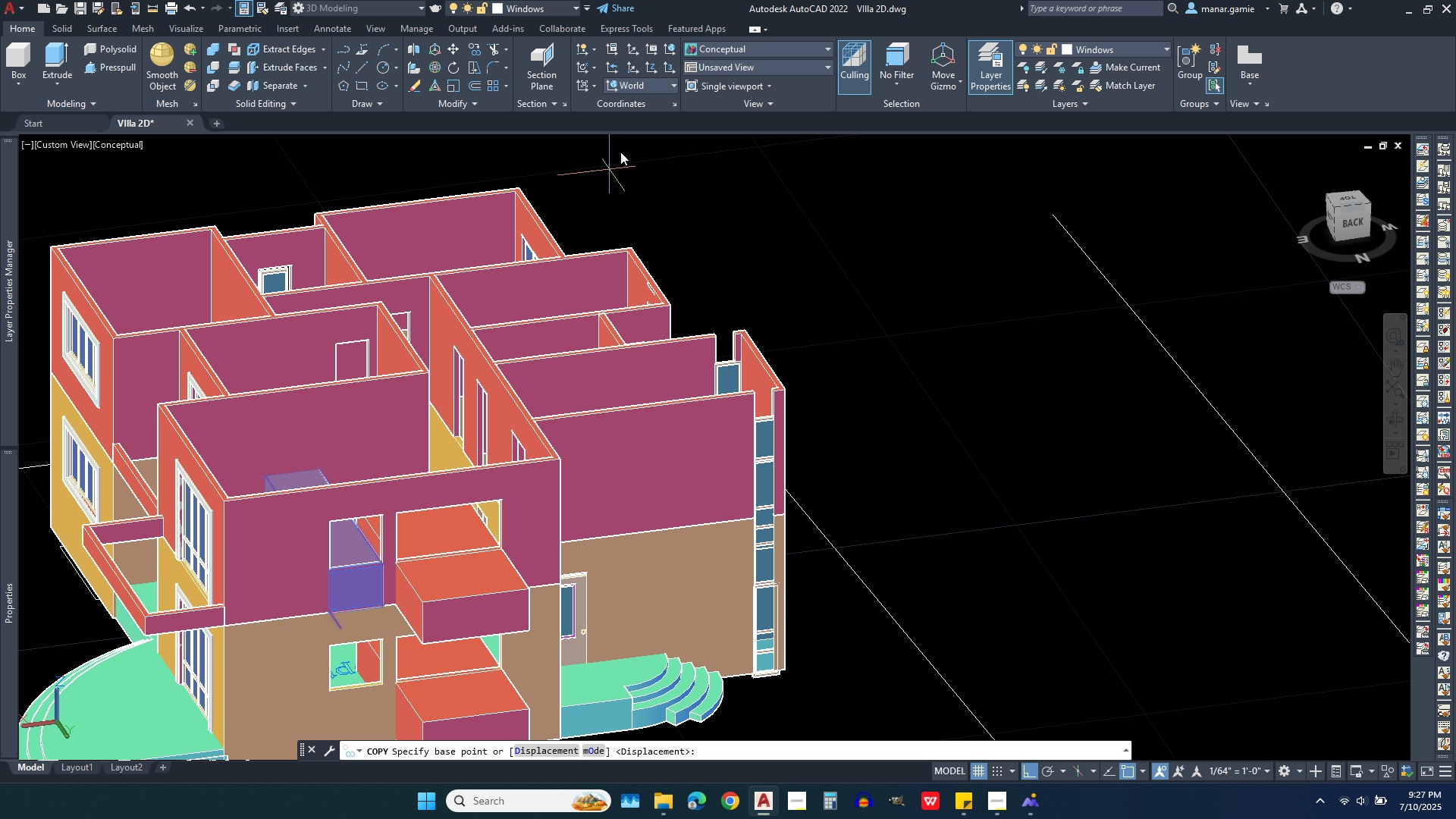 
scroll: coordinate [472, 409], scroll_direction: none, amount: 0.0
 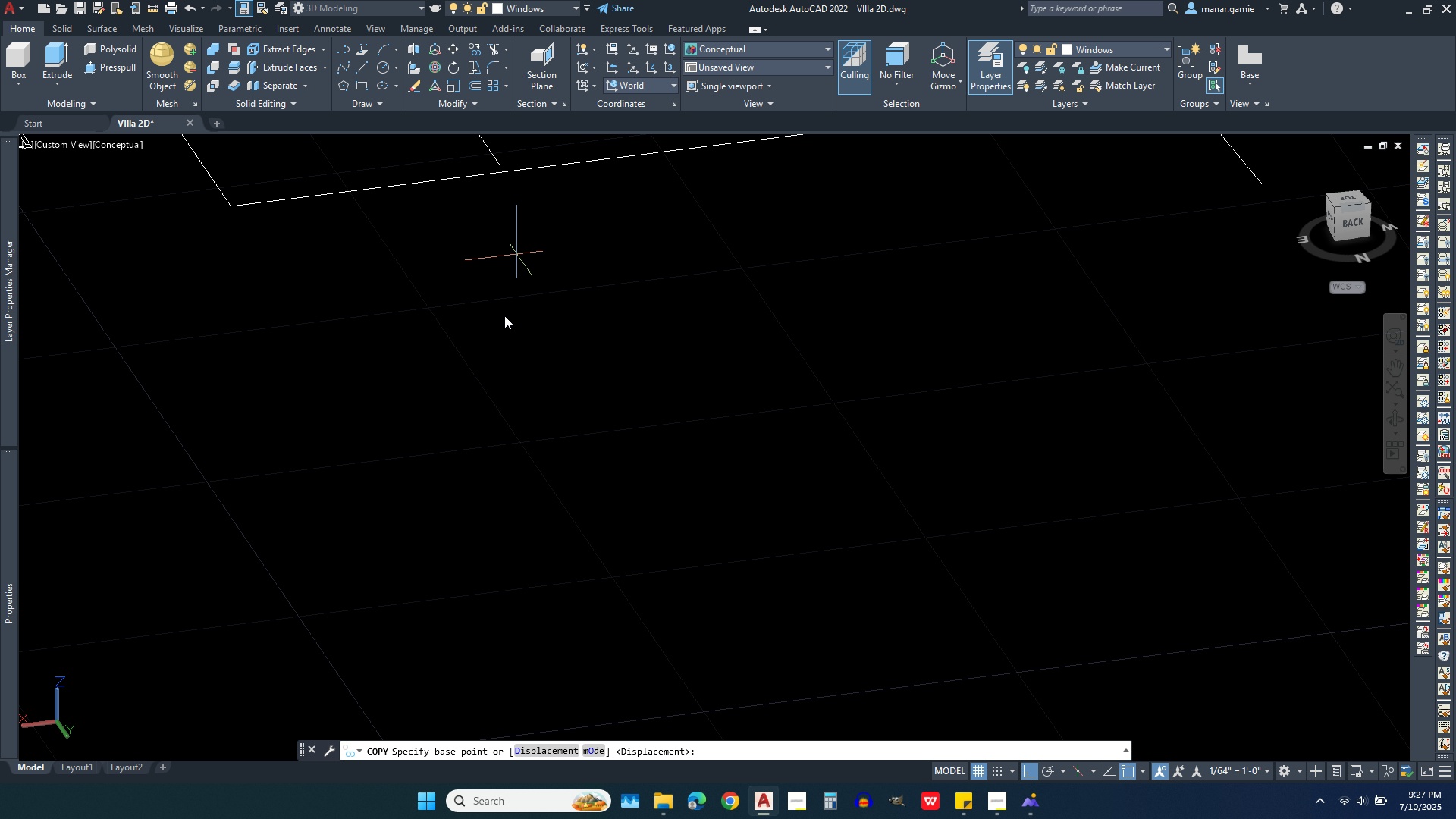 
scroll: coordinate [475, 457], scroll_direction: down, amount: 3.0
 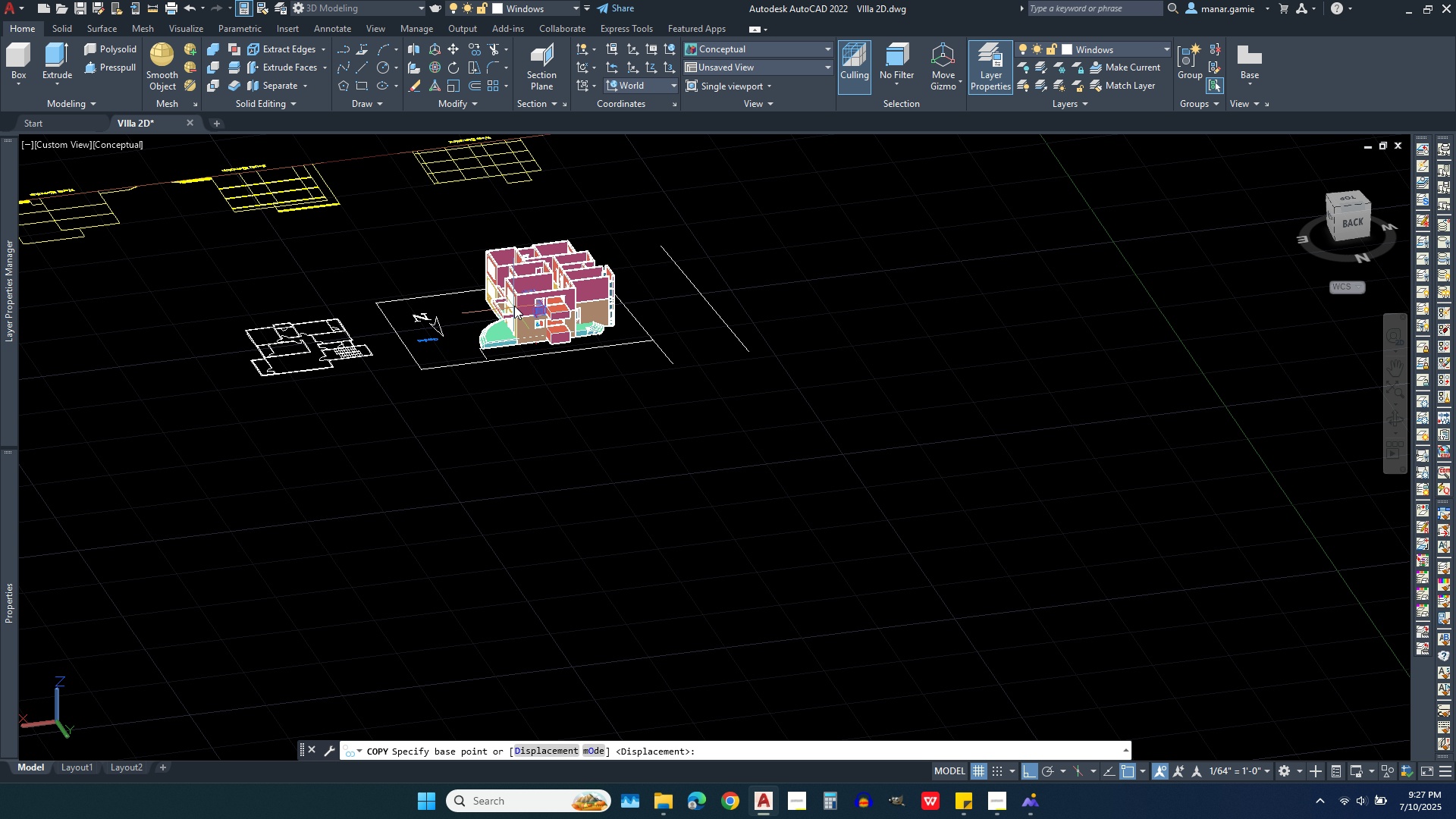 
scroll: coordinate [698, 480], scroll_direction: up, amount: 10.0
 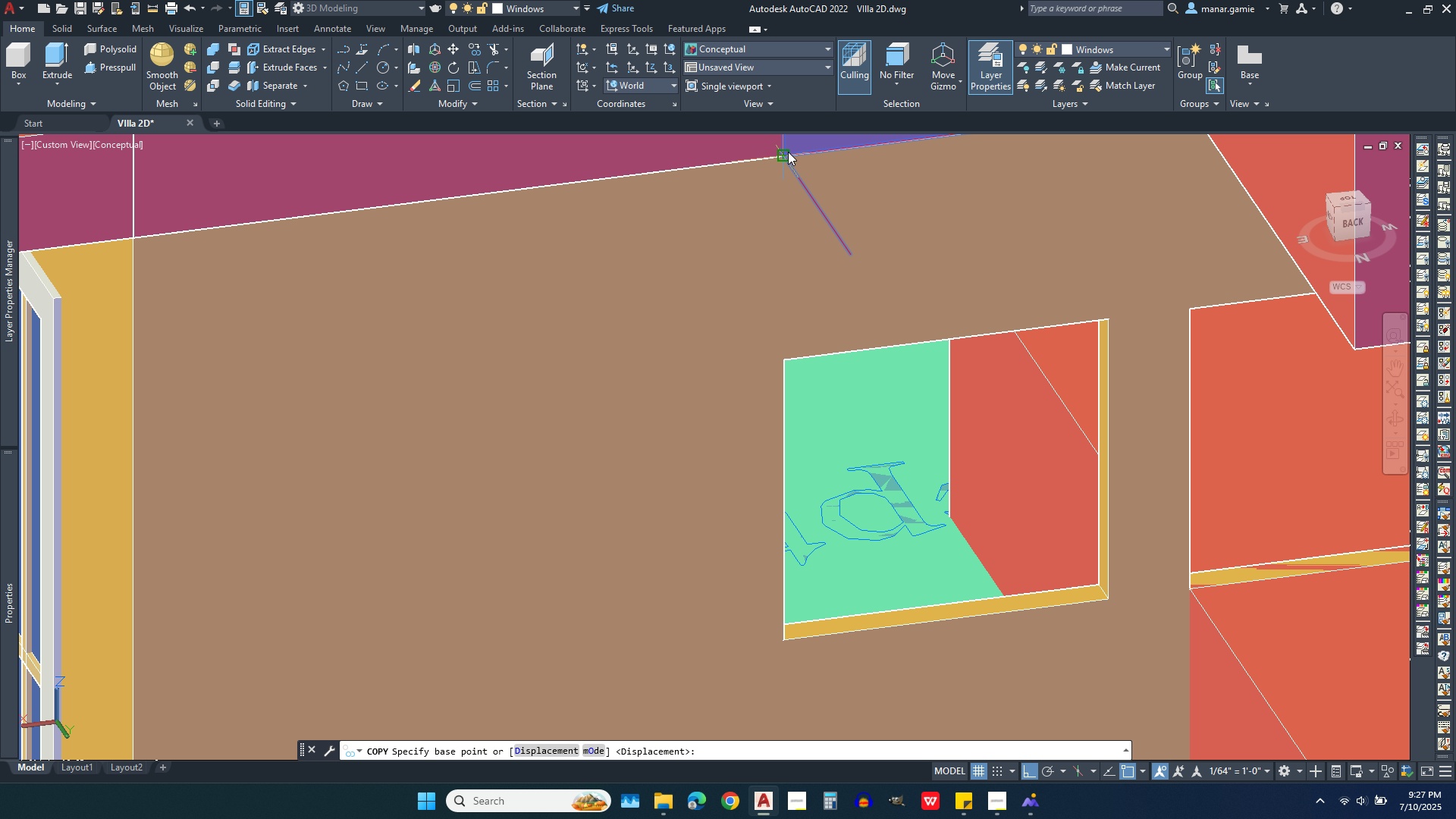 
left_click([788, 152])
 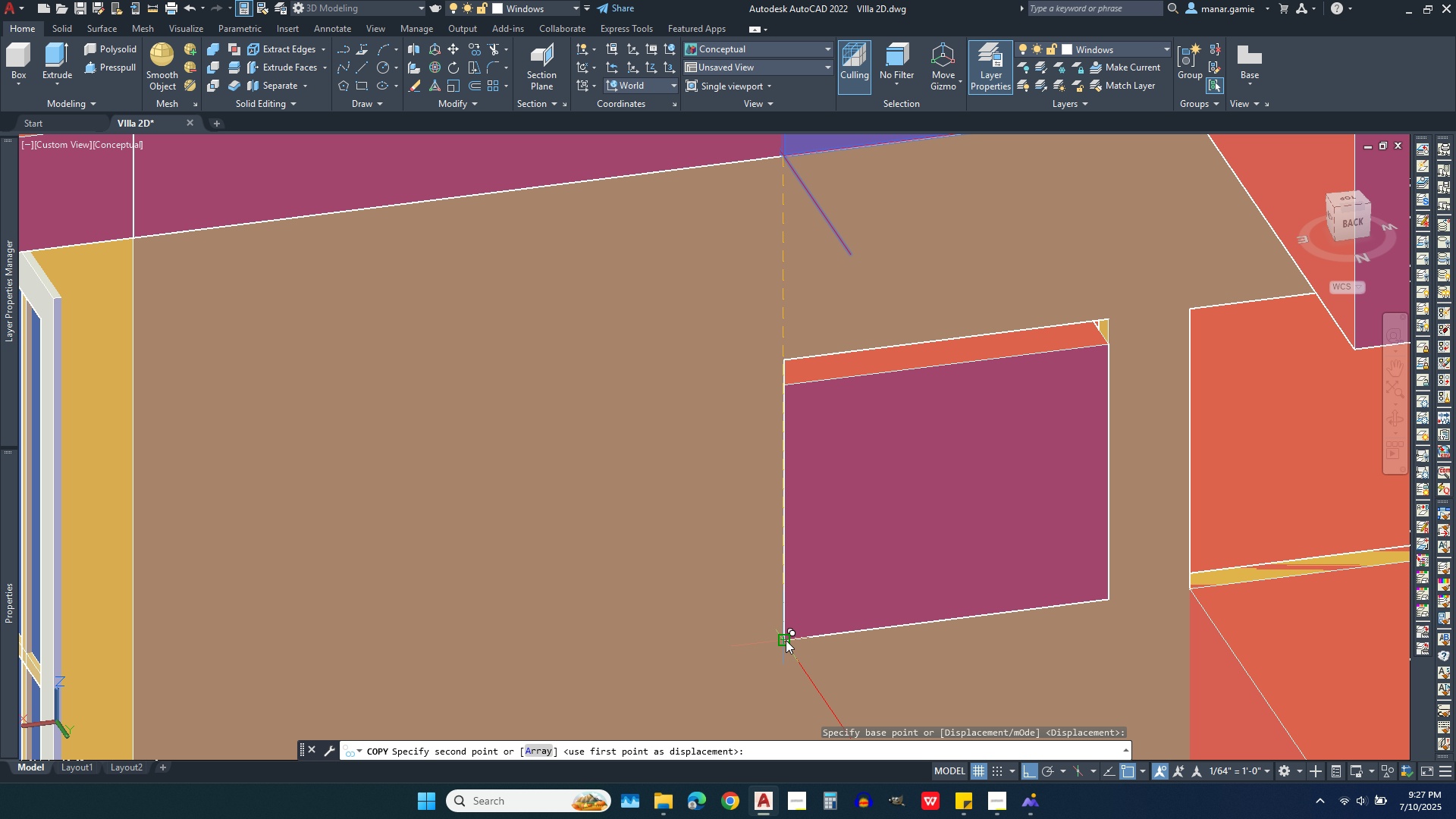 
left_click([786, 640])
 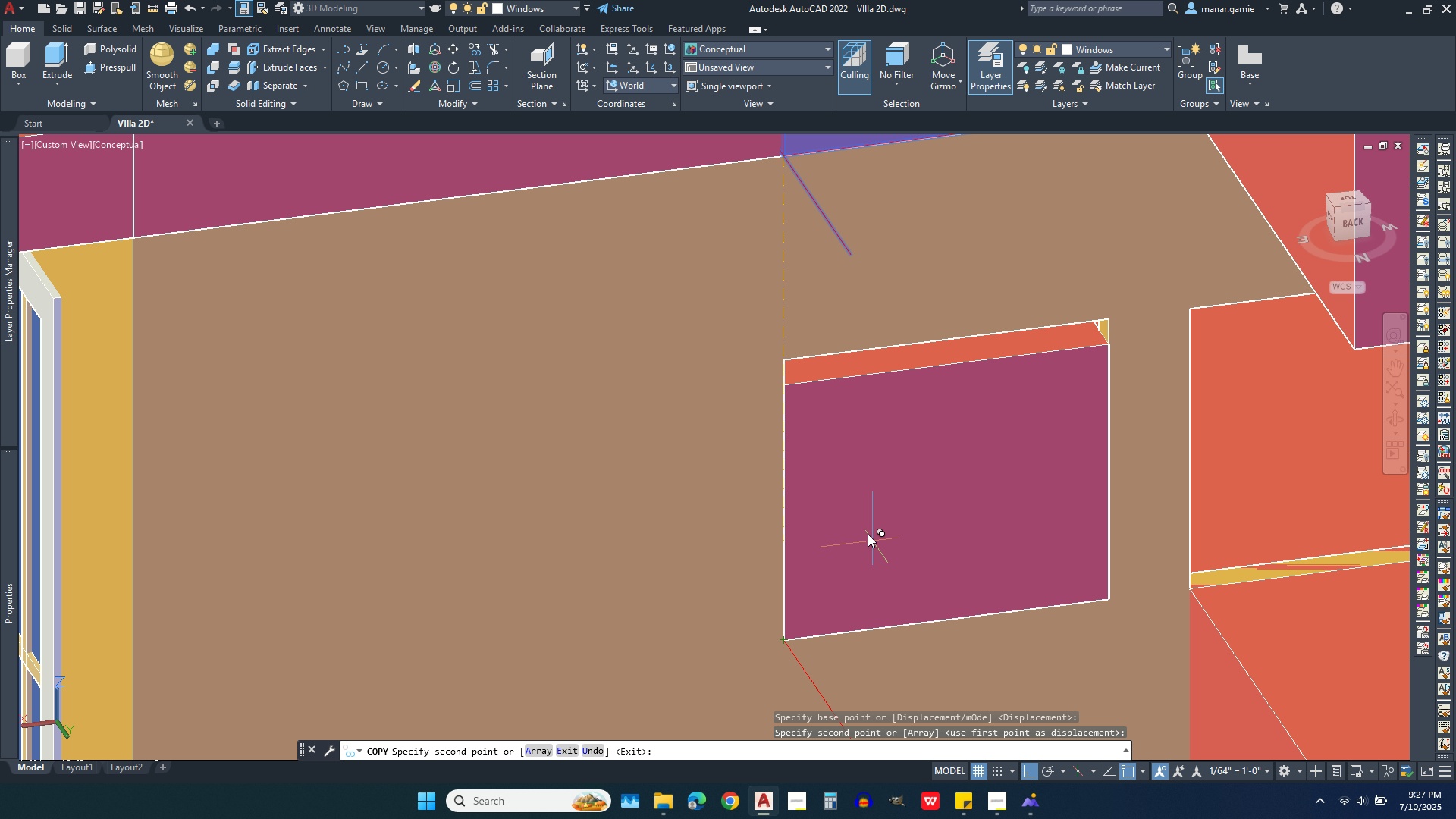 
scroll: coordinate [855, 534], scroll_direction: down, amount: 3.0
 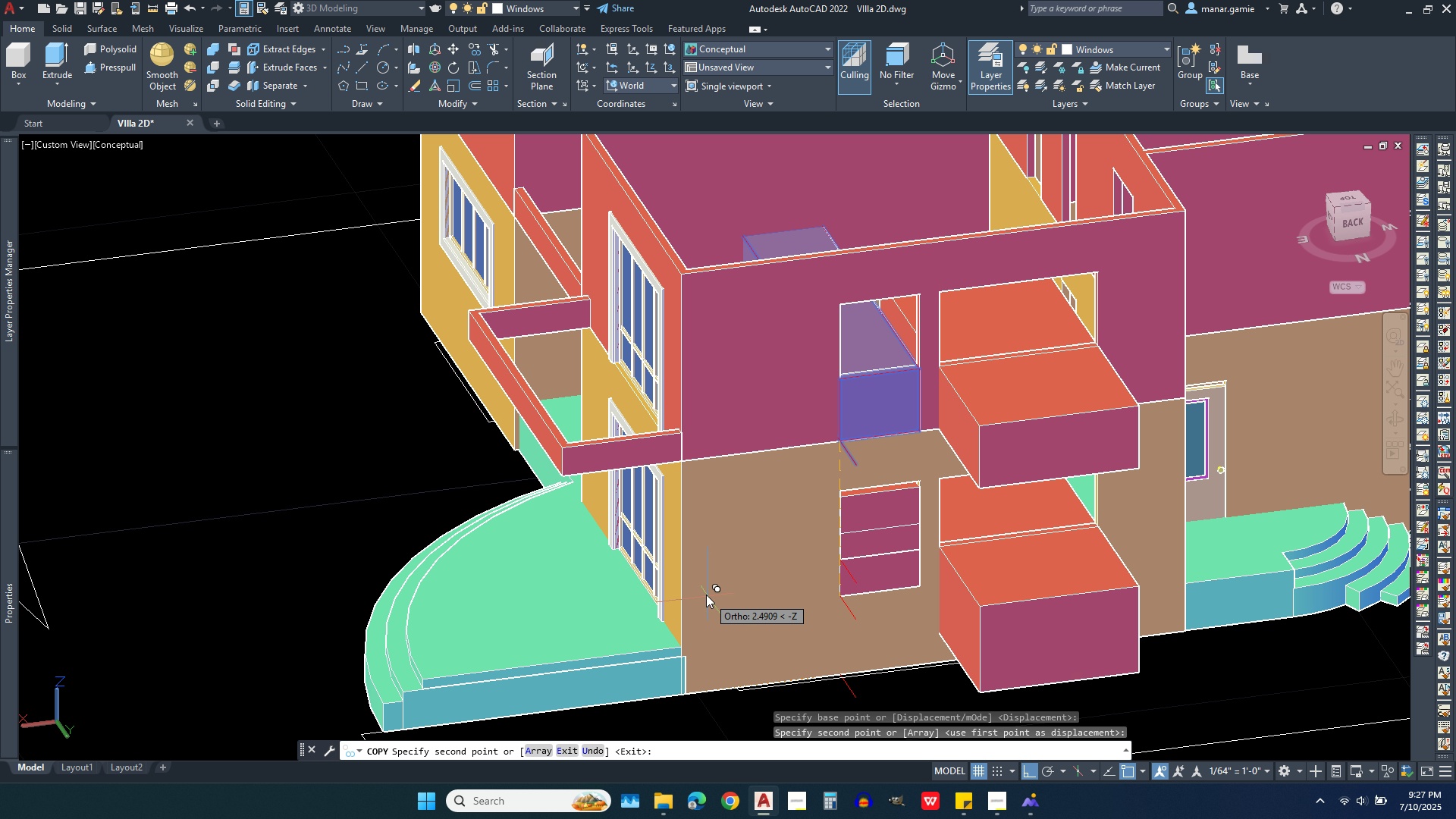 
key(Escape)
 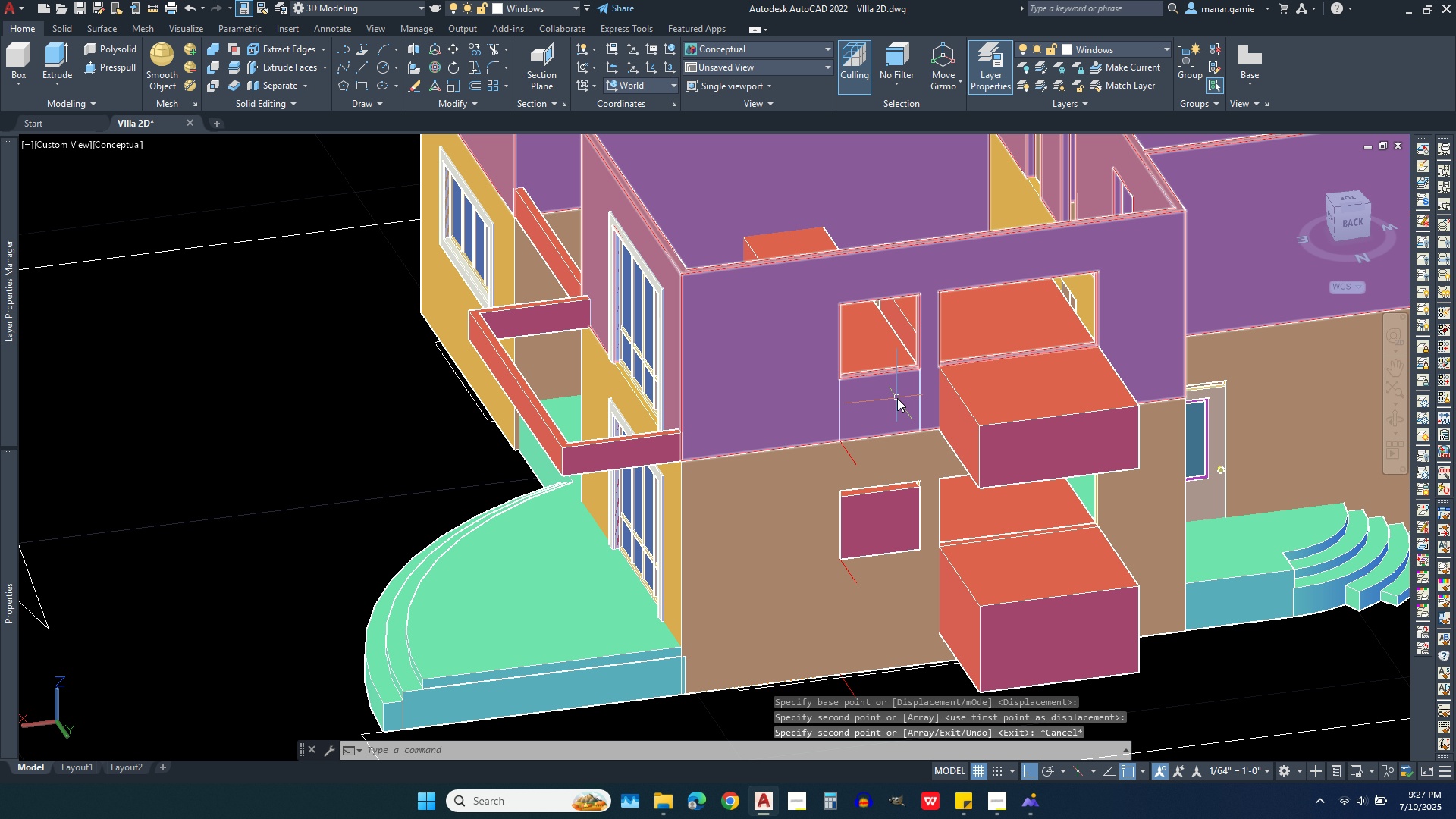 
left_click([894, 400])
 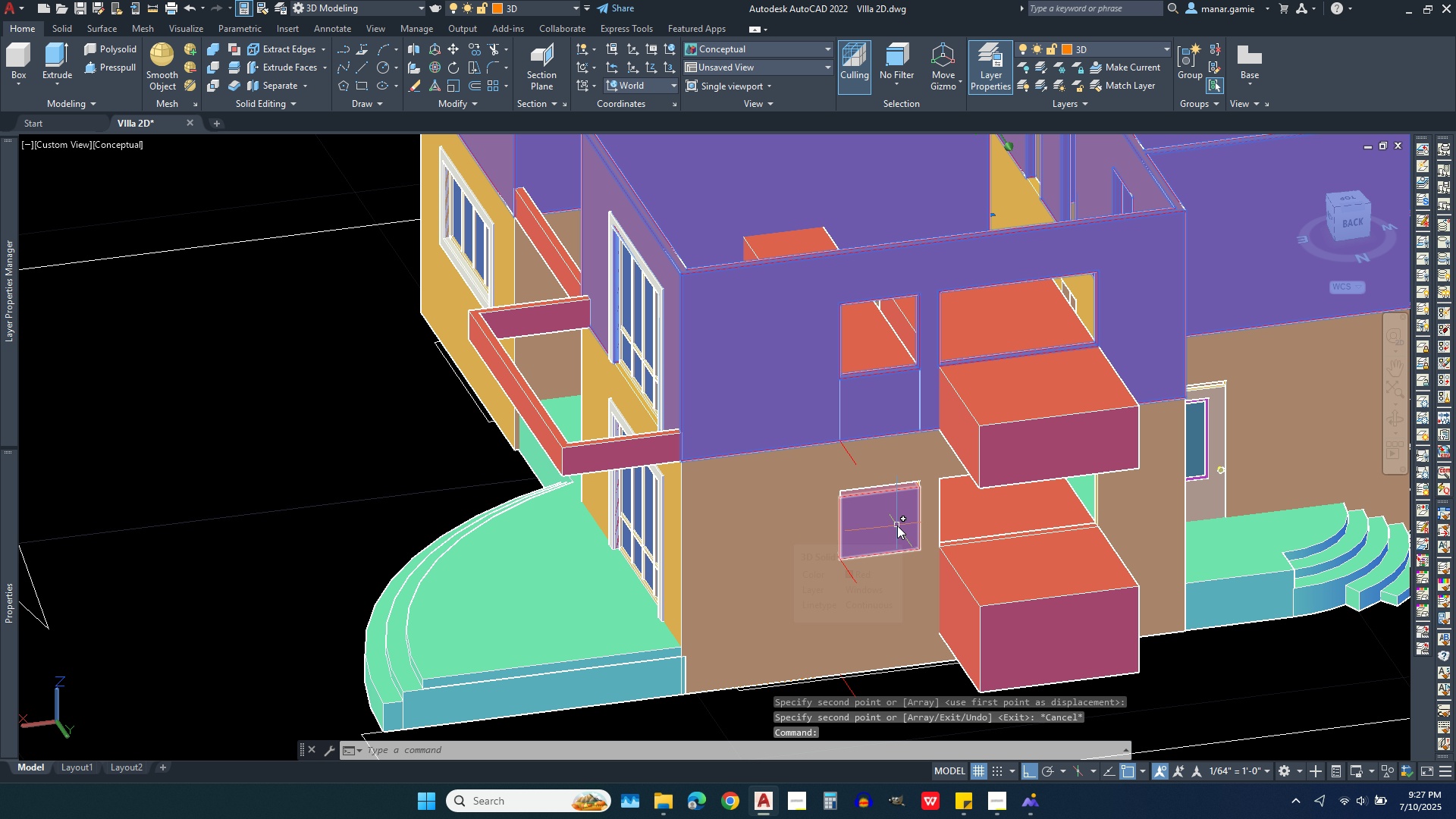 
key(Escape)
 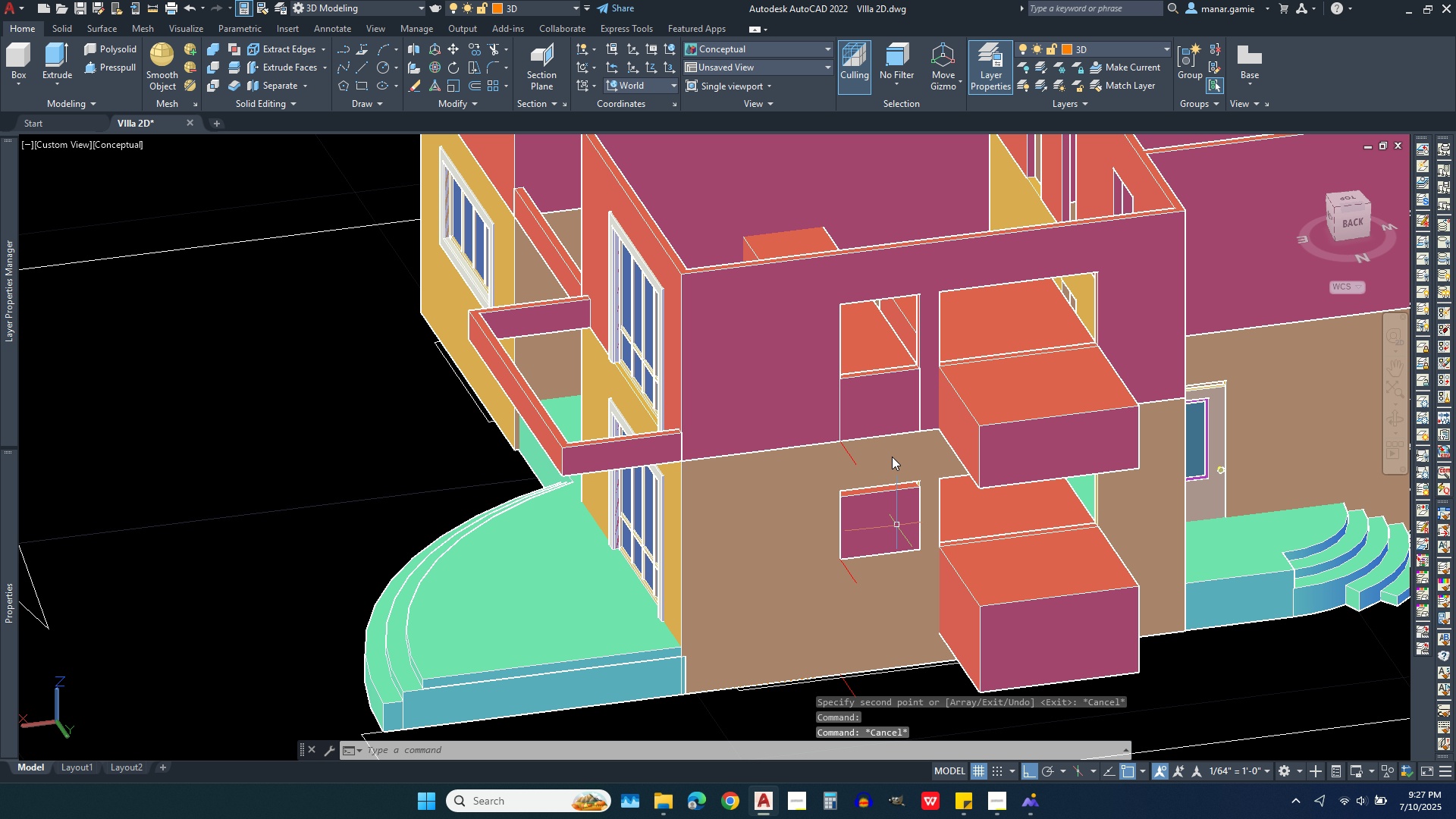 
key(Escape)
 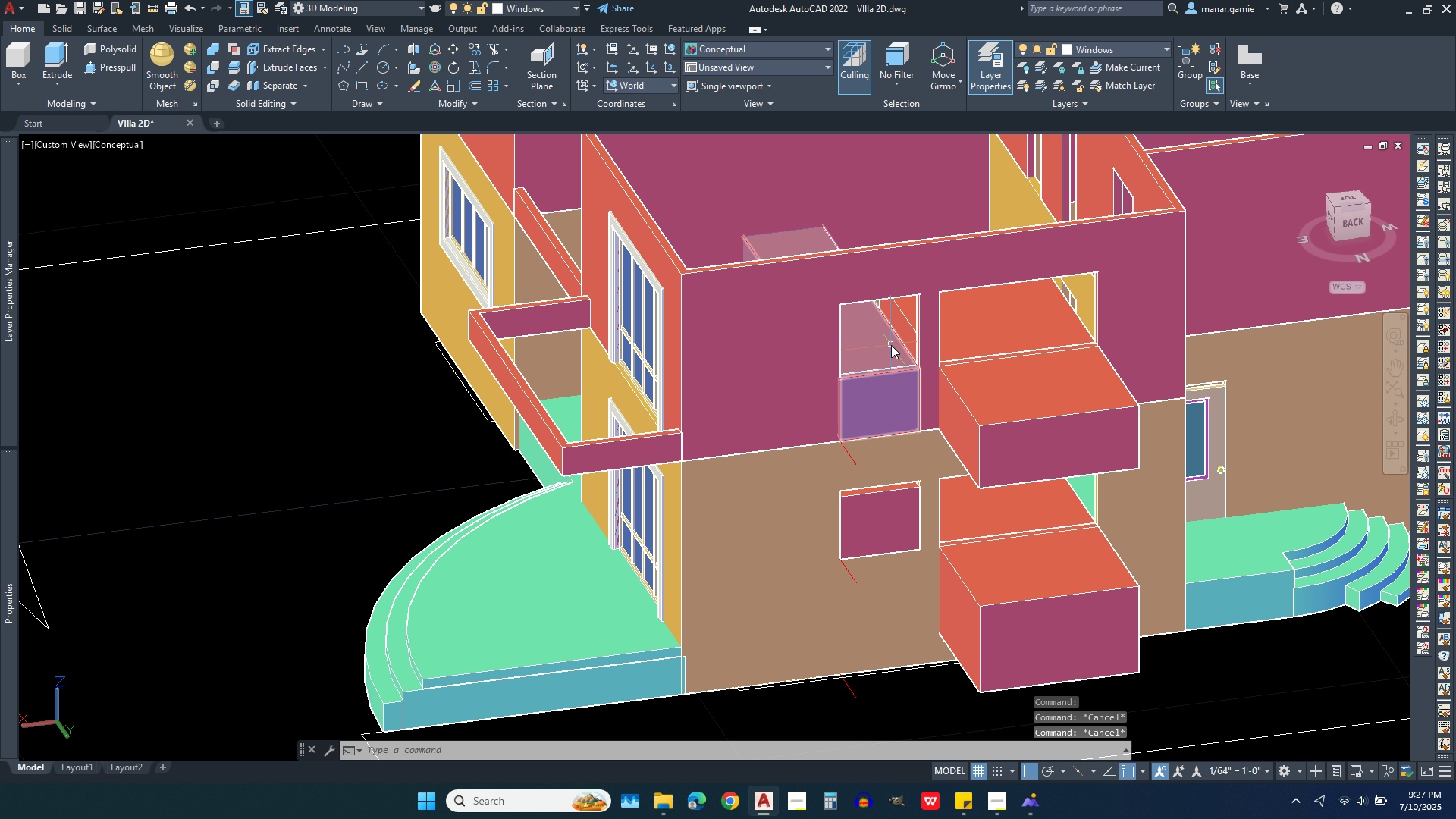 
left_click([891, 345])
 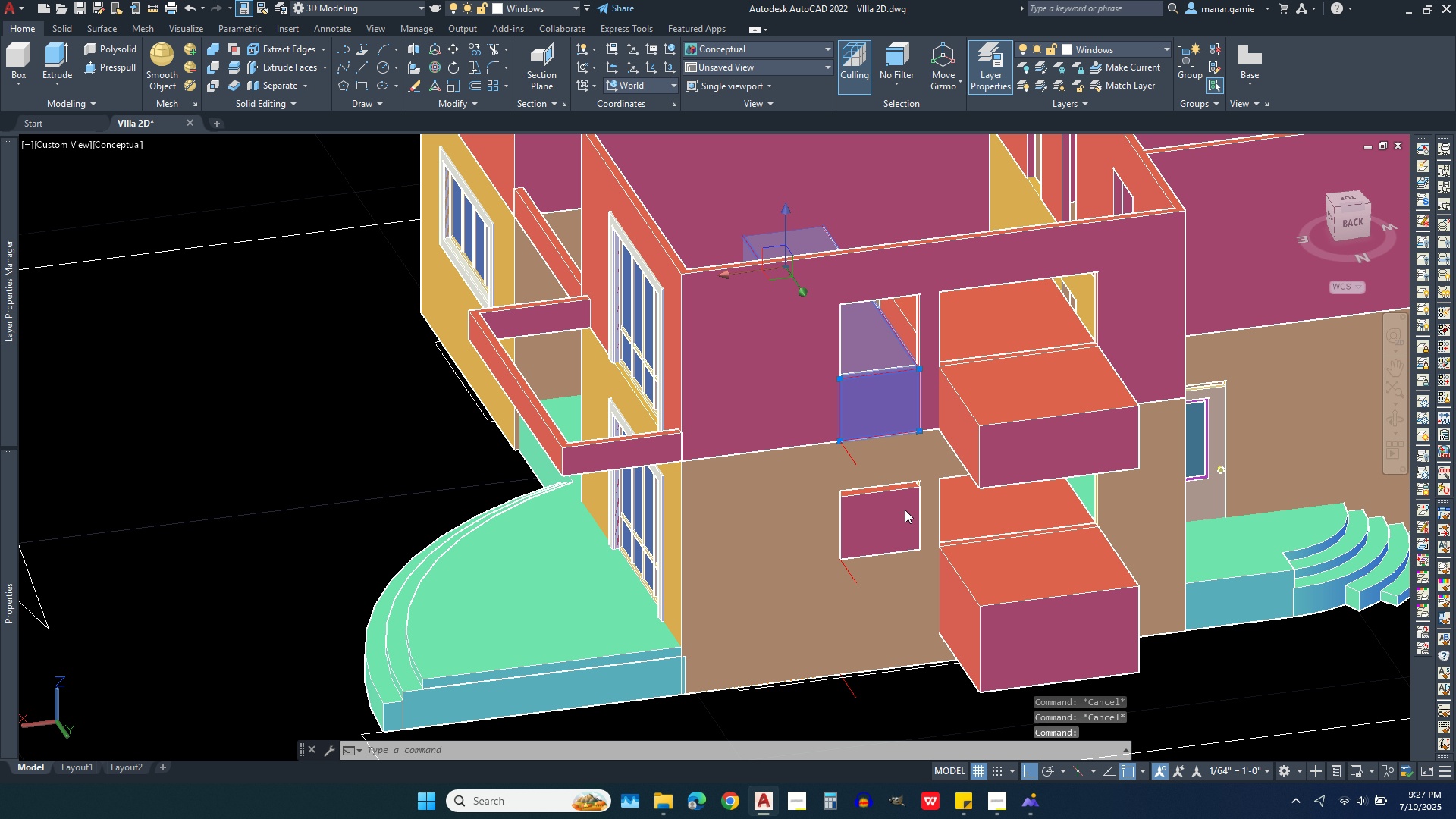 
left_click([905, 510])
 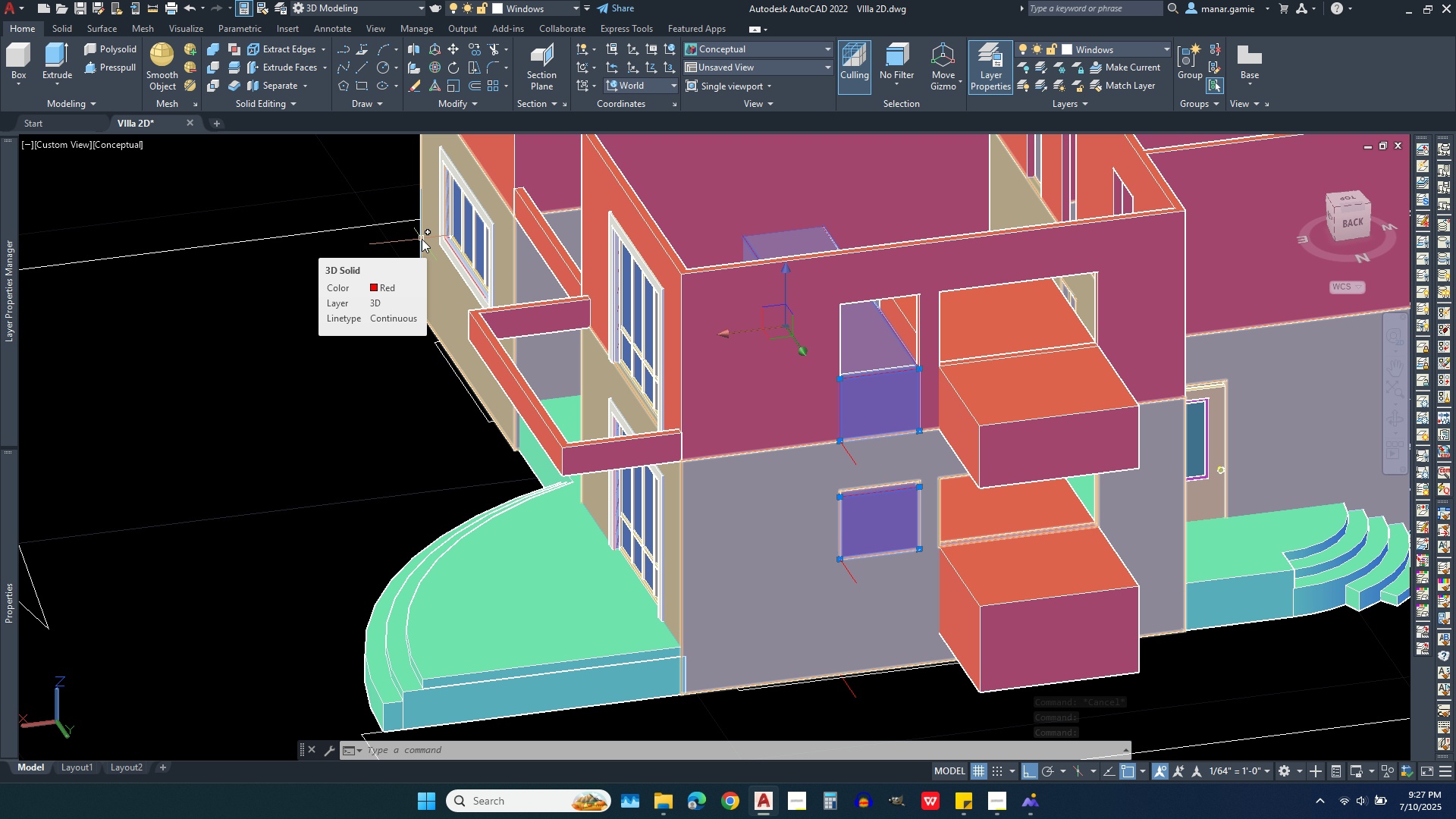 
wait(6.91)
 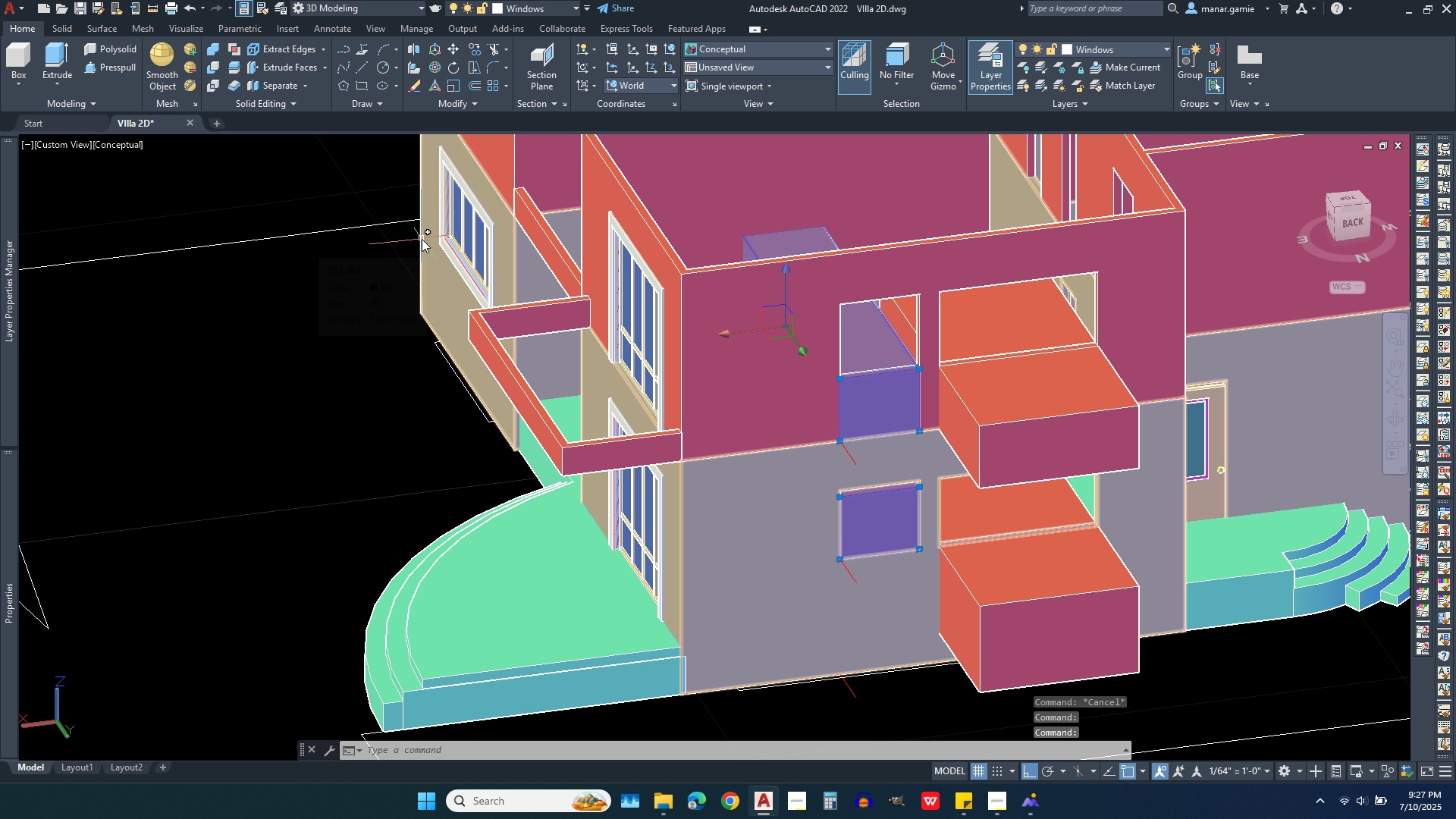 
key(Escape)
 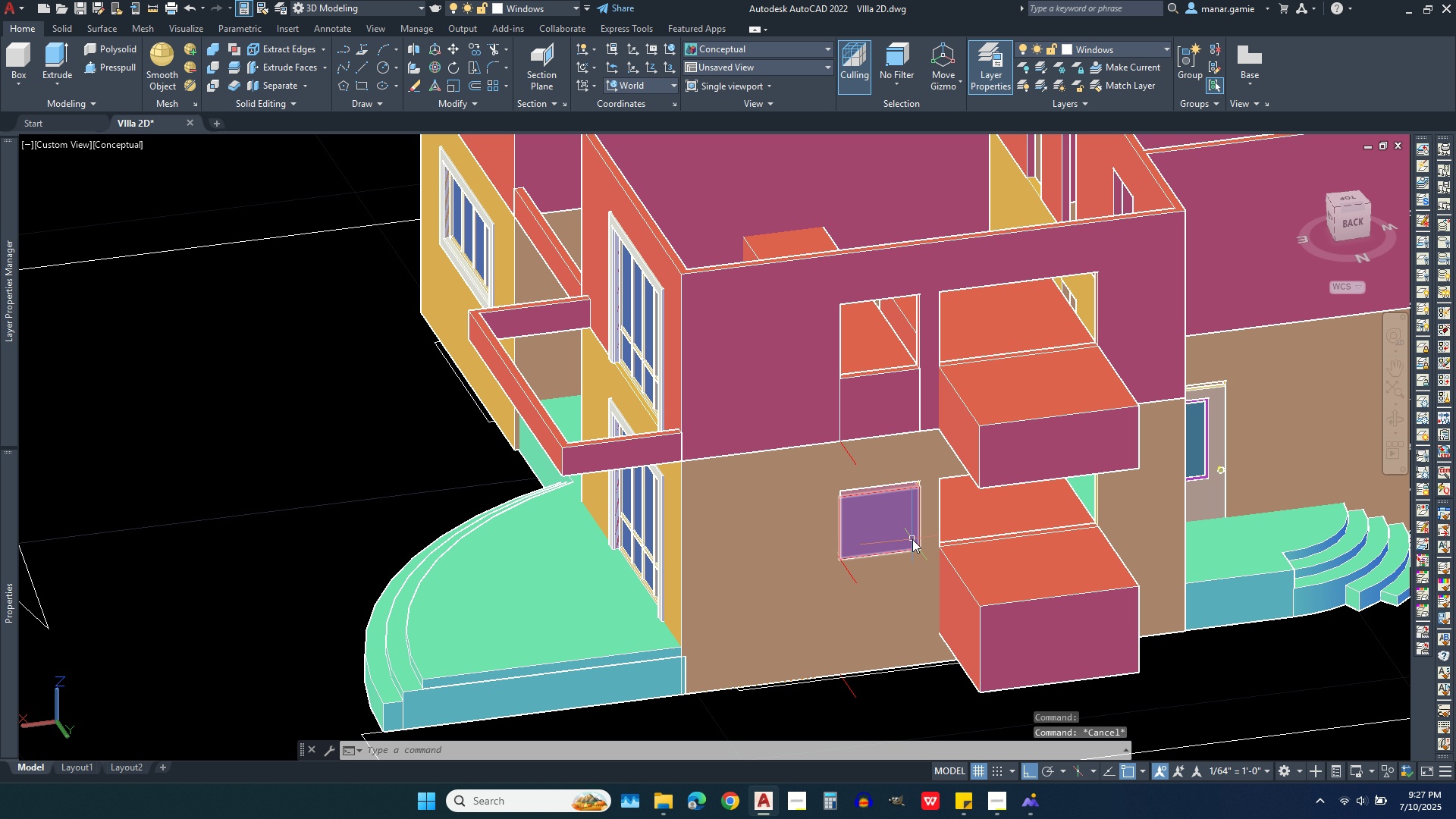 
left_click([912, 539])
 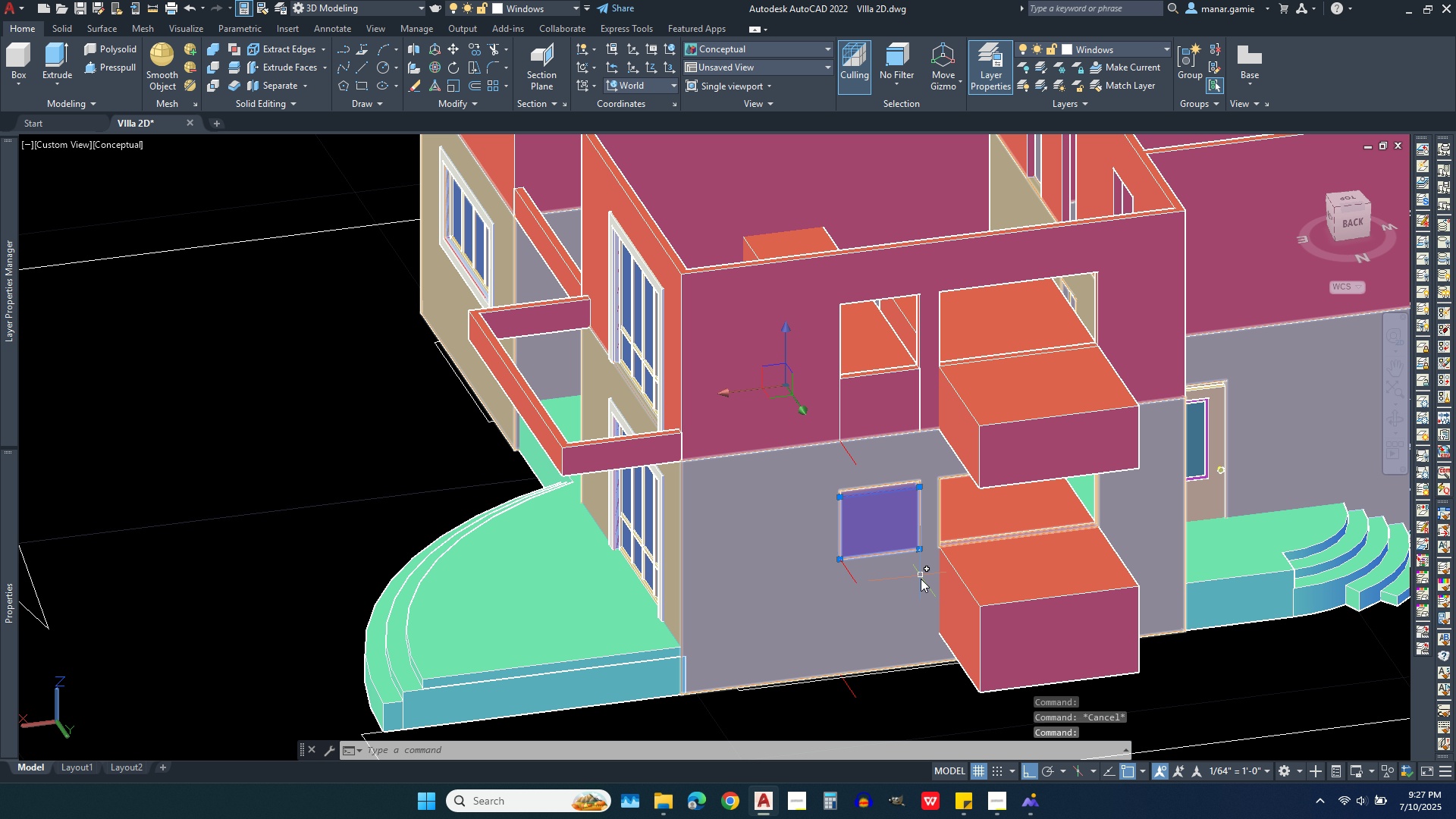 
scroll: coordinate [902, 557], scroll_direction: up, amount: 4.0
 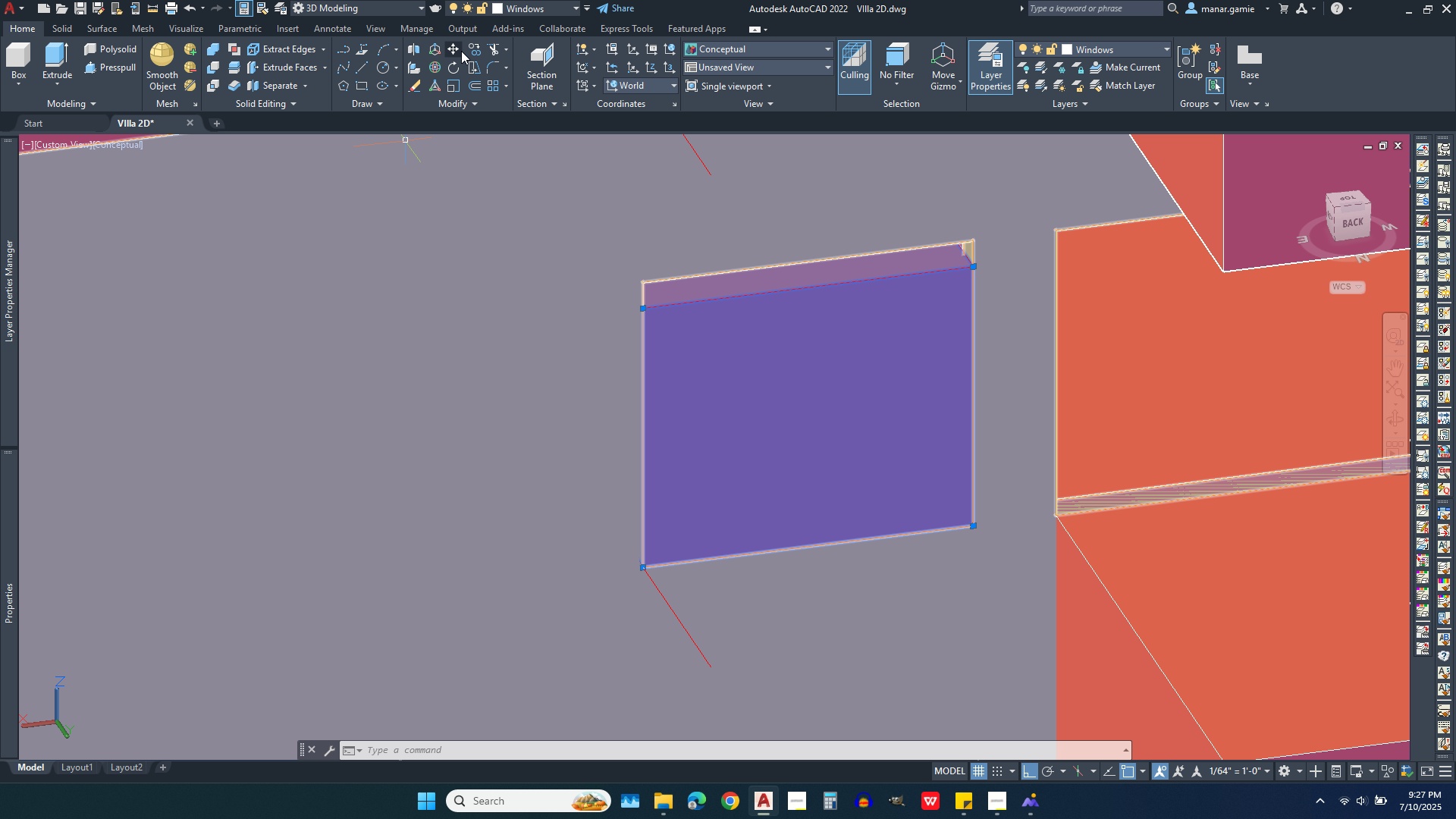 
left_click([451, 48])
 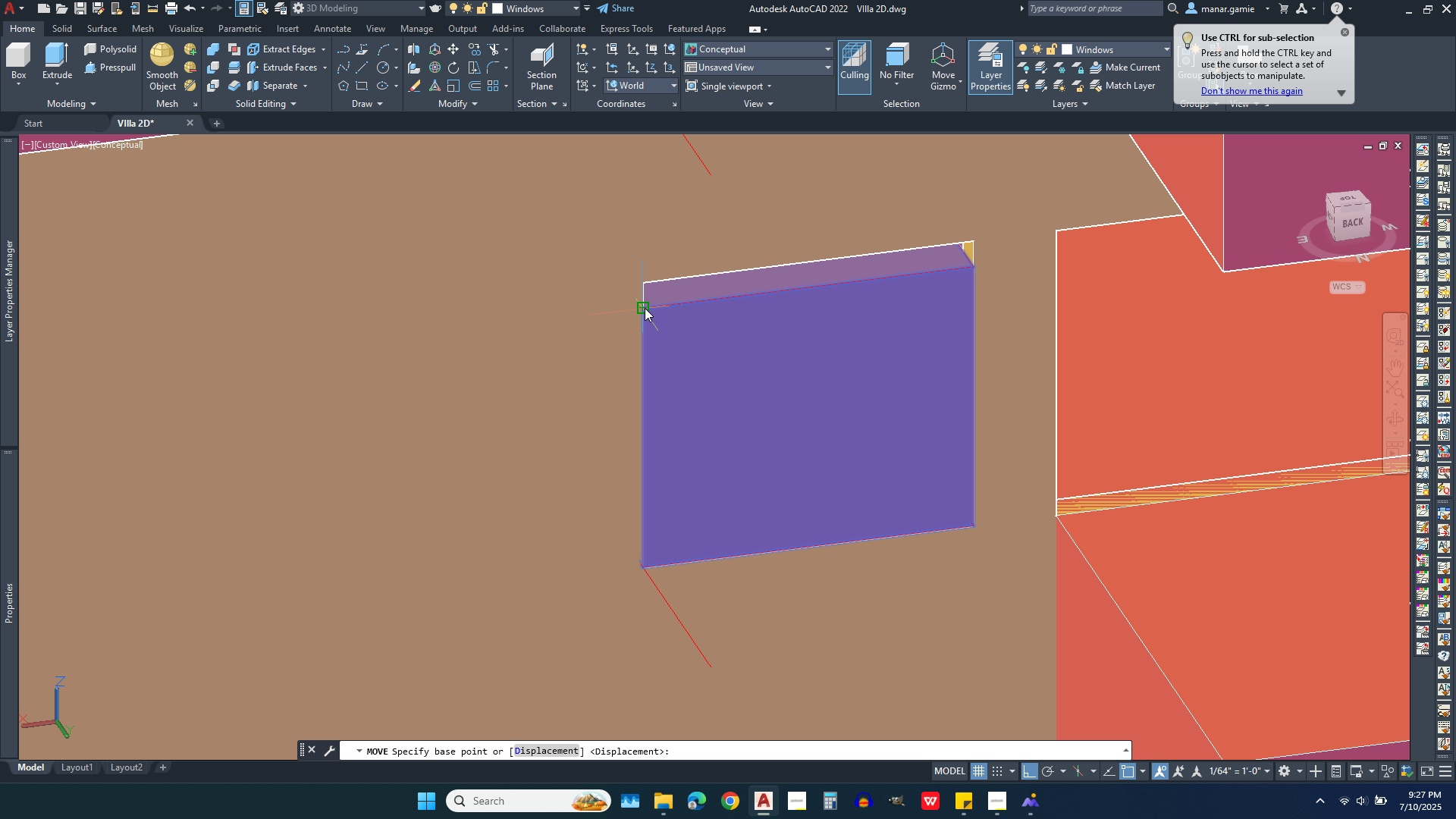 
left_click([645, 308])
 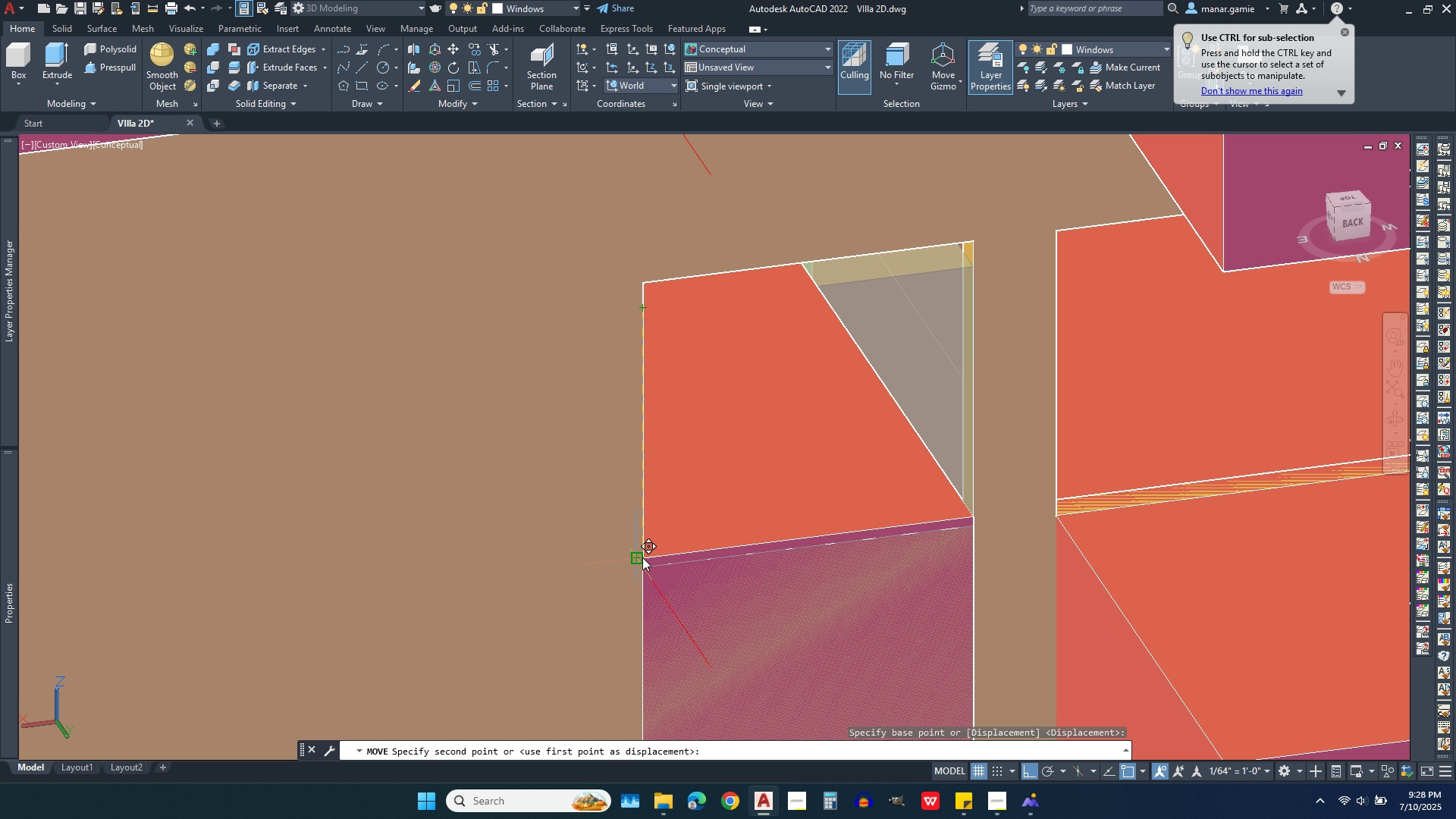 
left_click([642, 557])
 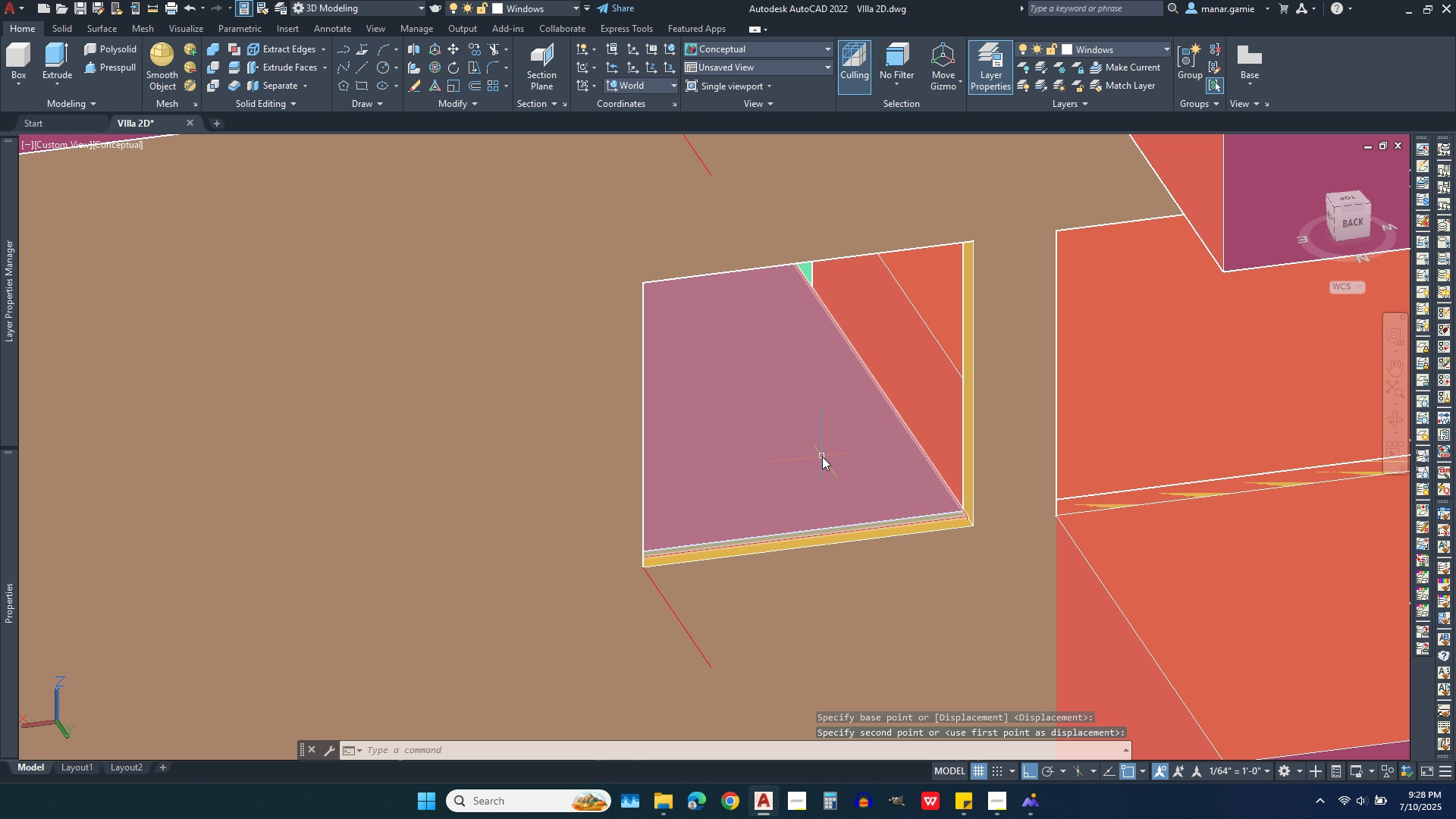 
left_click([827, 449])
 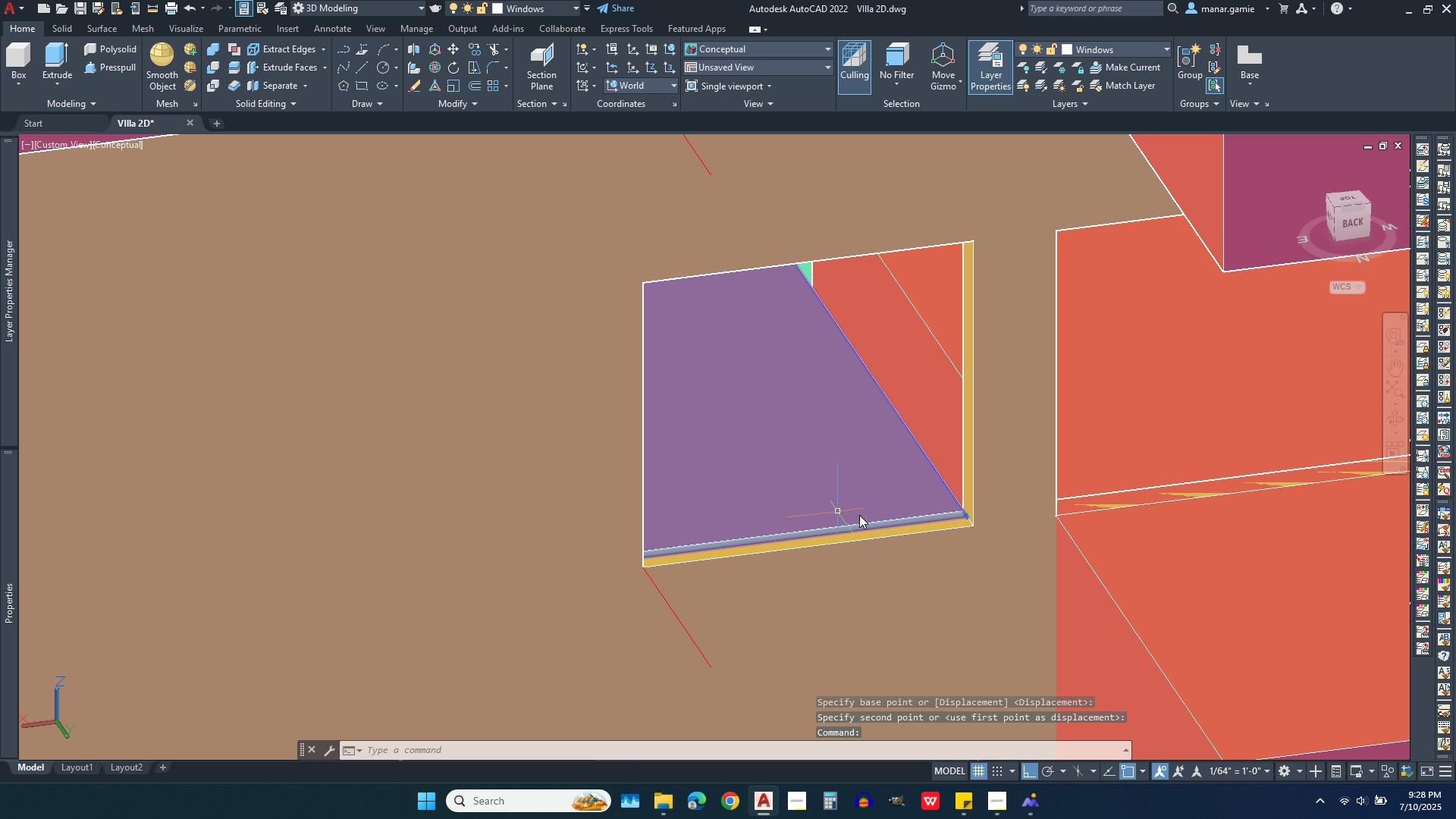 
scroll: coordinate [997, 523], scroll_direction: up, amount: 4.0
 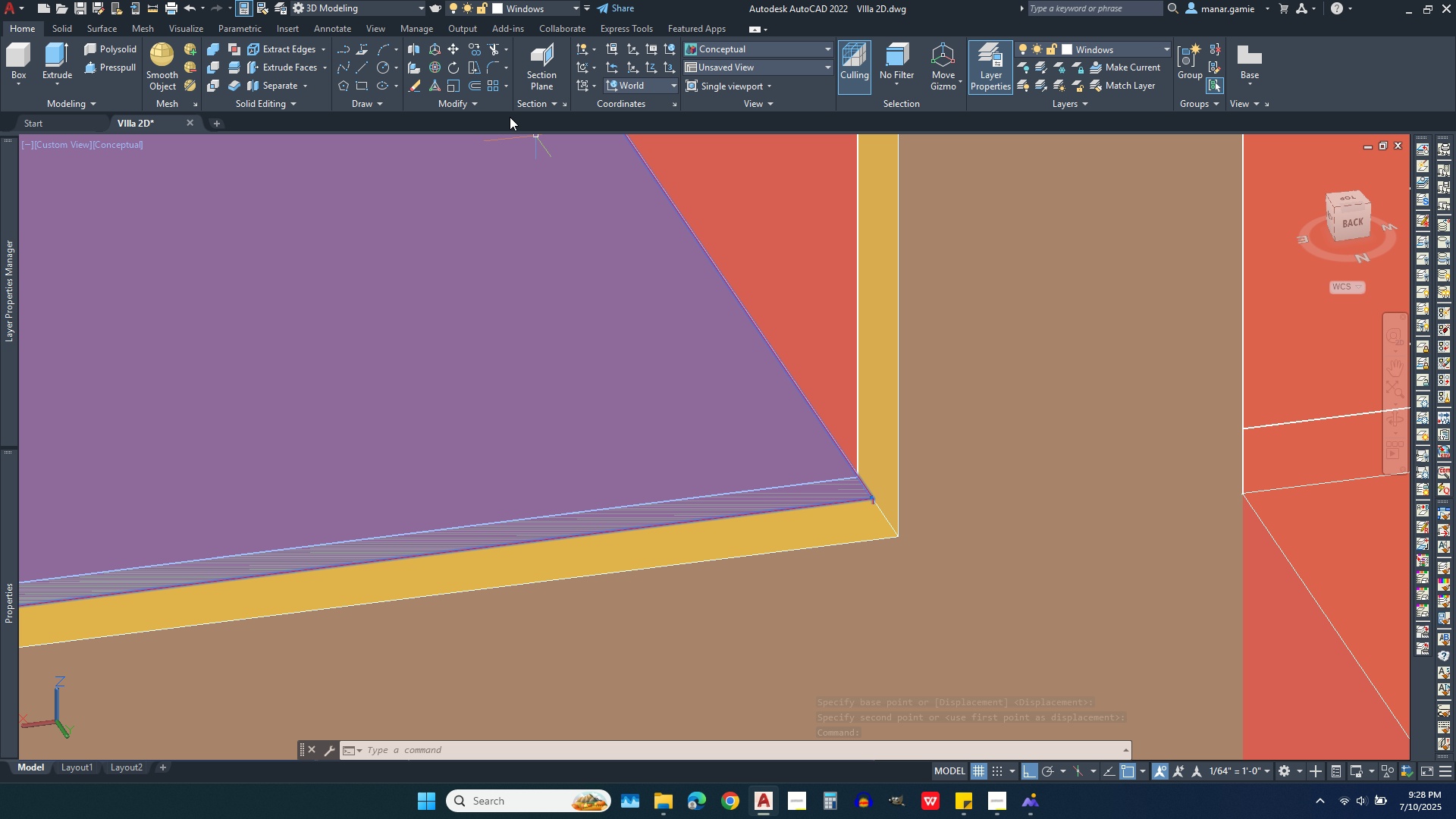 
left_click([451, 42])
 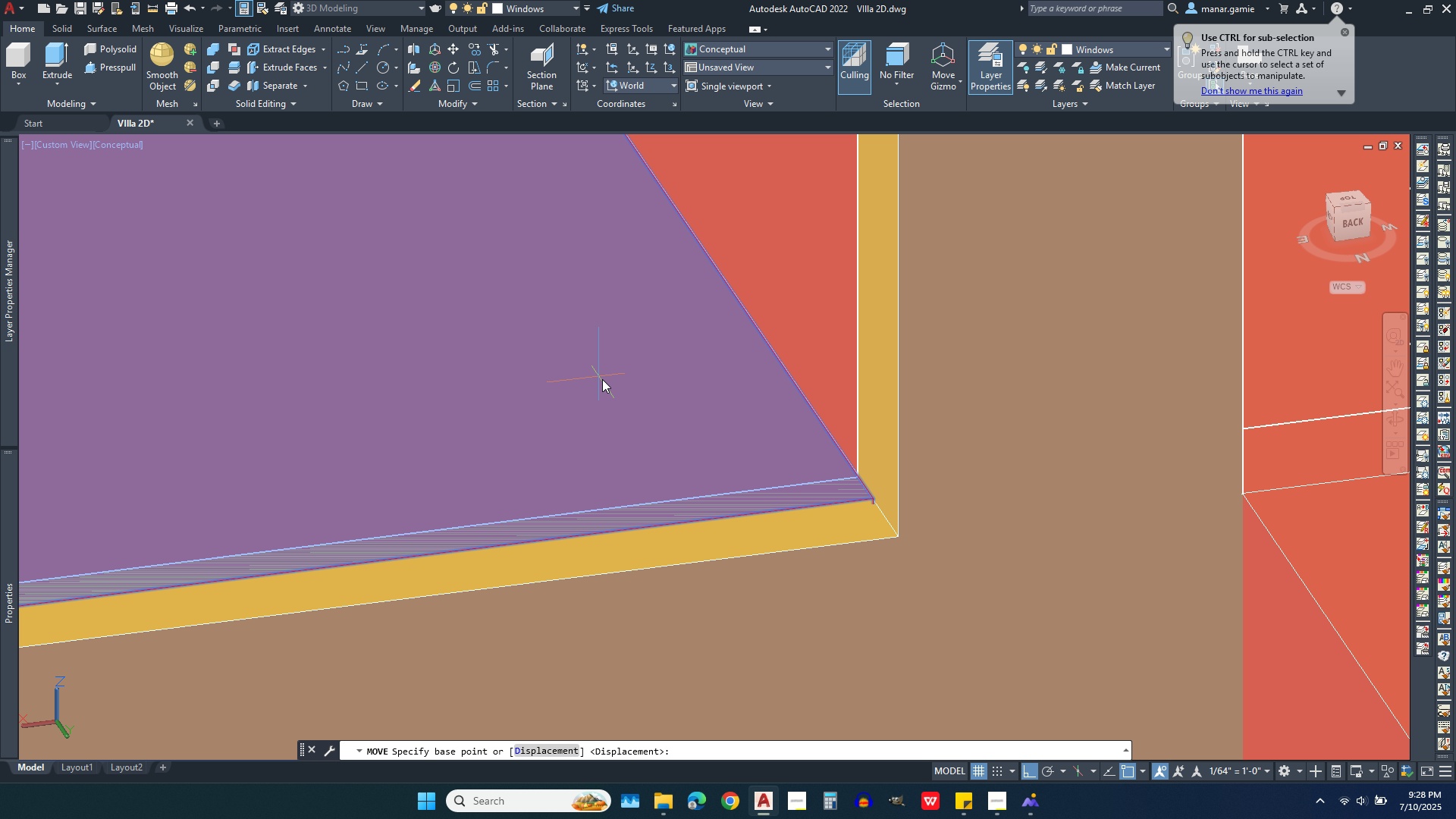 
left_click([602, 382])
 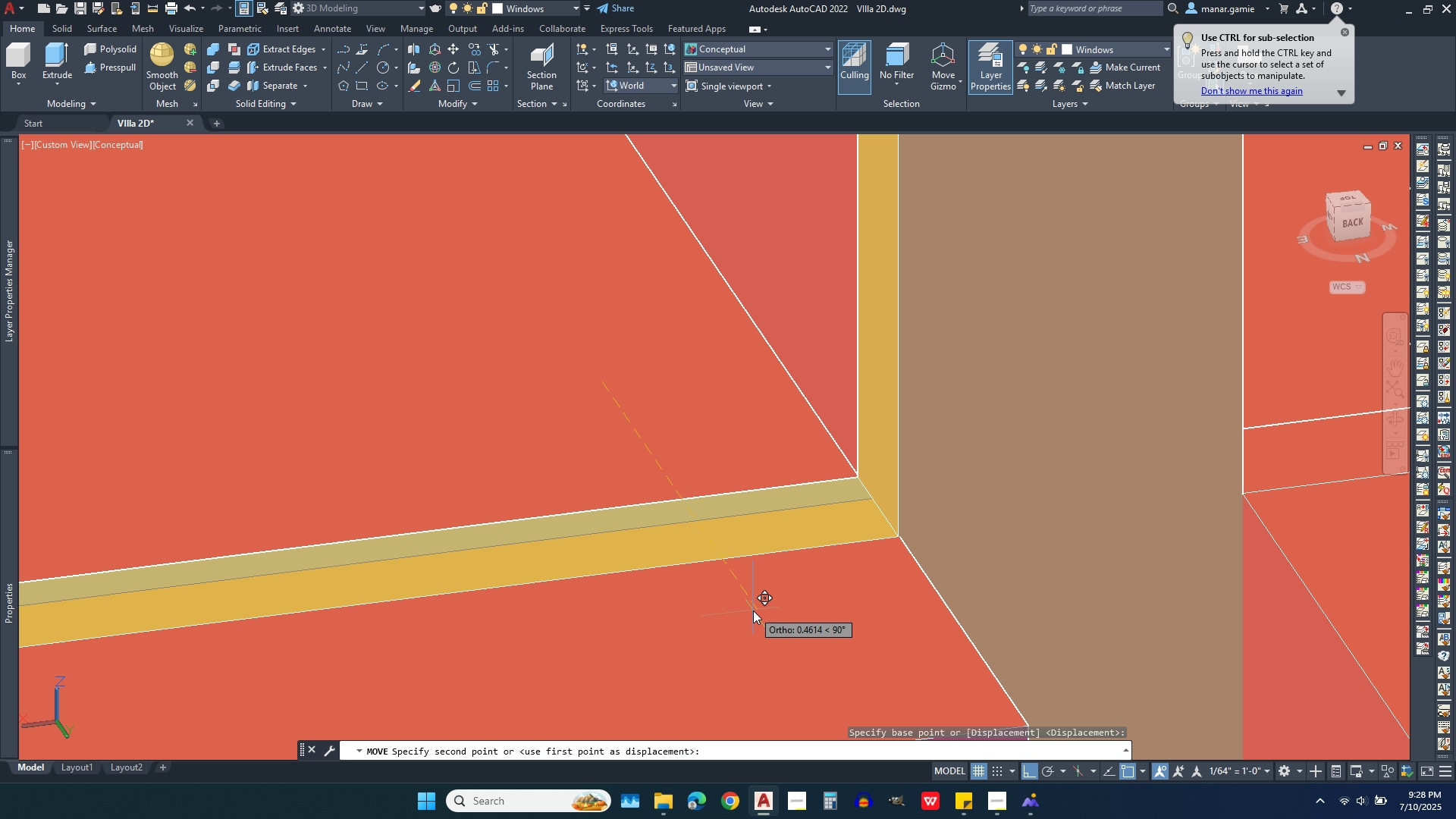 
left_click([753, 610])
 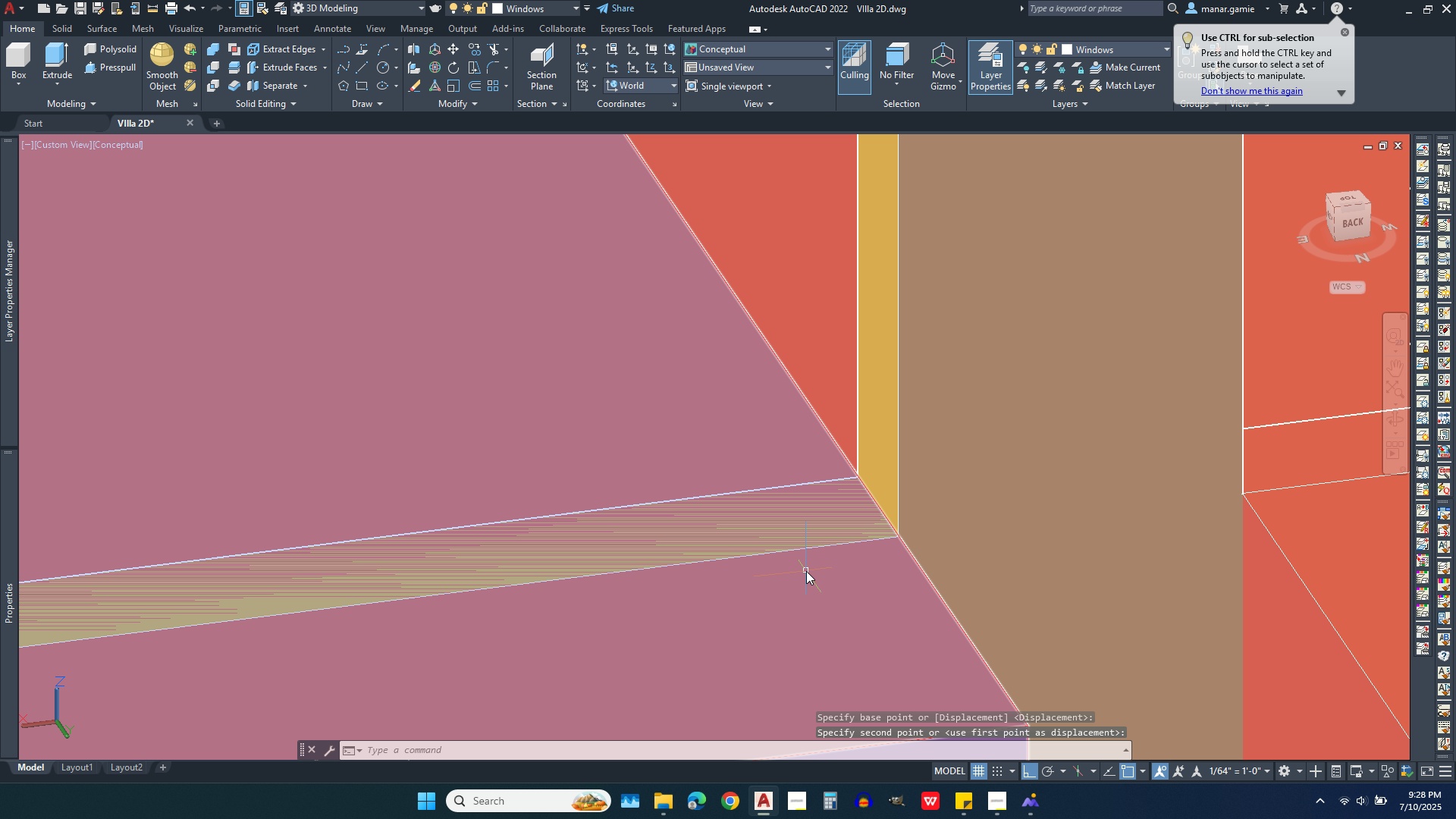 
scroll: coordinate [804, 568], scroll_direction: down, amount: 4.0
 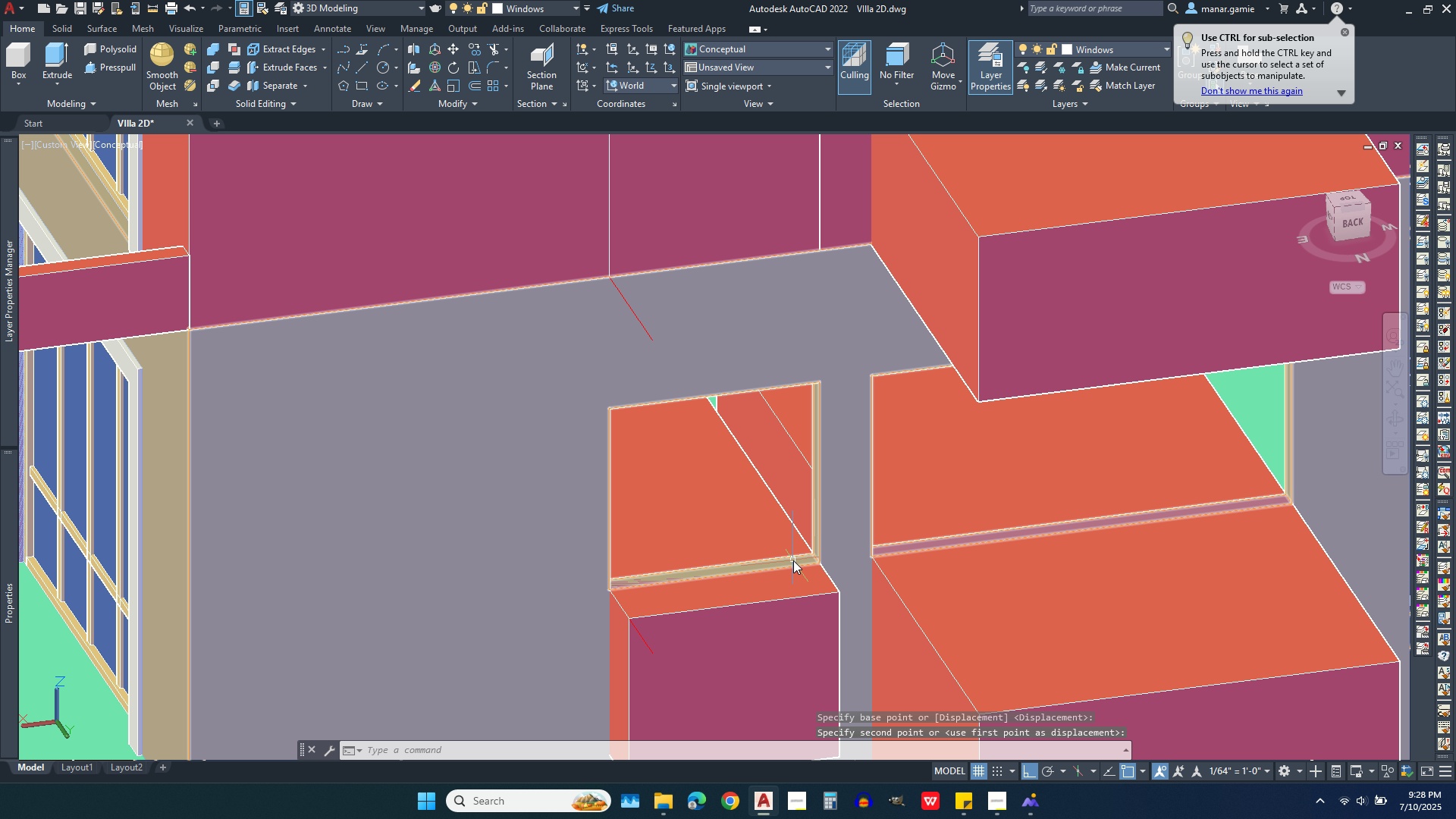 
key(Escape)
 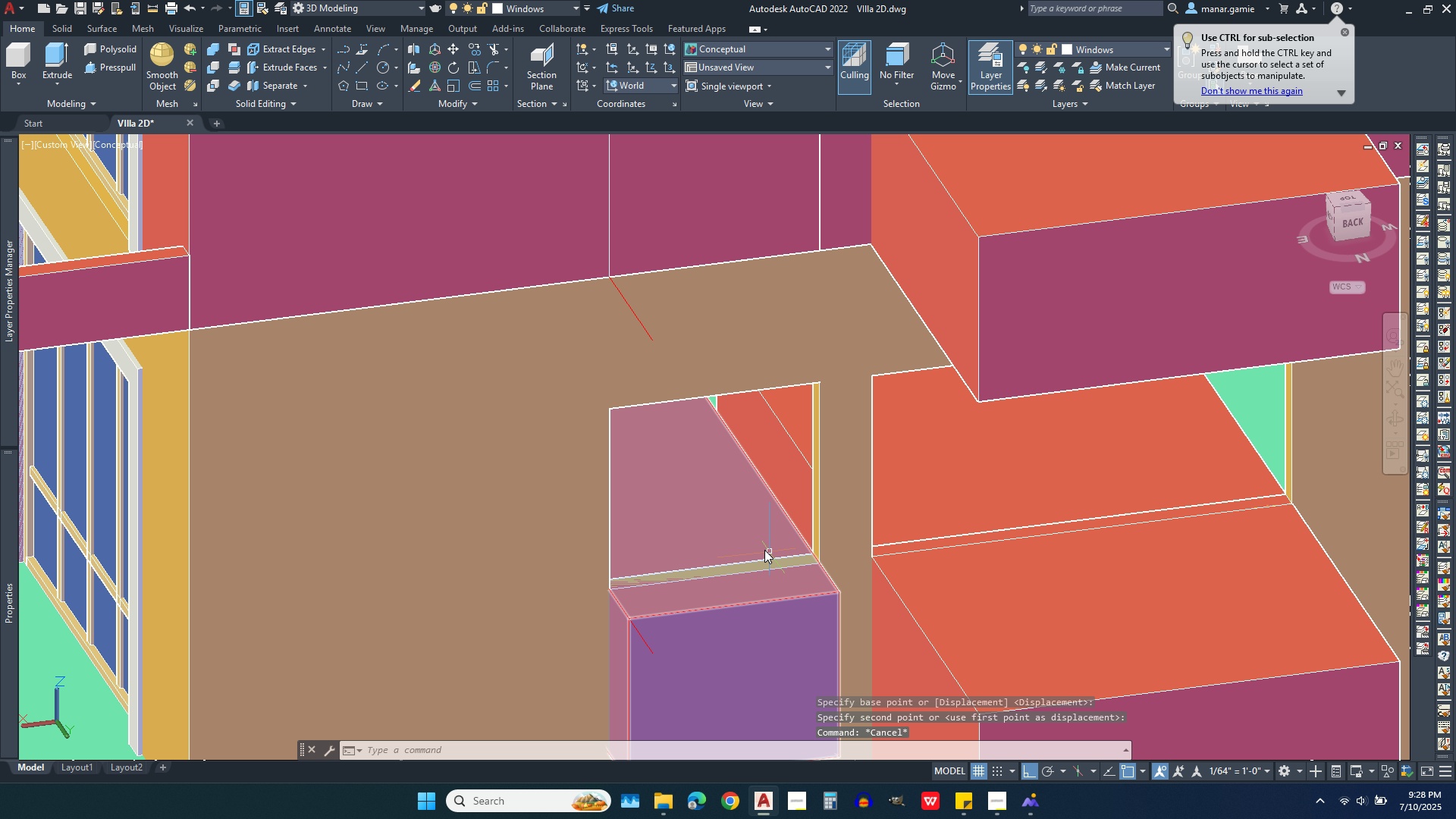 
scroll: coordinate [708, 504], scroll_direction: down, amount: 2.0
 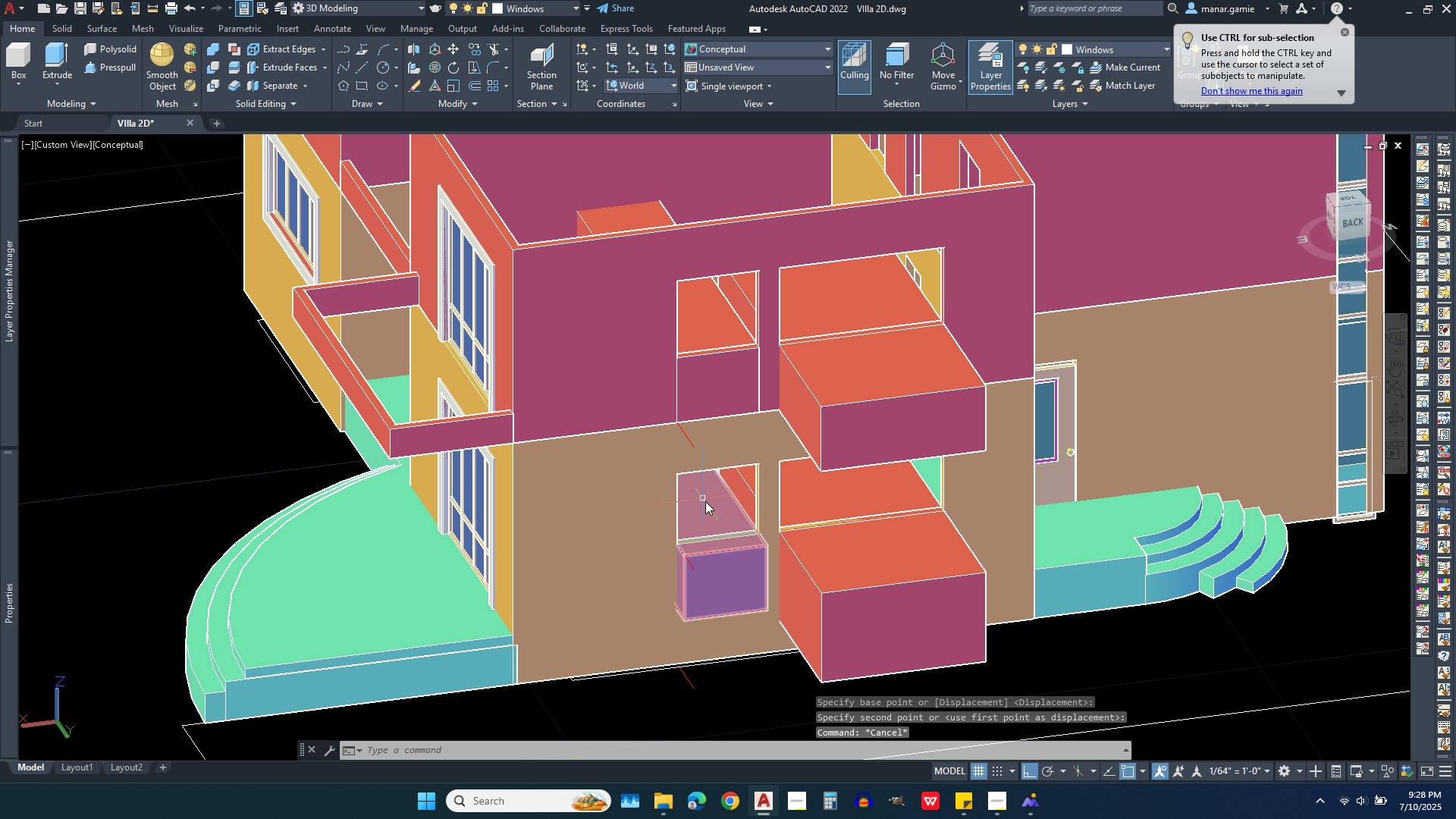 
key(Escape)
 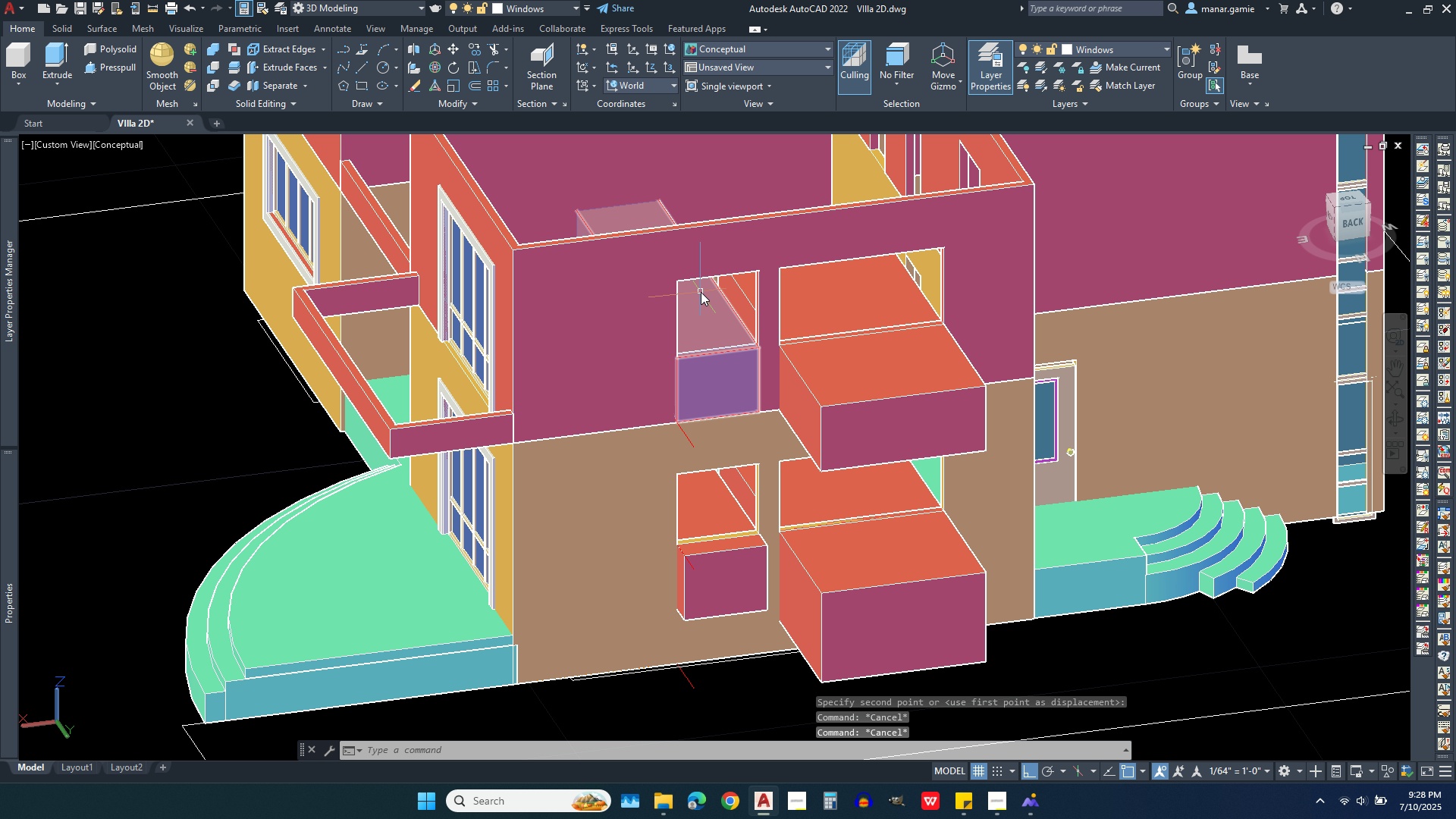 
left_click([703, 310])
 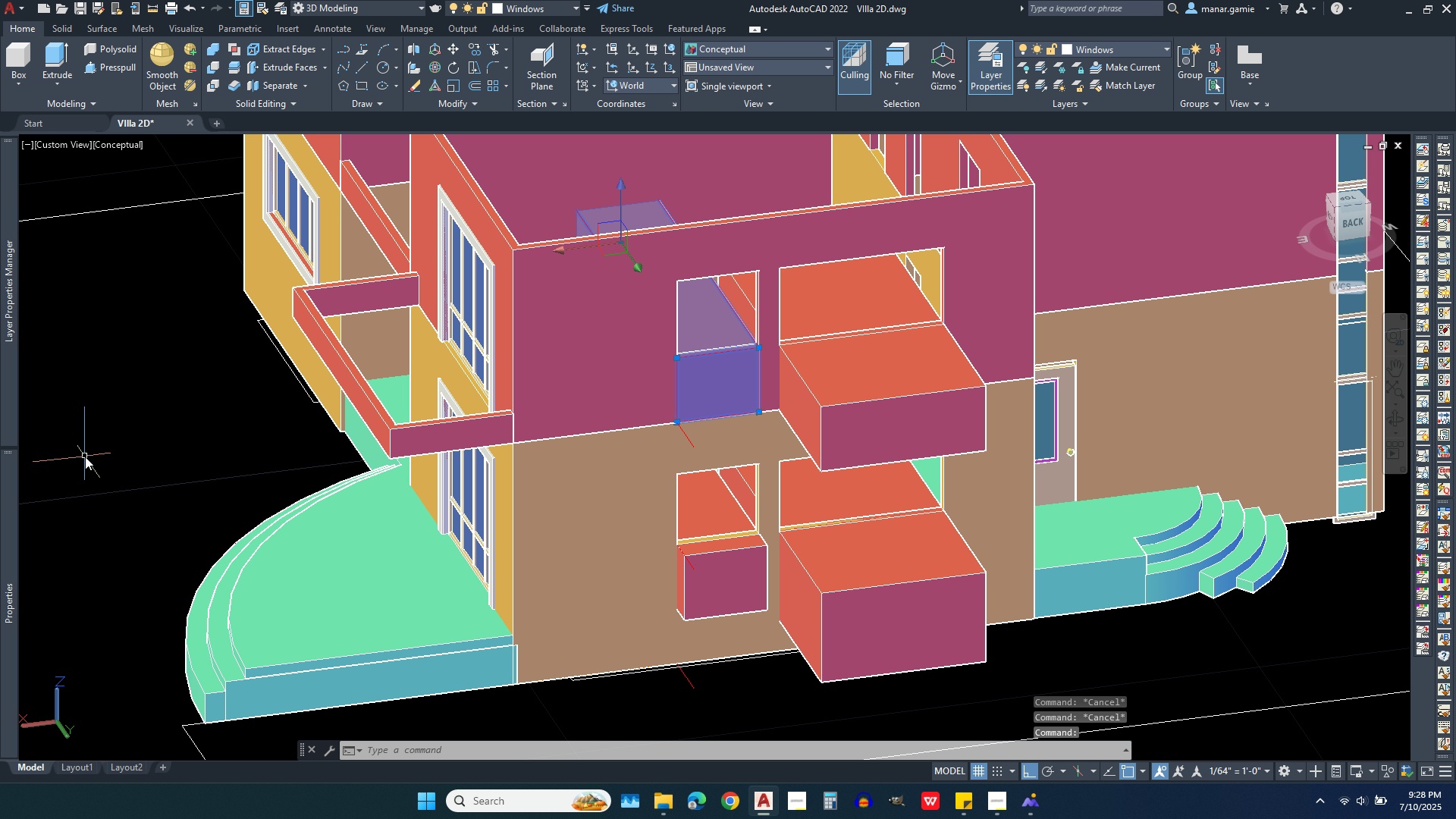 
right_click([85, 457])
 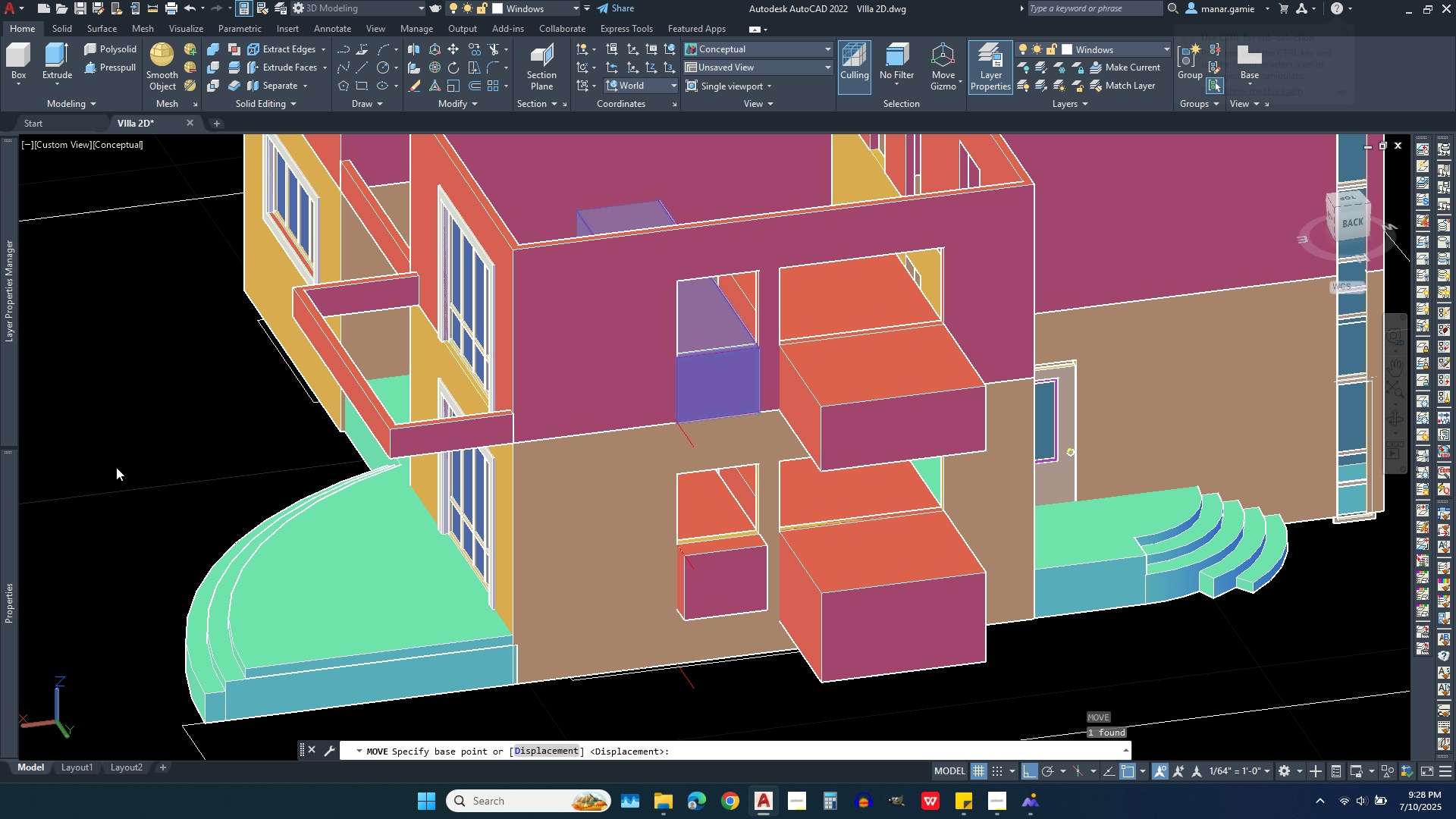 
left_click([116, 467])
 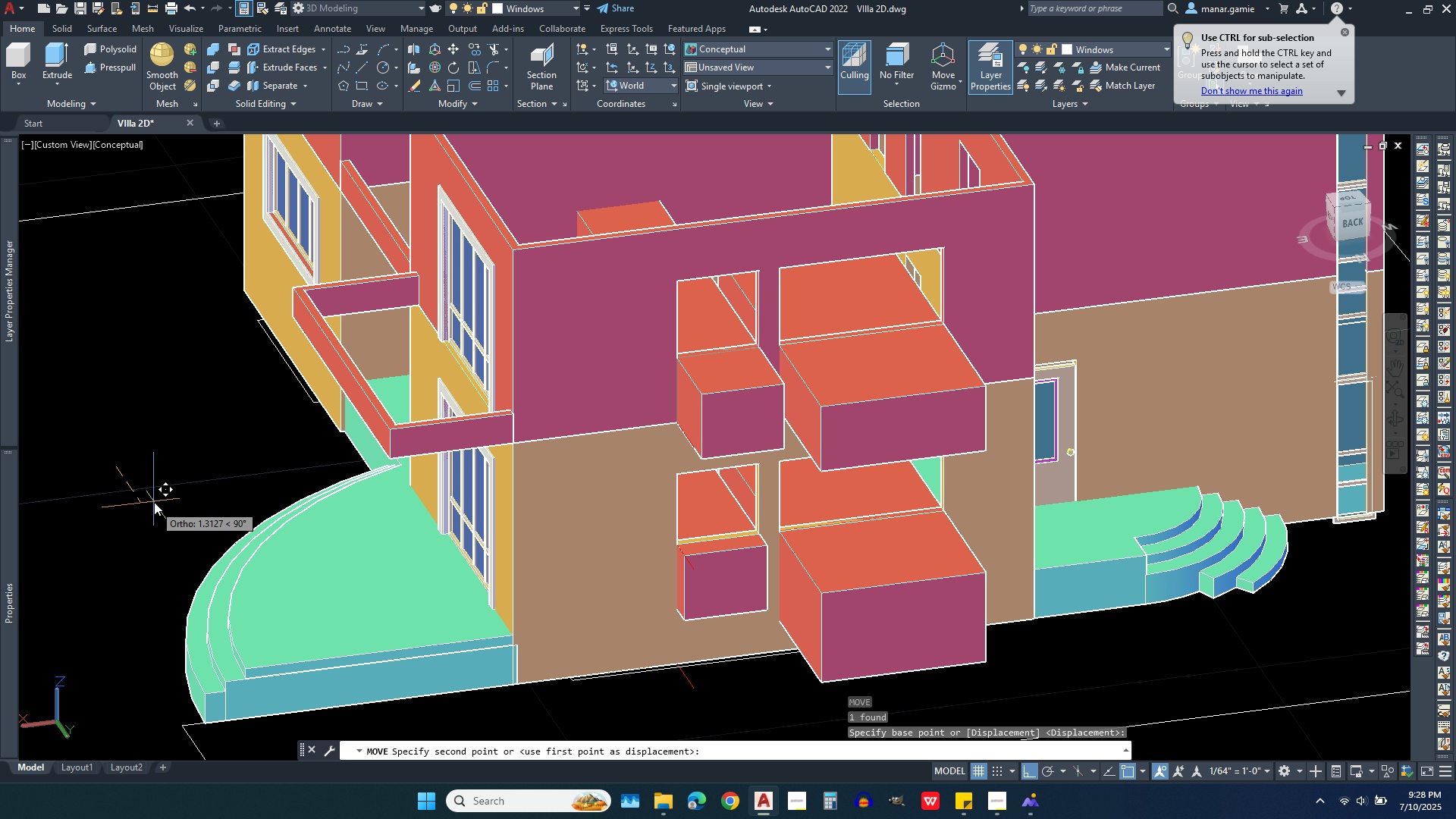 
left_click([154, 502])
 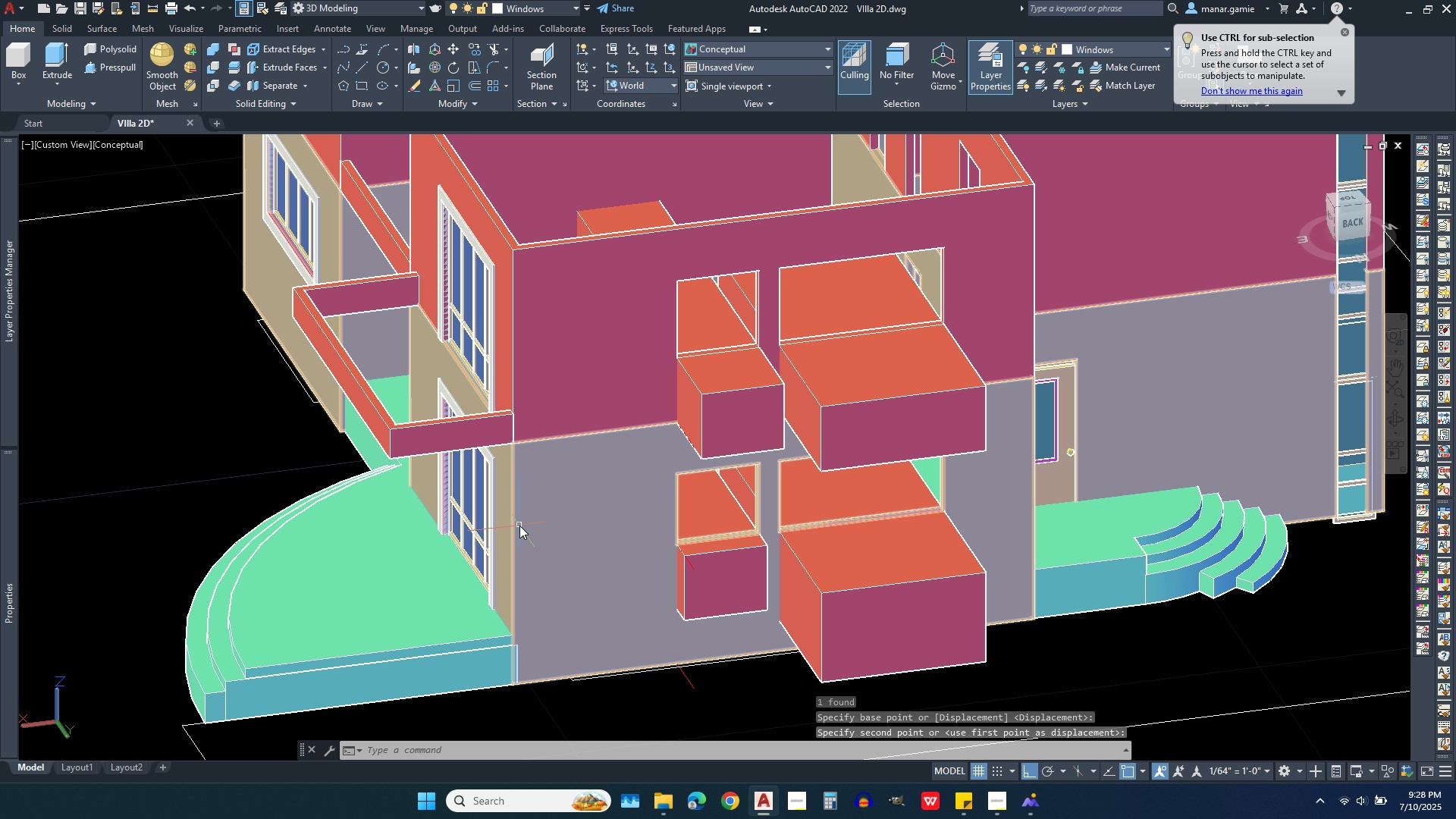 
key(Escape)
 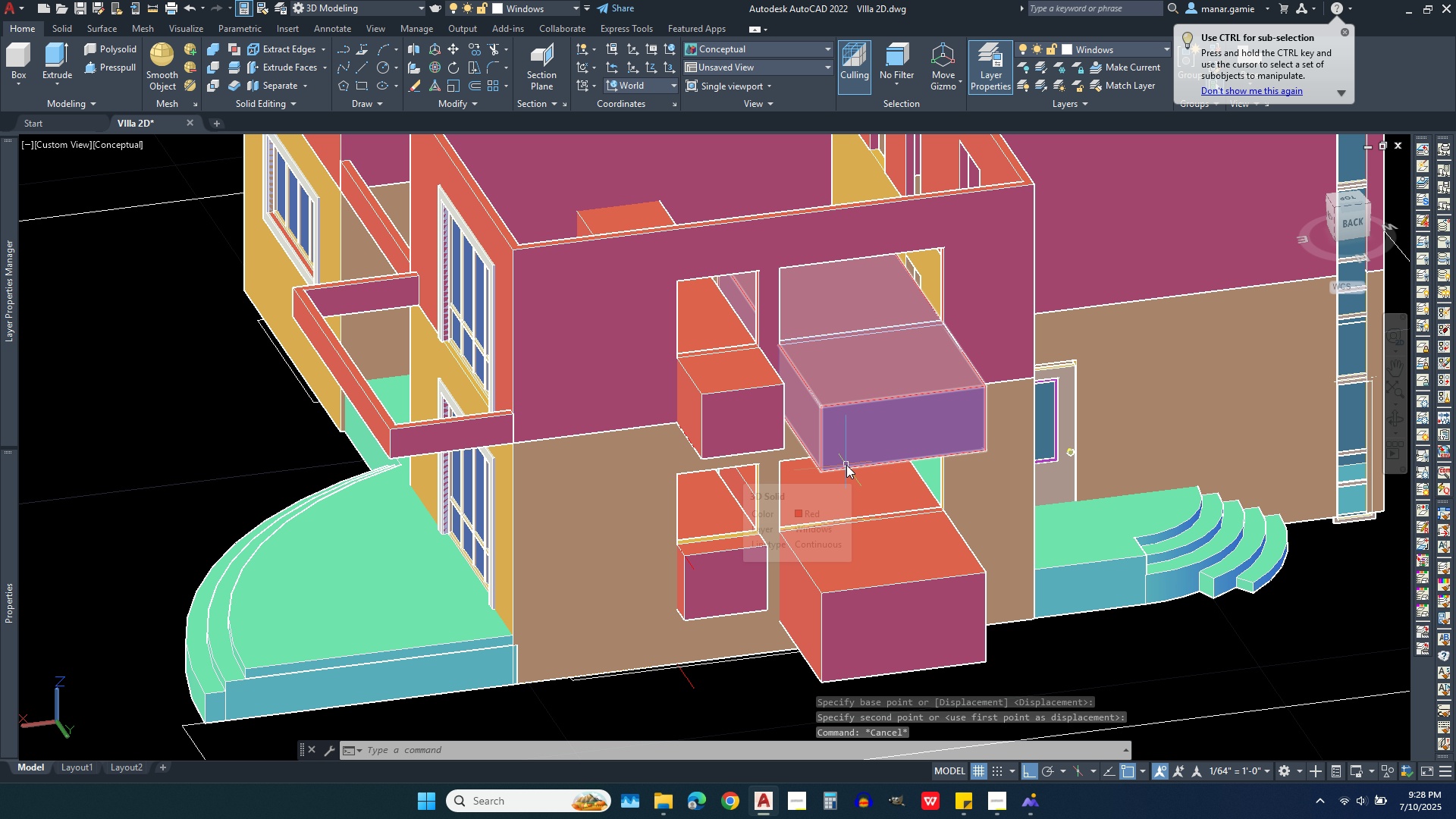 
wait(8.38)
 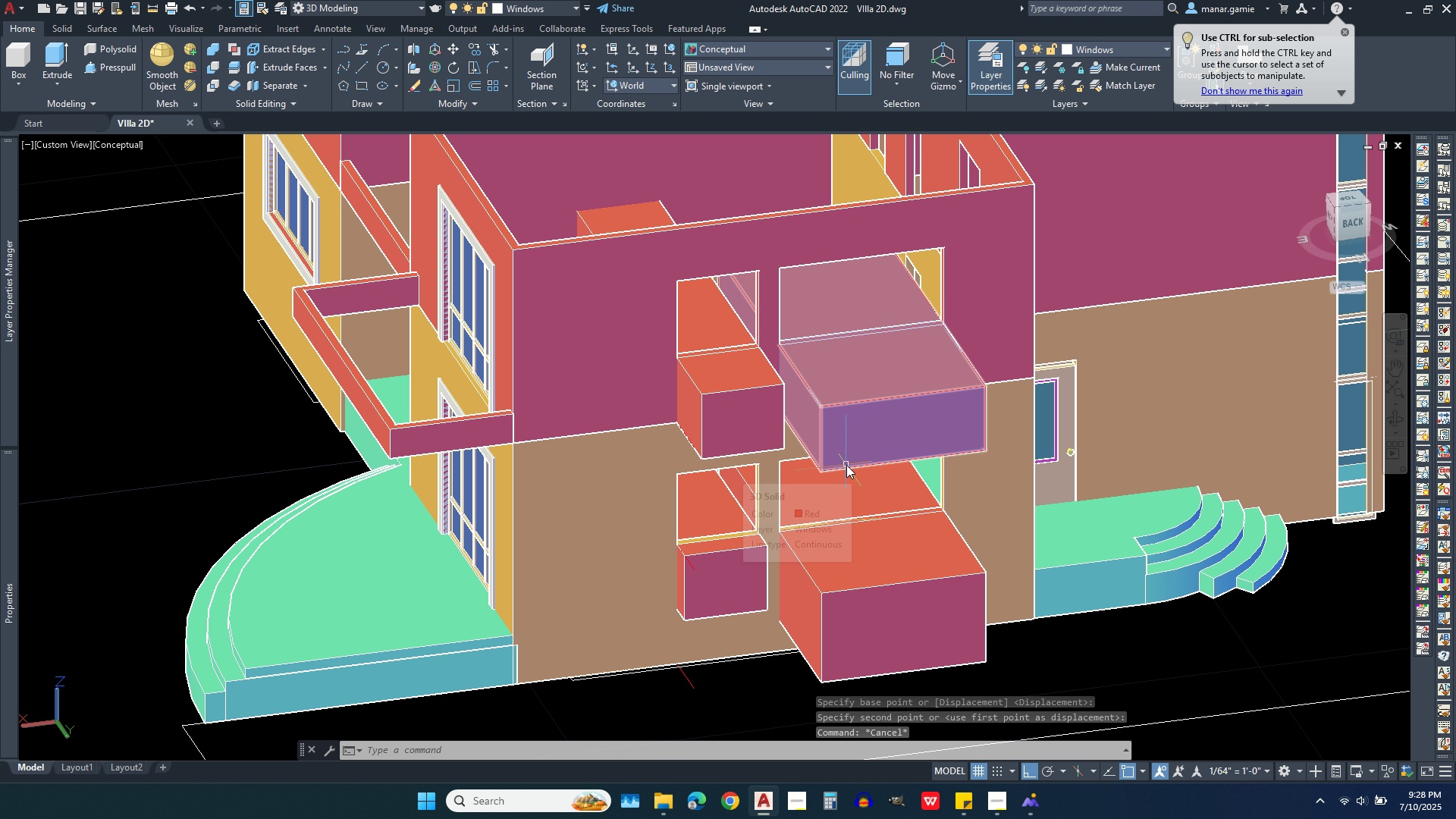 
left_click([1351, 223])
 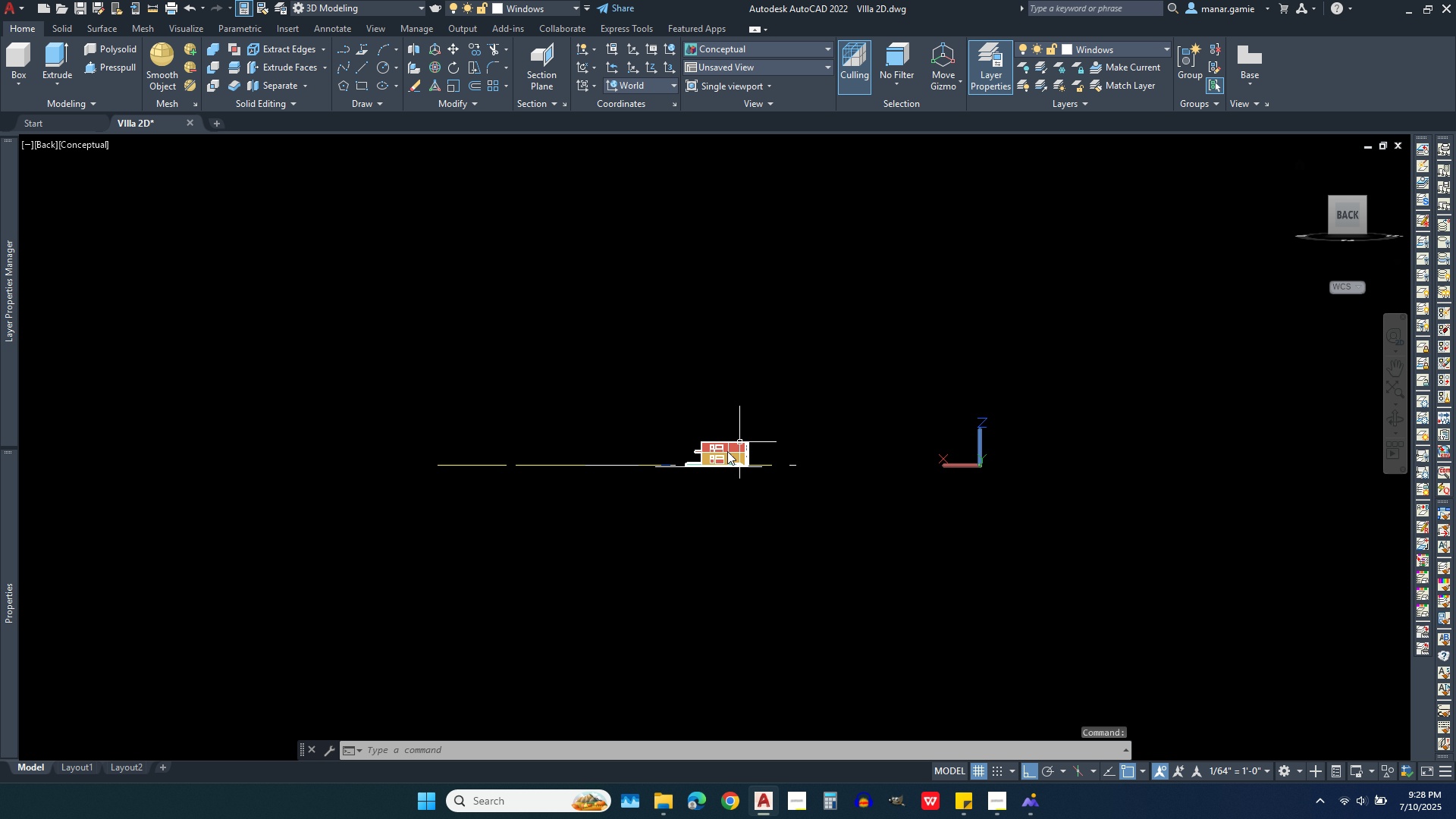 
scroll: coordinate [928, 469], scroll_direction: up, amount: 9.0
 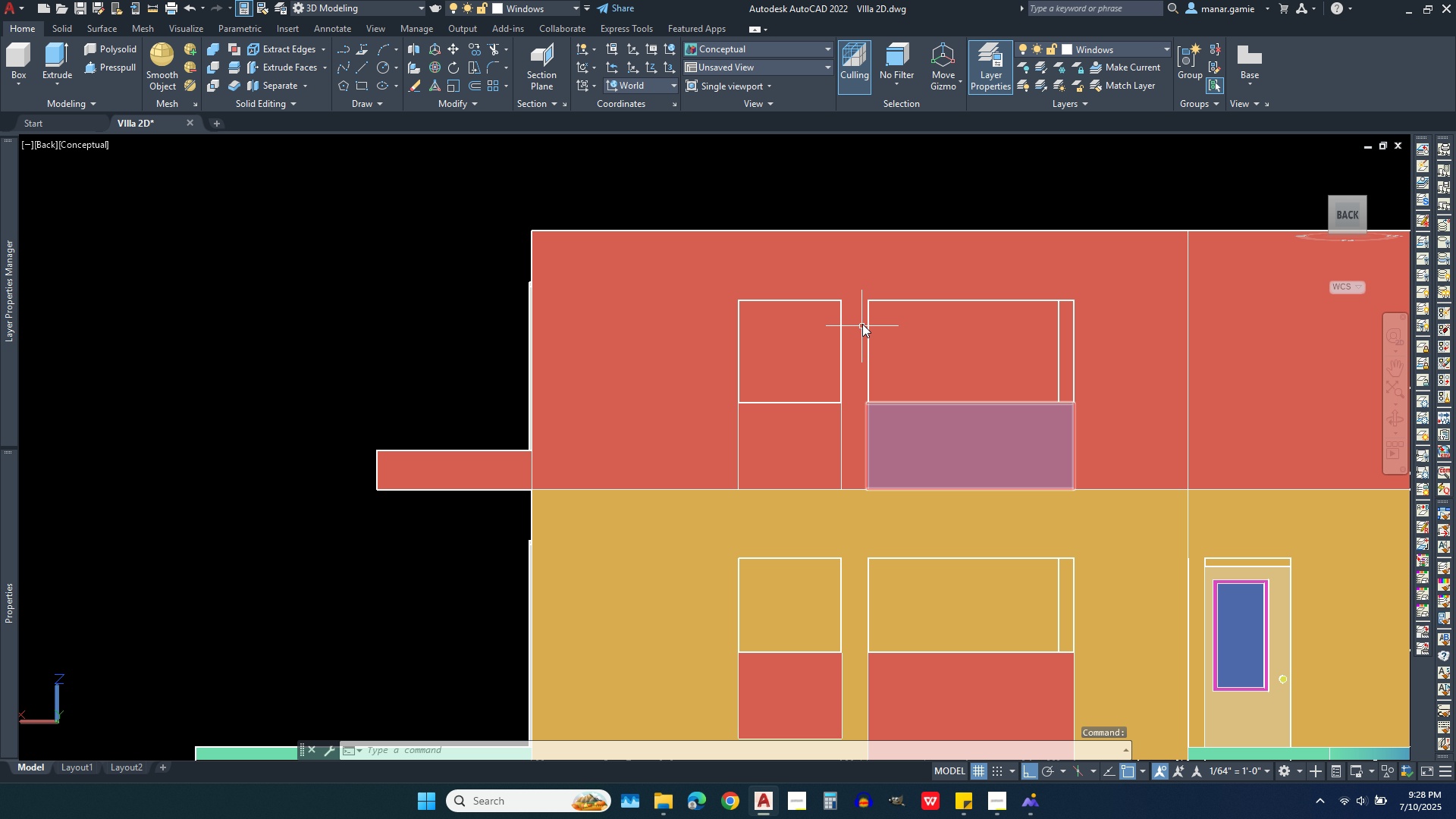 
scroll: coordinate [862, 324], scroll_direction: down, amount: 1.0
 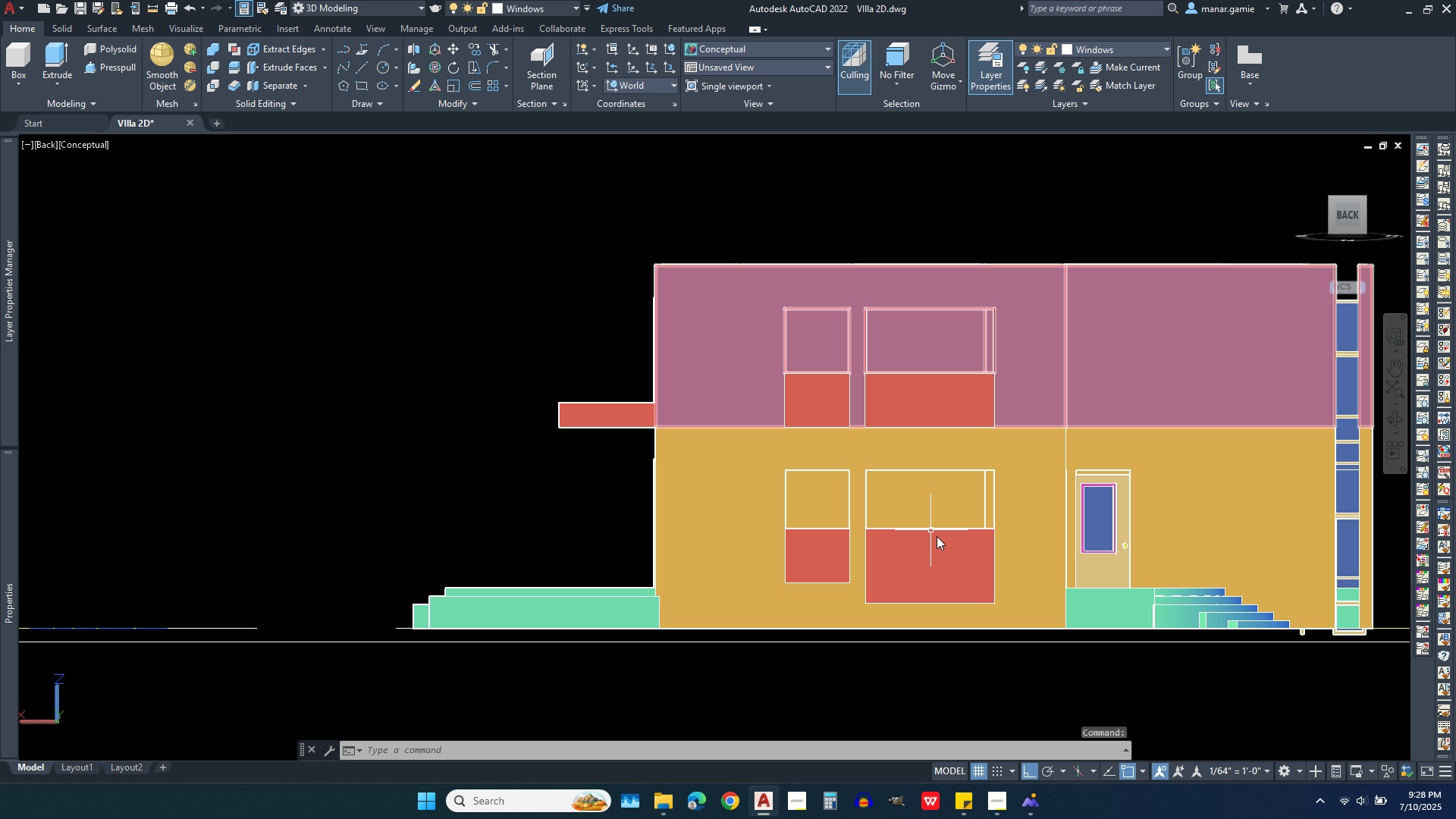 
scroll: coordinate [937, 538], scroll_direction: up, amount: 1.0
 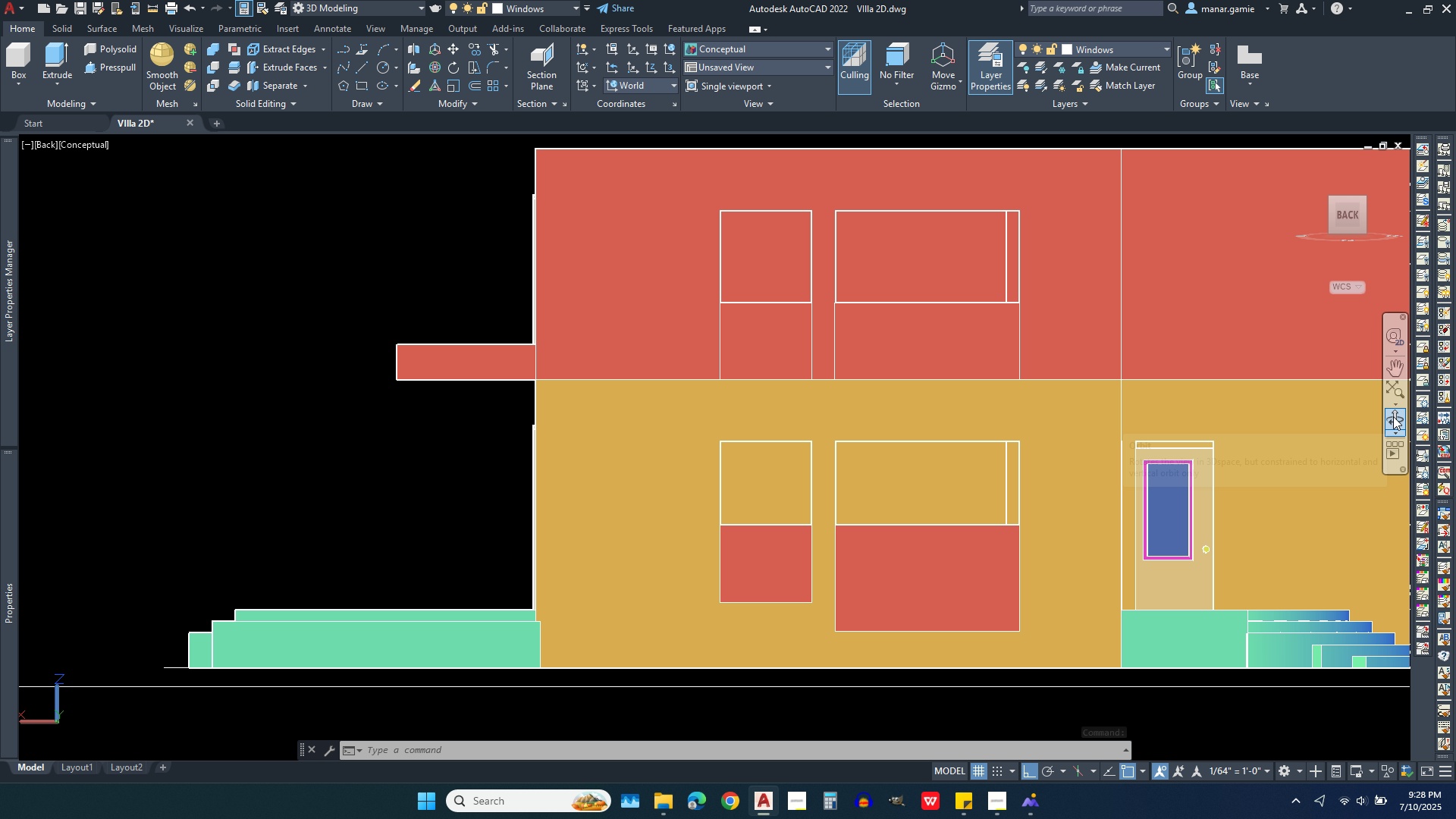 
left_click([1393, 414])
 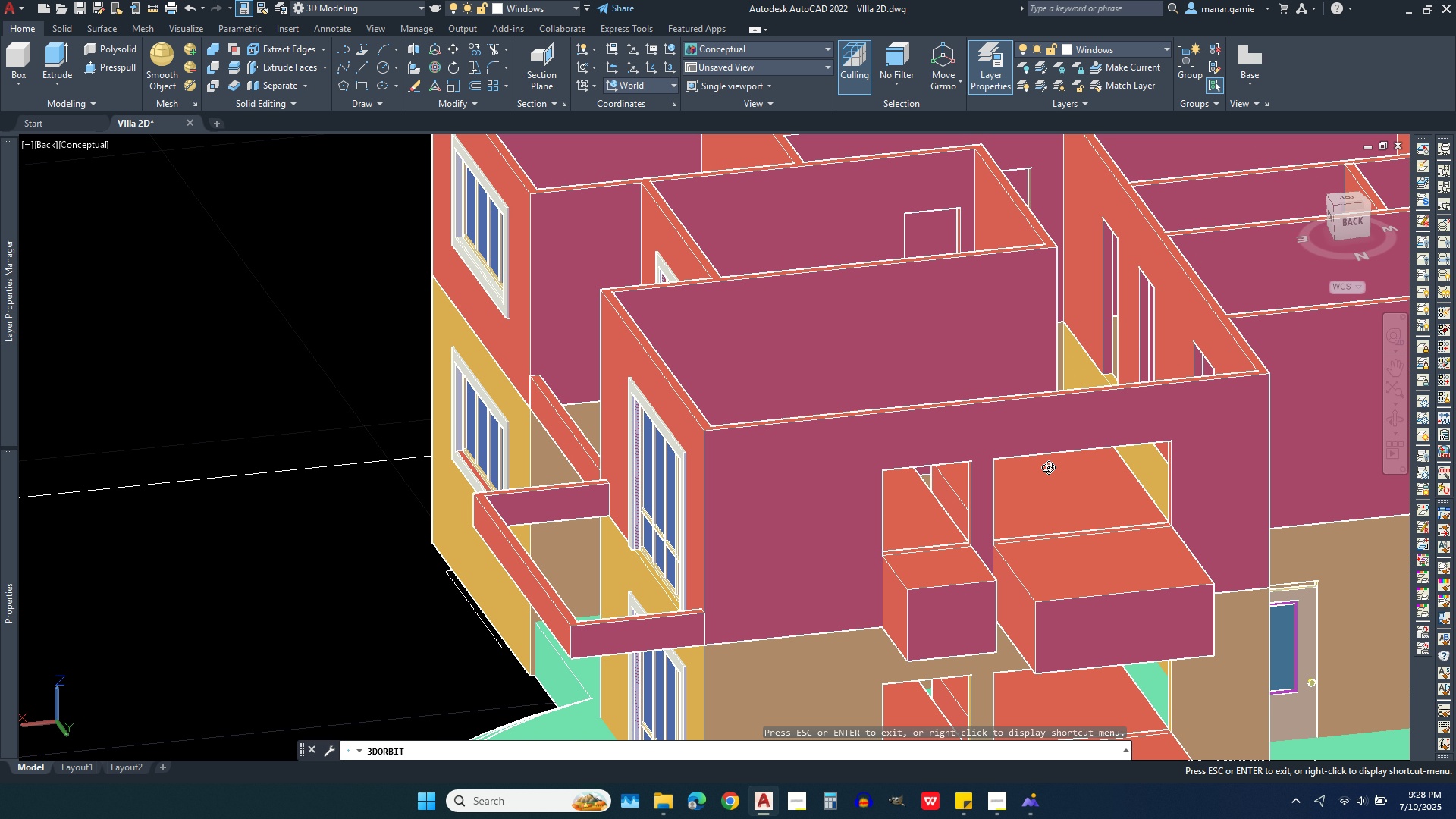 
scroll: coordinate [592, 393], scroll_direction: down, amount: 6.0
 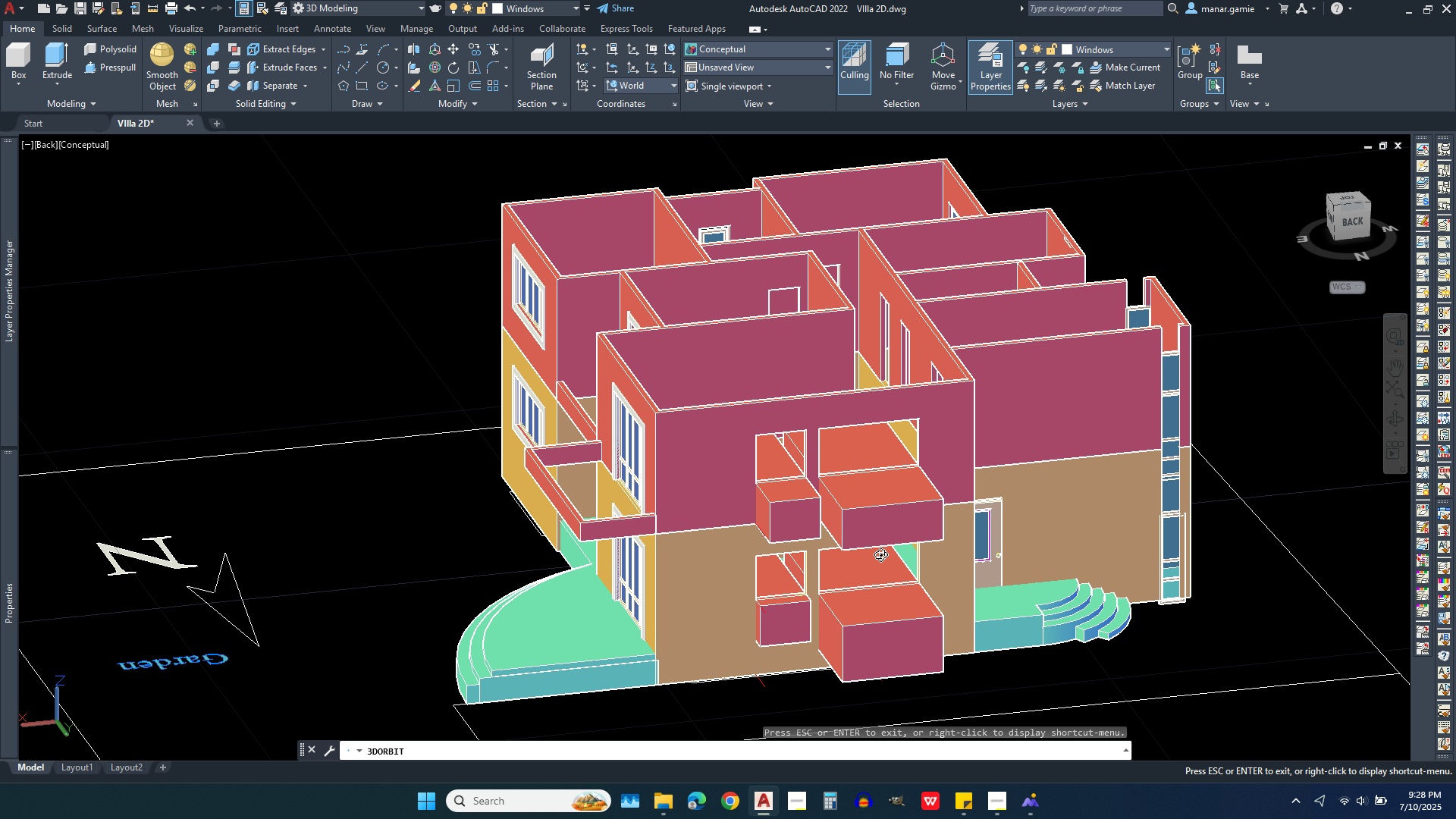 
scroll: coordinate [926, 586], scroll_direction: up, amount: 3.0
 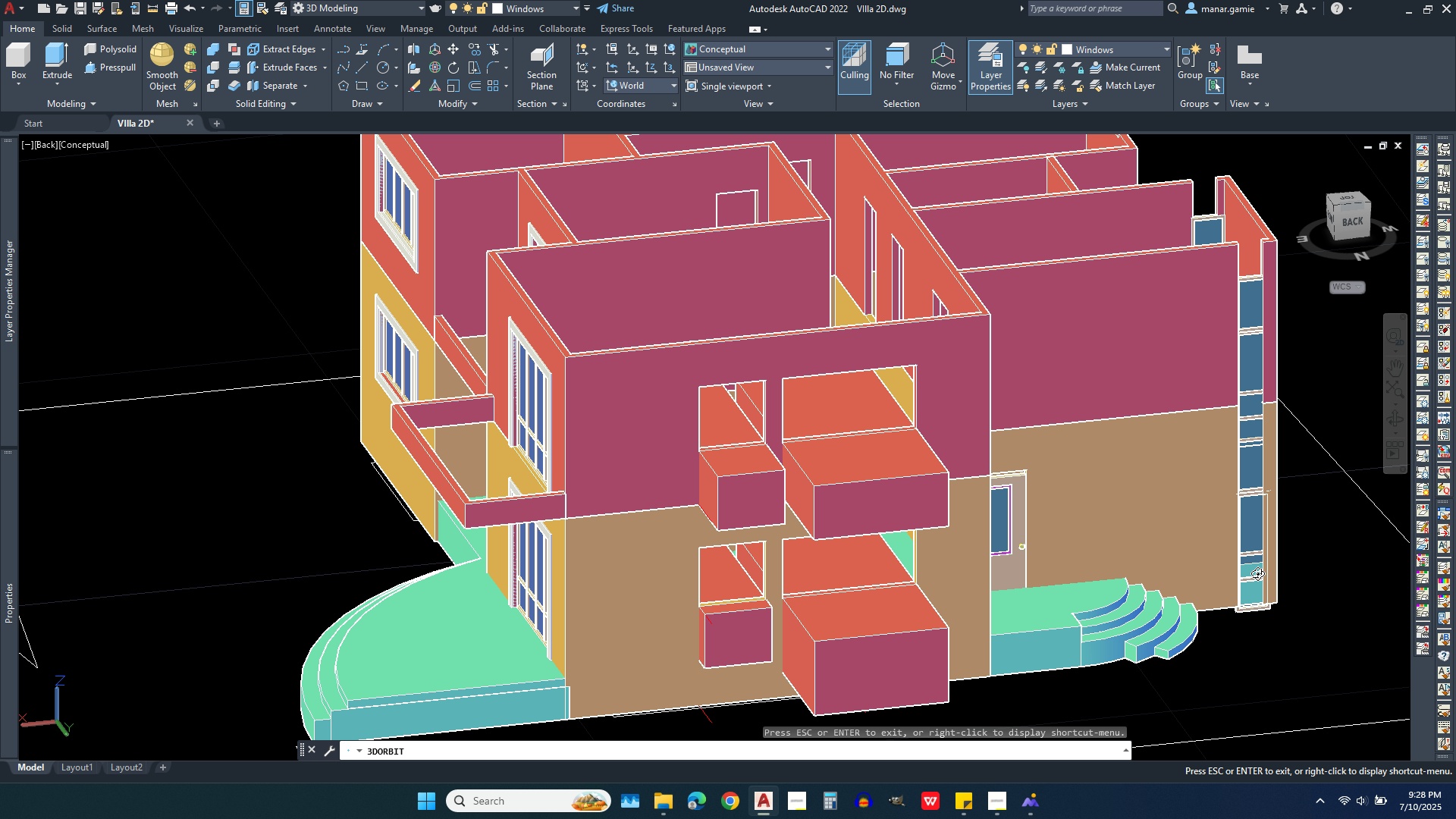 
right_click([1335, 529])
 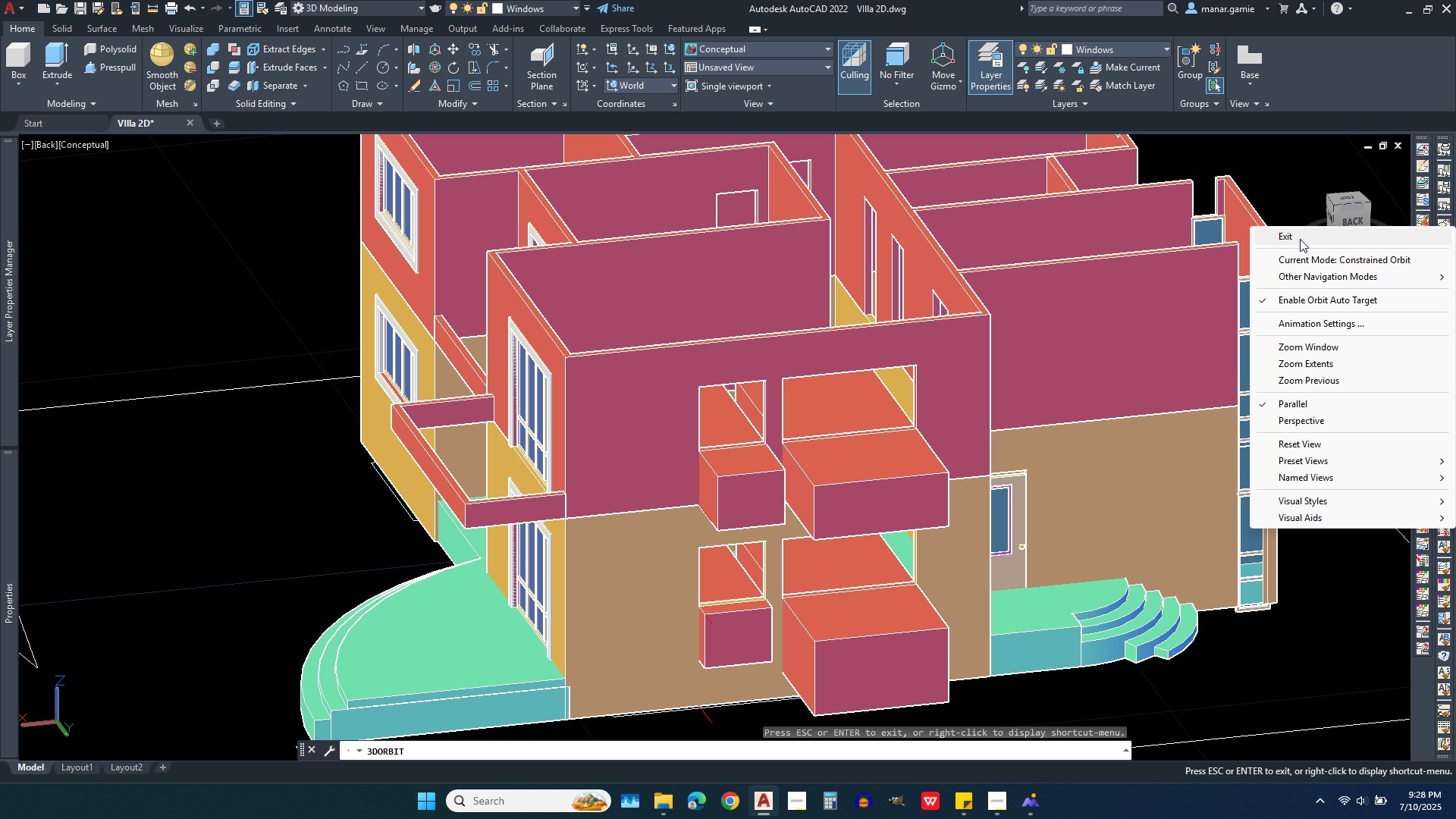 
left_click([1300, 239])
 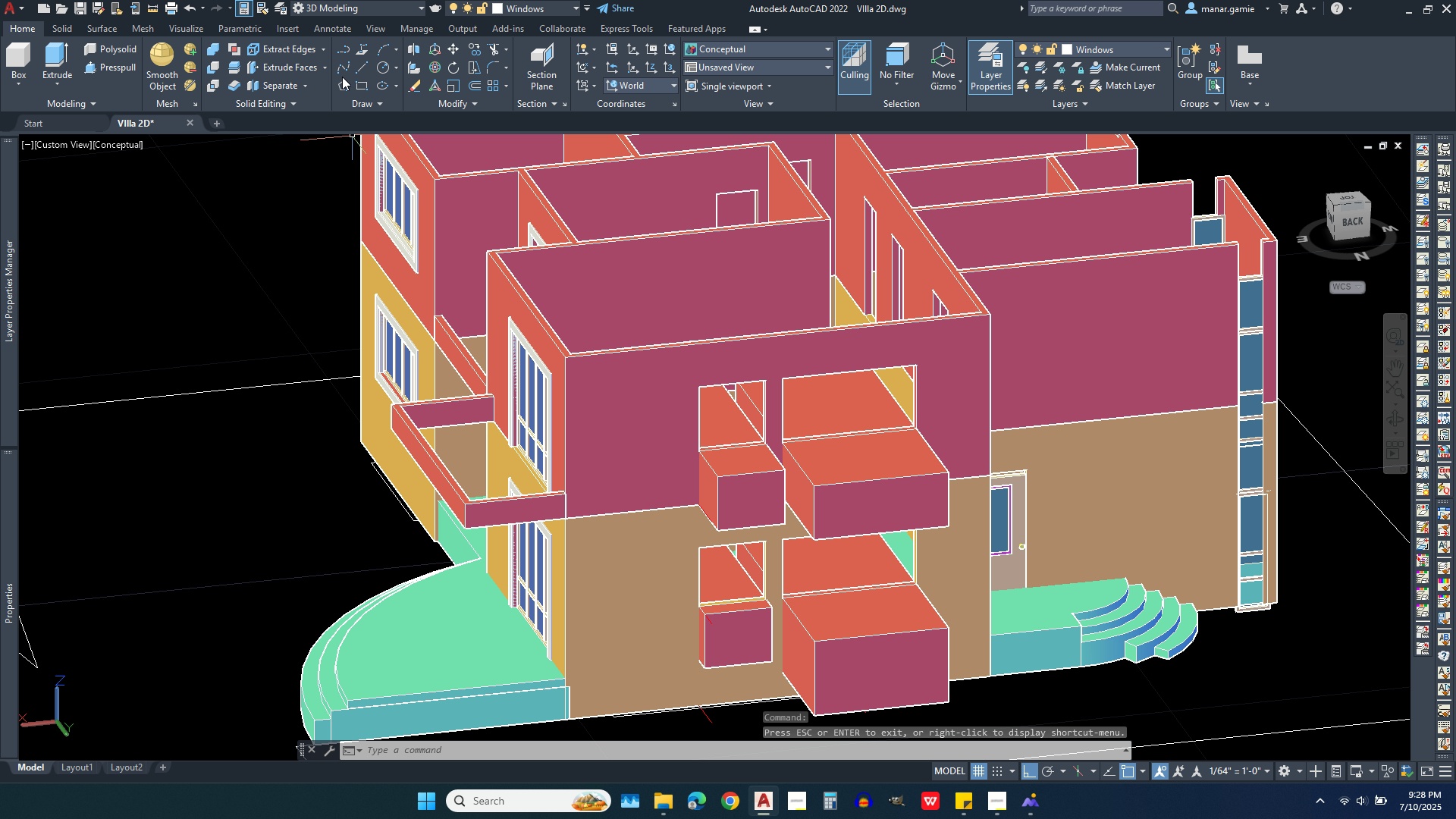 
left_click([209, 67])
 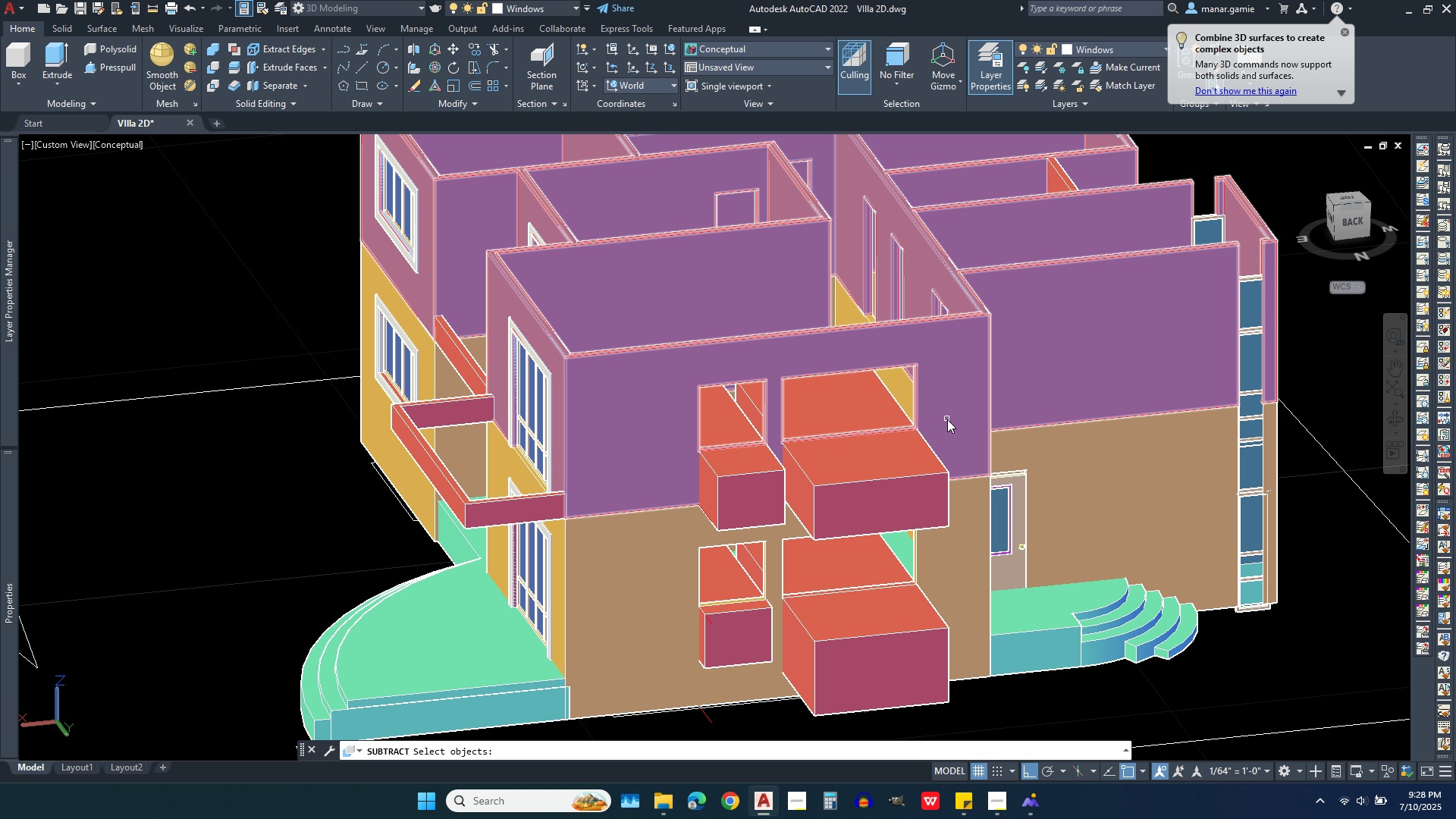 
left_click([947, 419])
 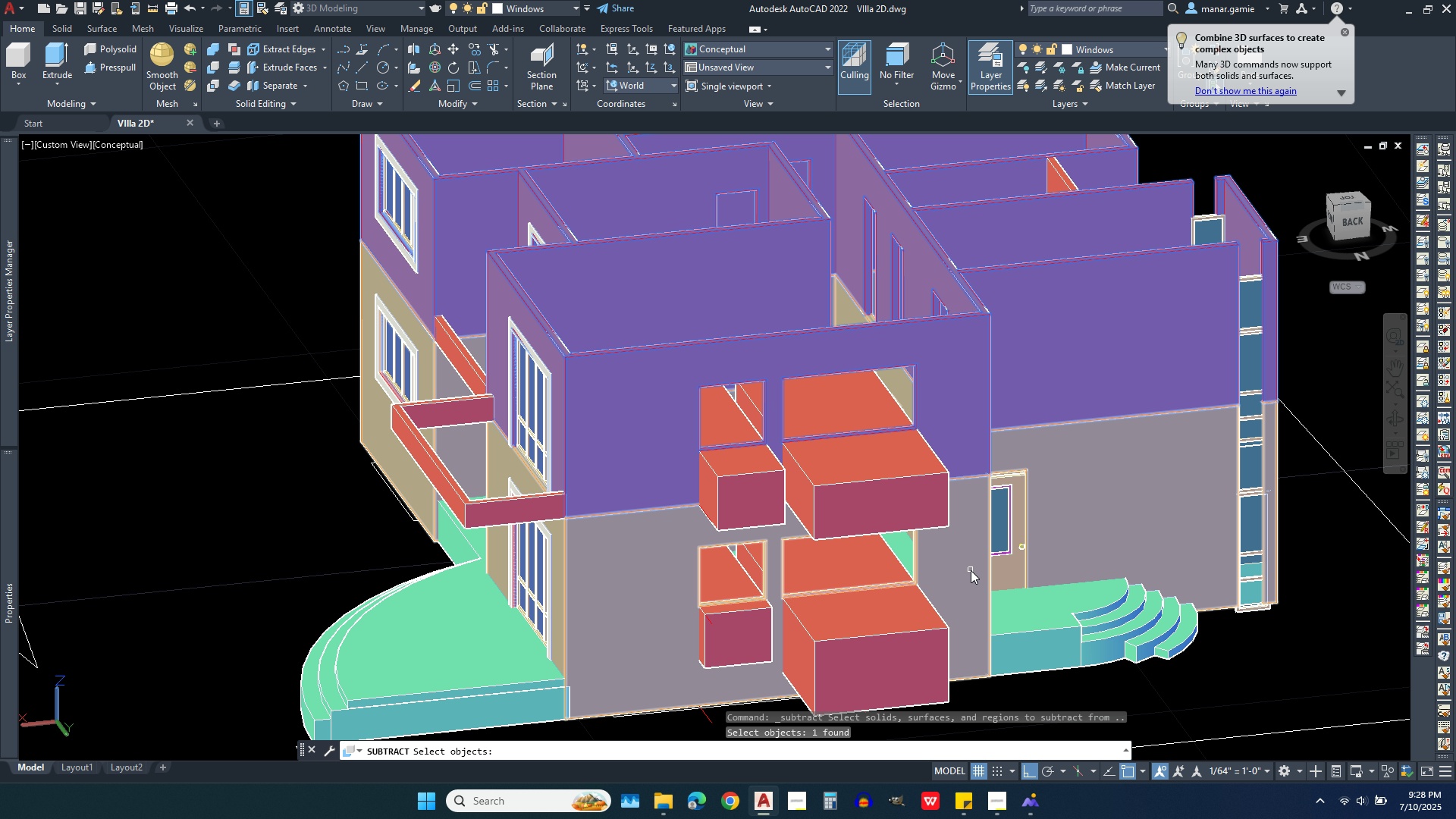 
left_click([971, 570])
 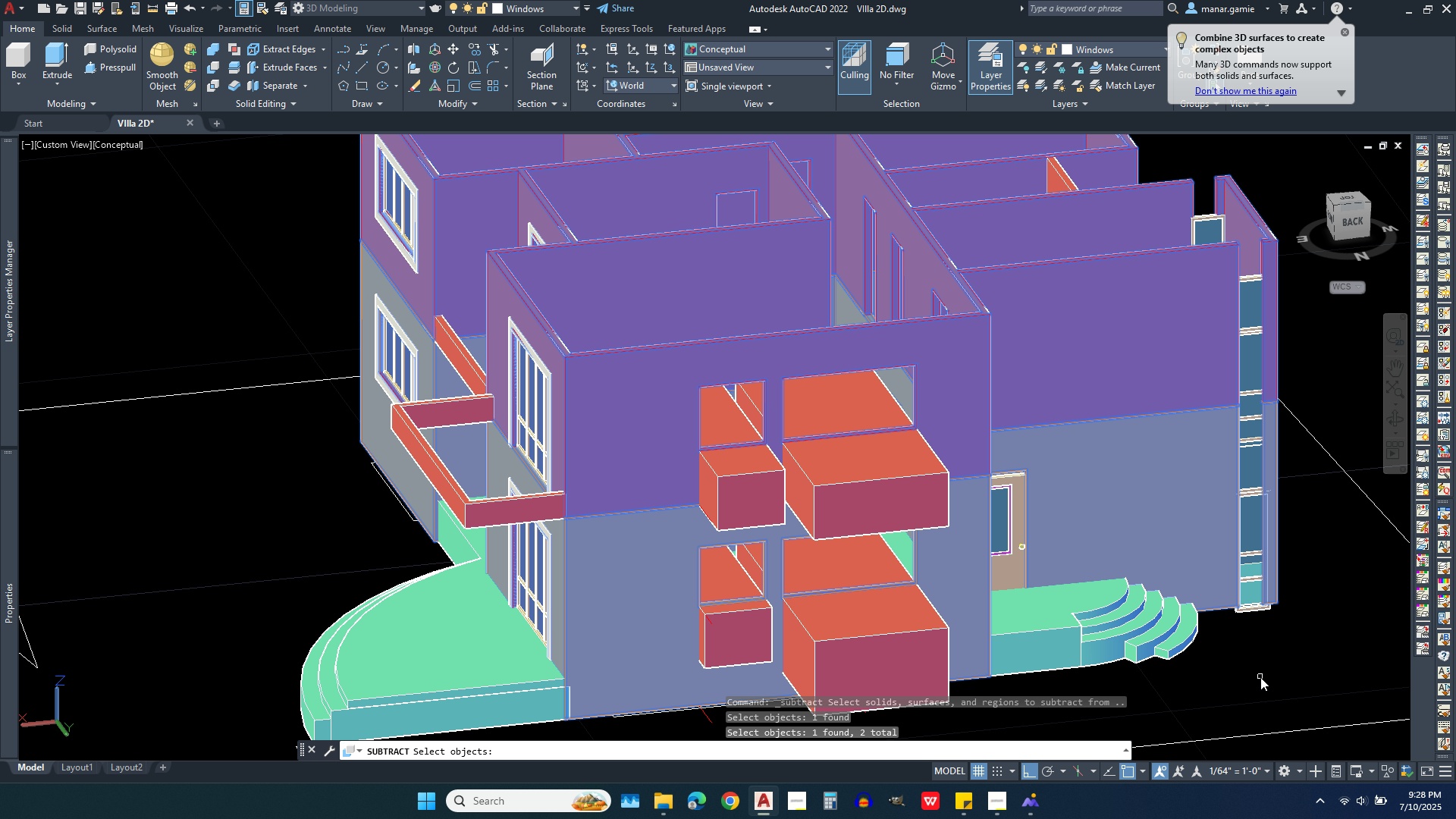 
right_click([1260, 677])
 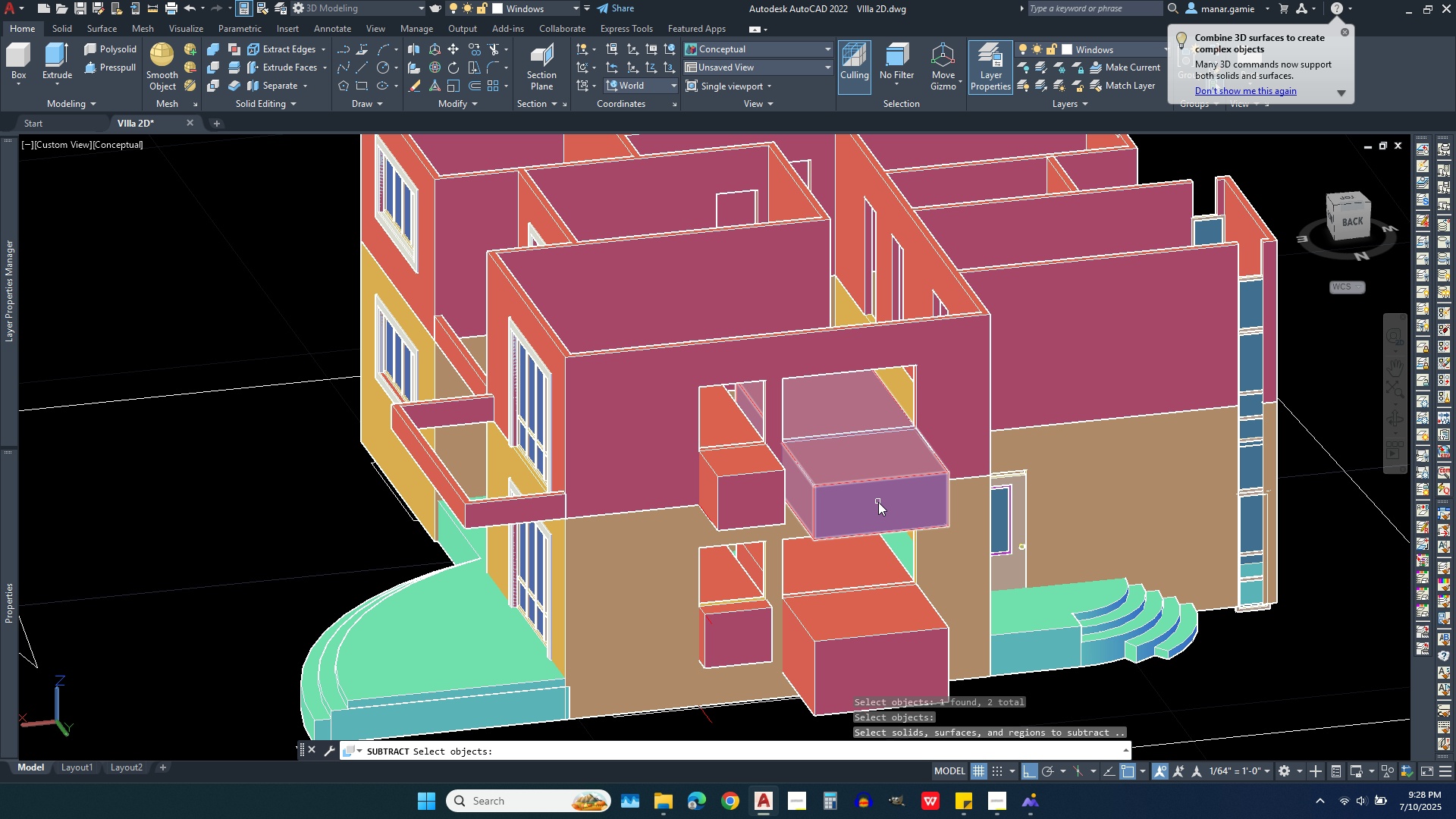 
left_click([878, 502])
 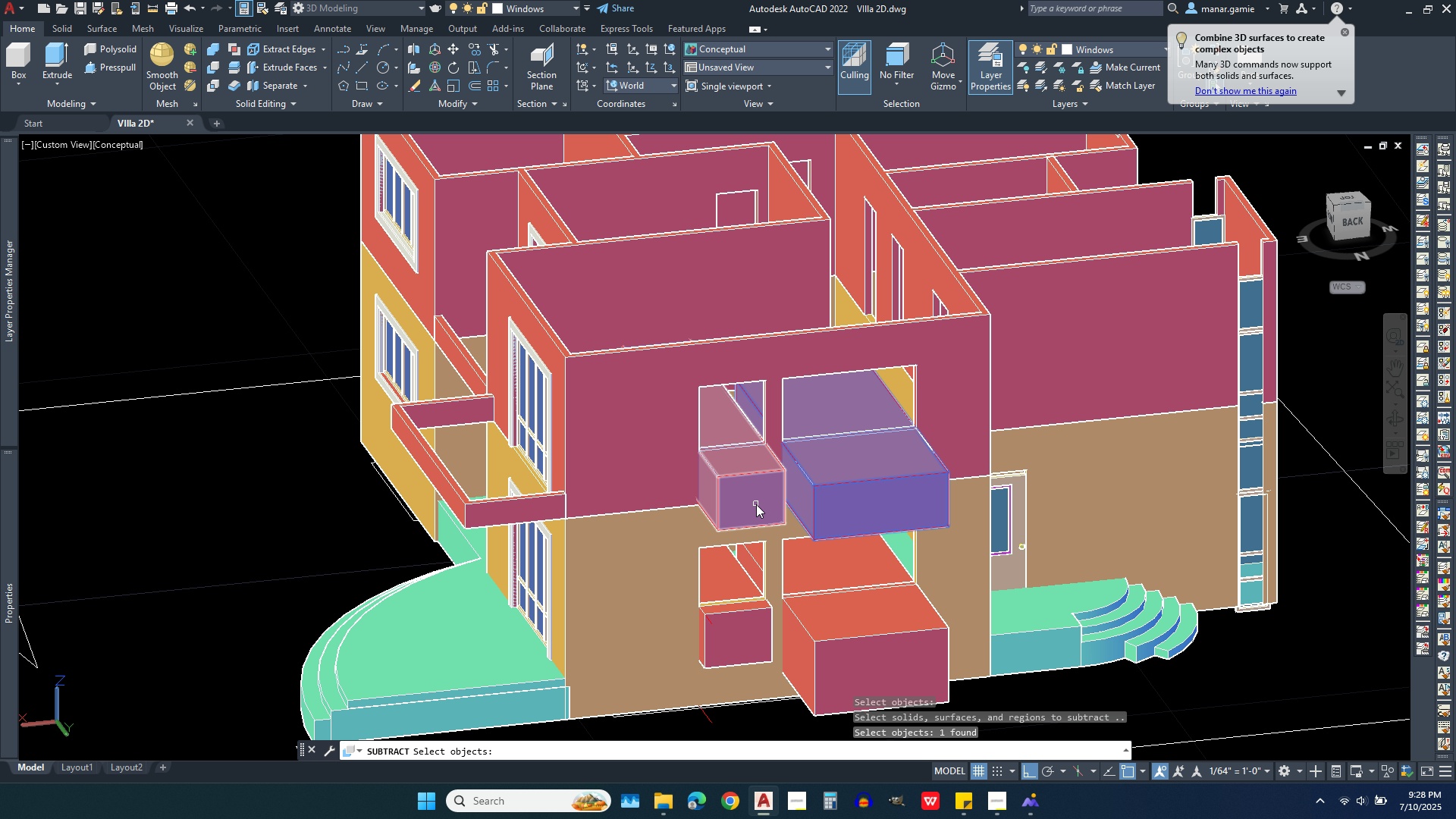 
left_click([756, 504])
 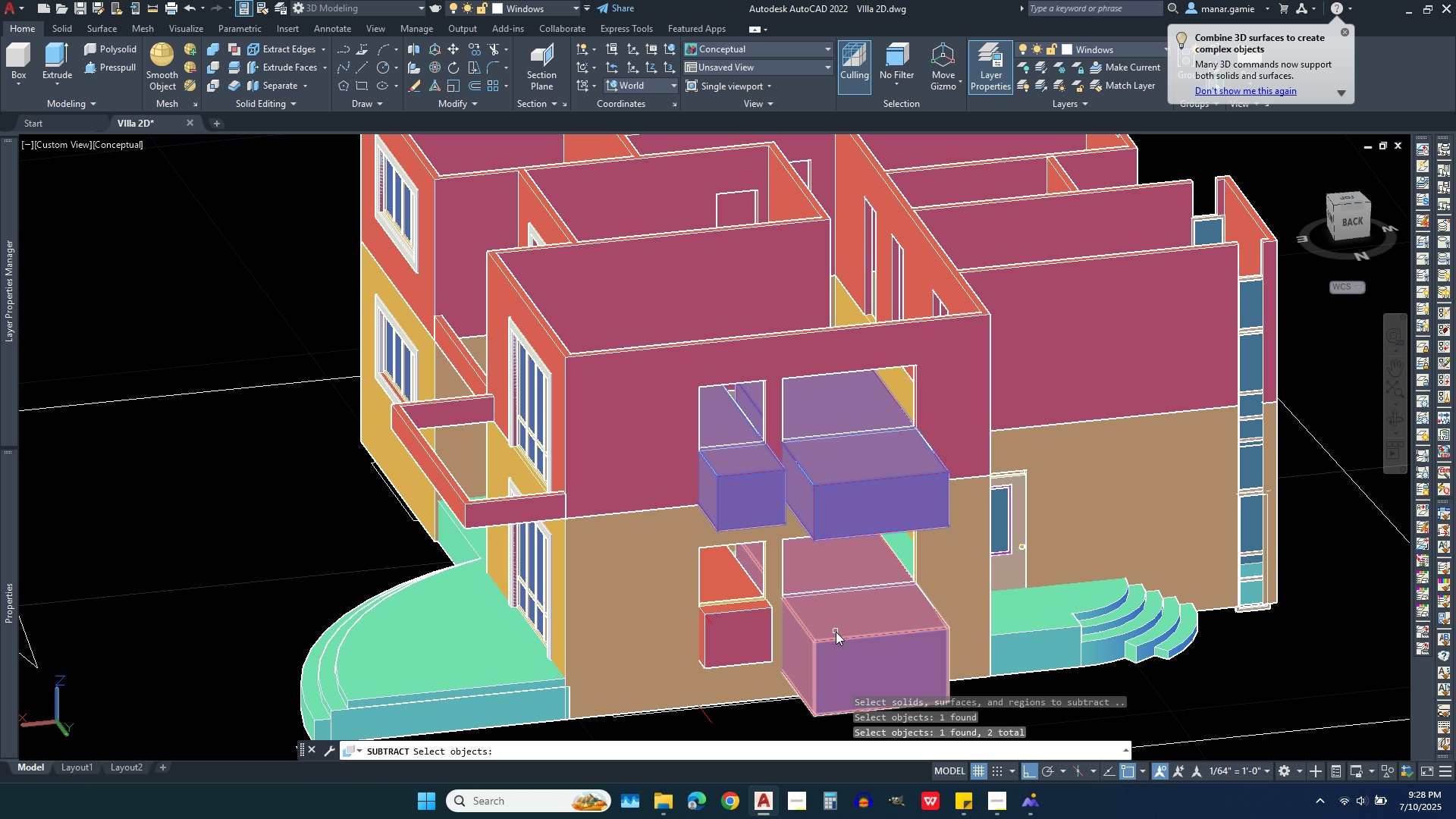 
left_click([836, 632])
 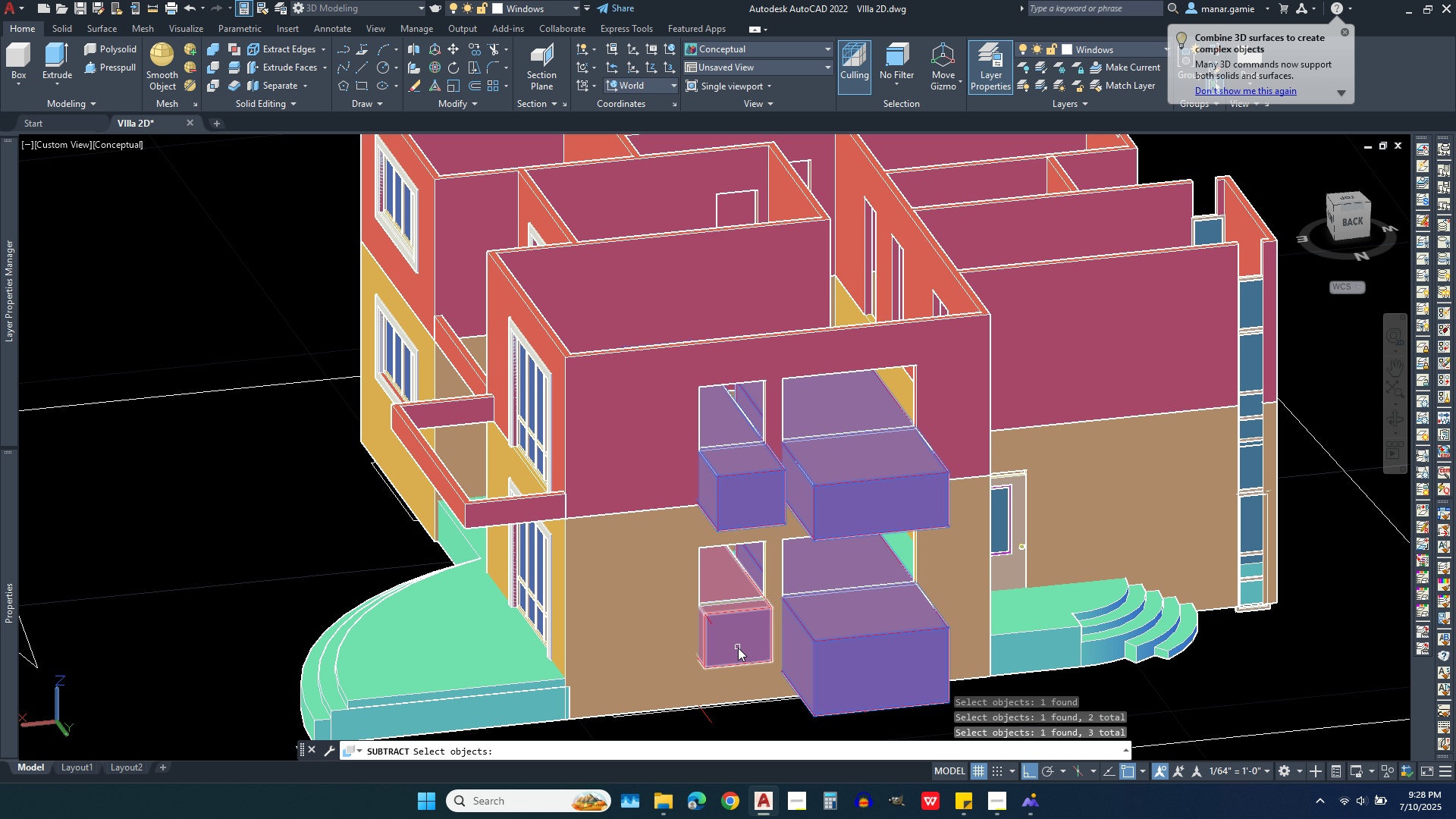 
left_click([738, 648])
 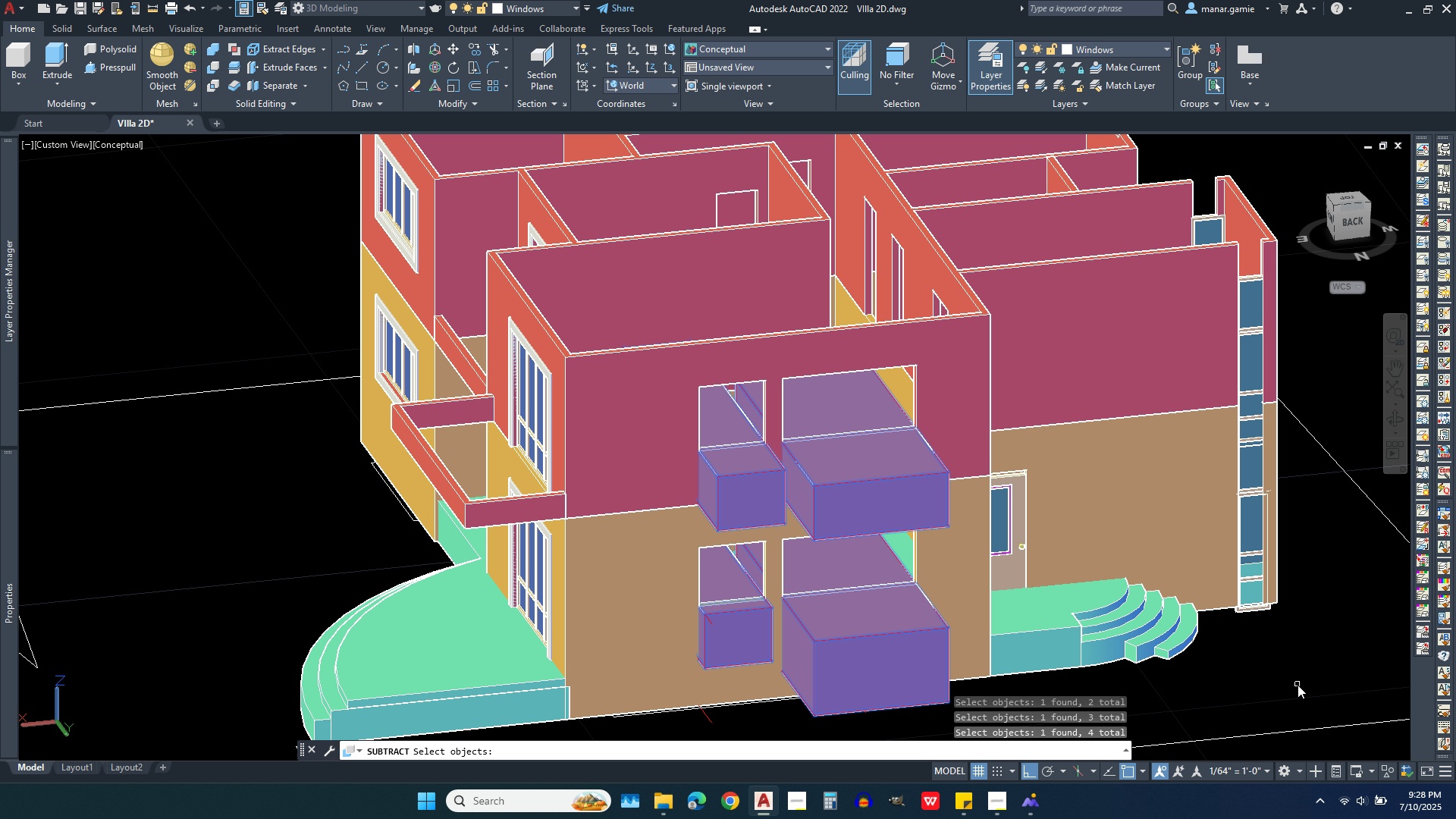 
right_click([1298, 685])
 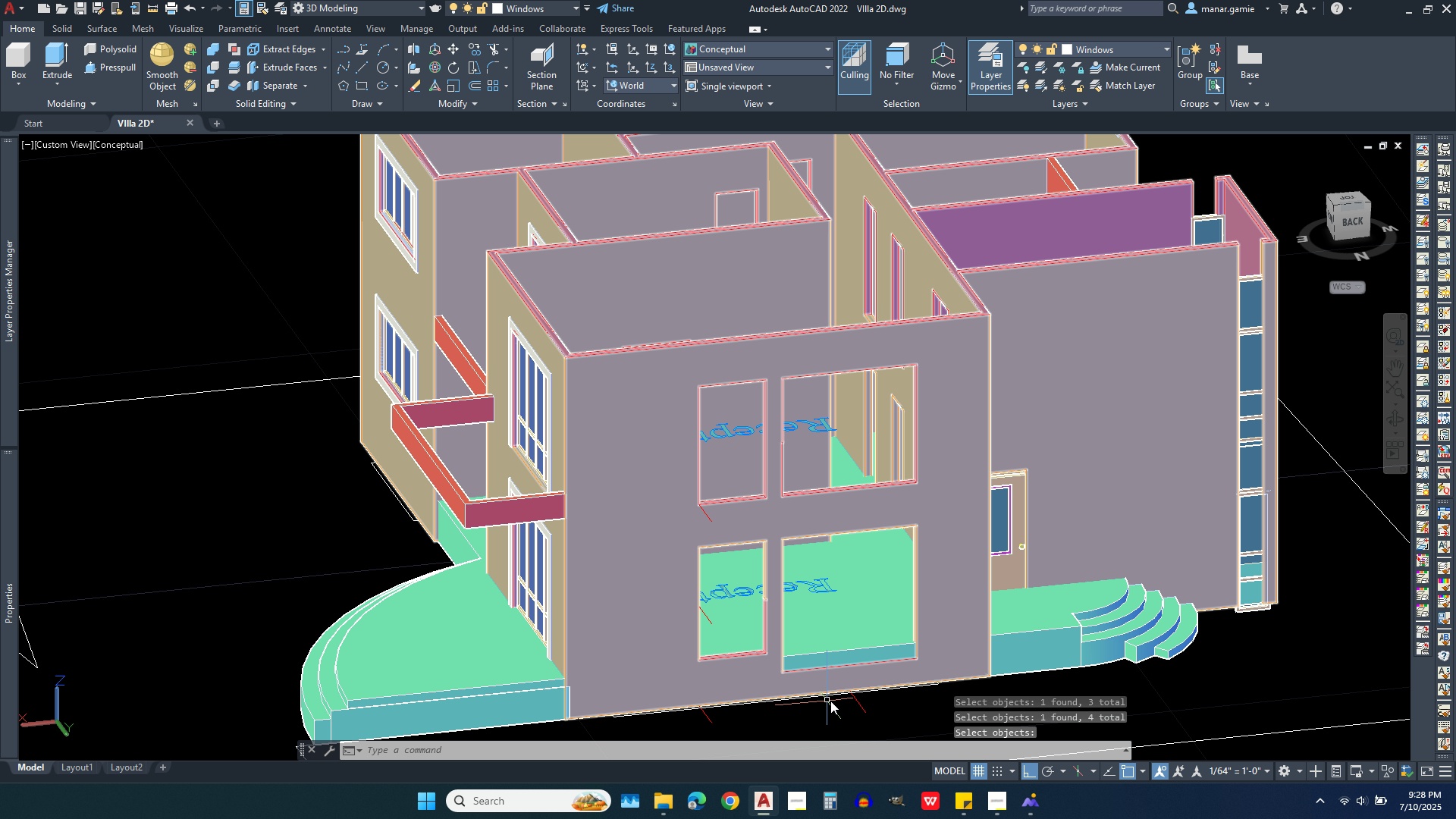 
scroll: coordinate [833, 698], scroll_direction: up, amount: 2.0
 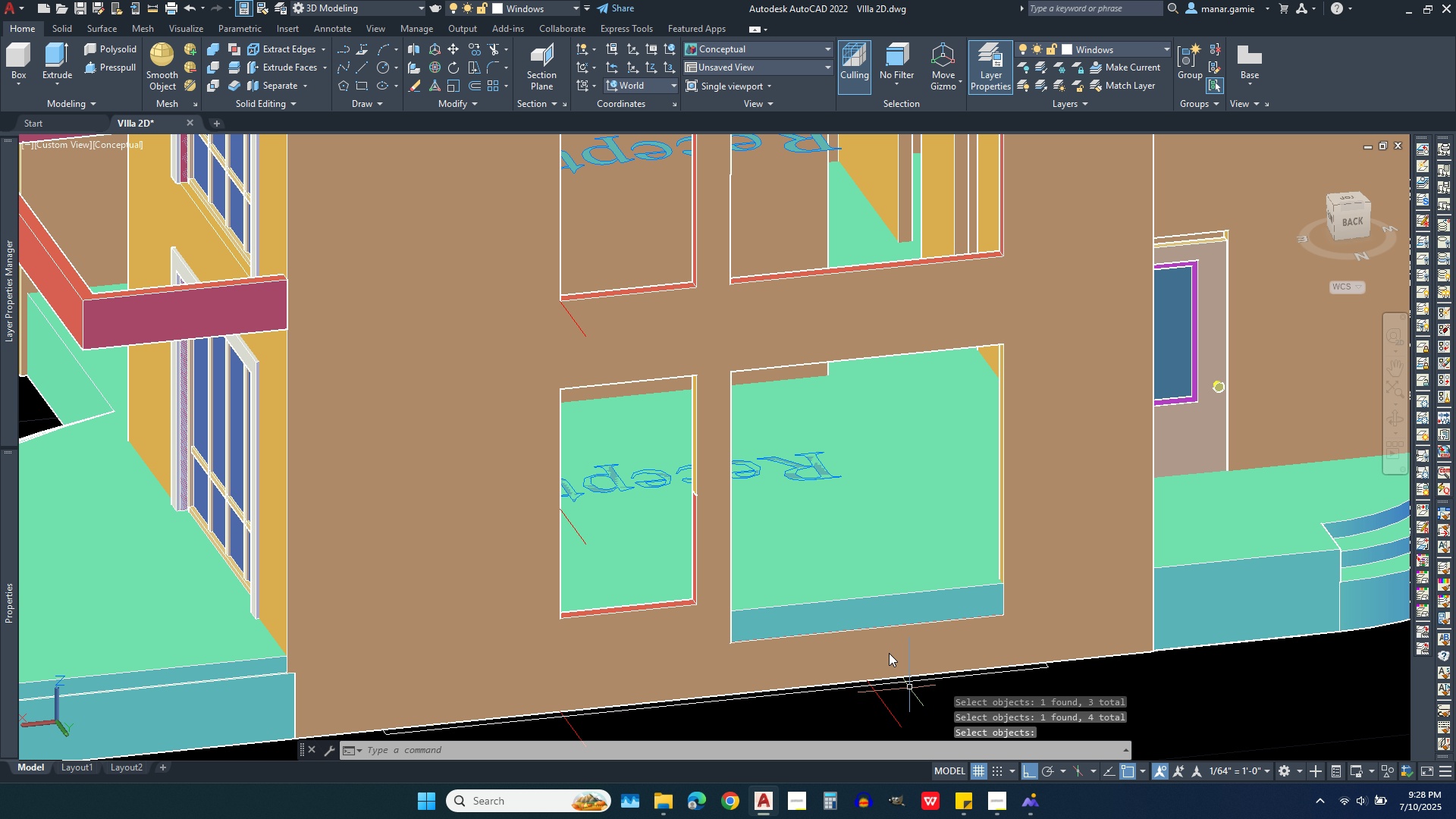 
scroll: coordinate [793, 475], scroll_direction: down, amount: 1.0
 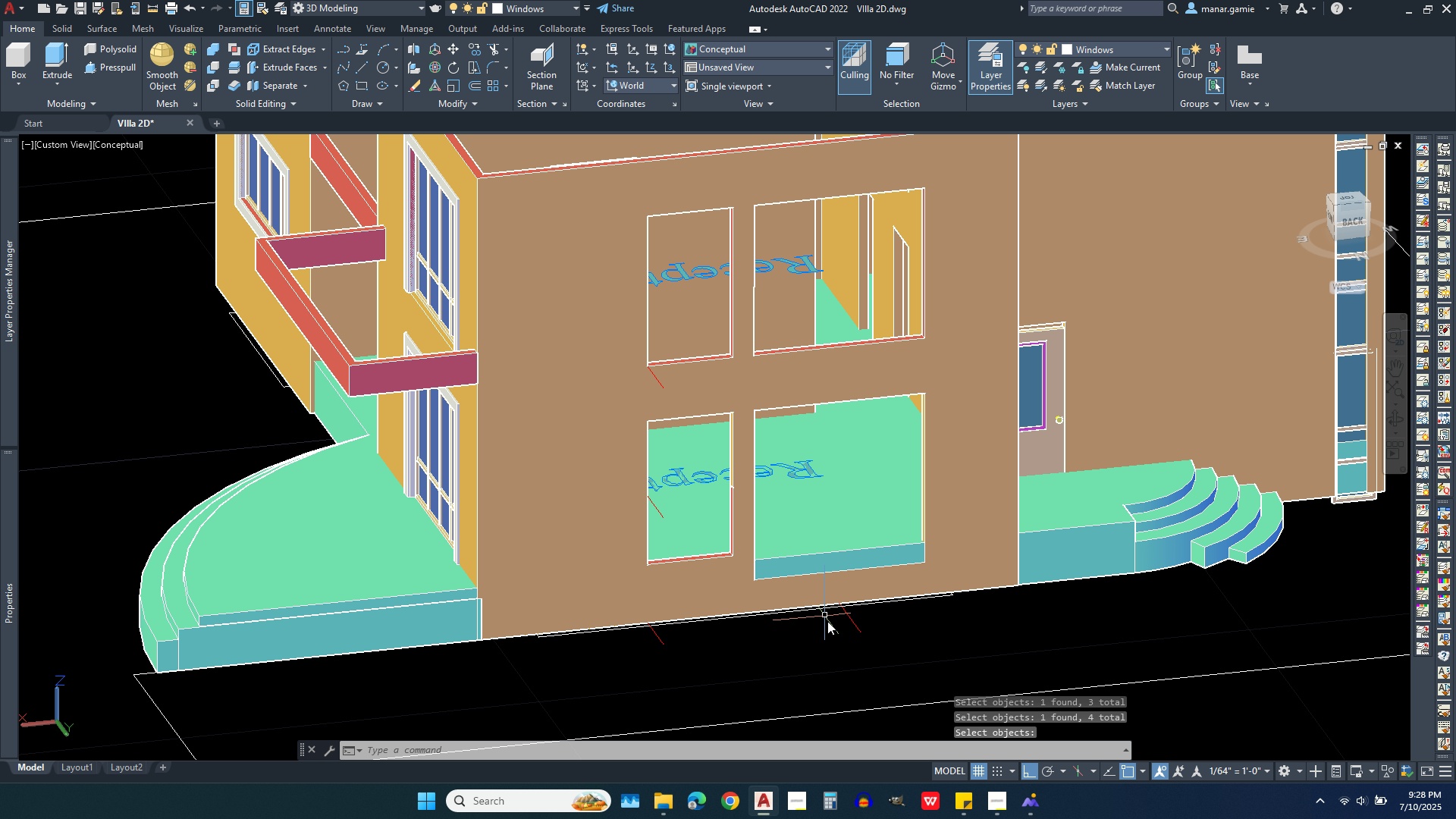 
scroll: coordinate [830, 626], scroll_direction: up, amount: 1.0
 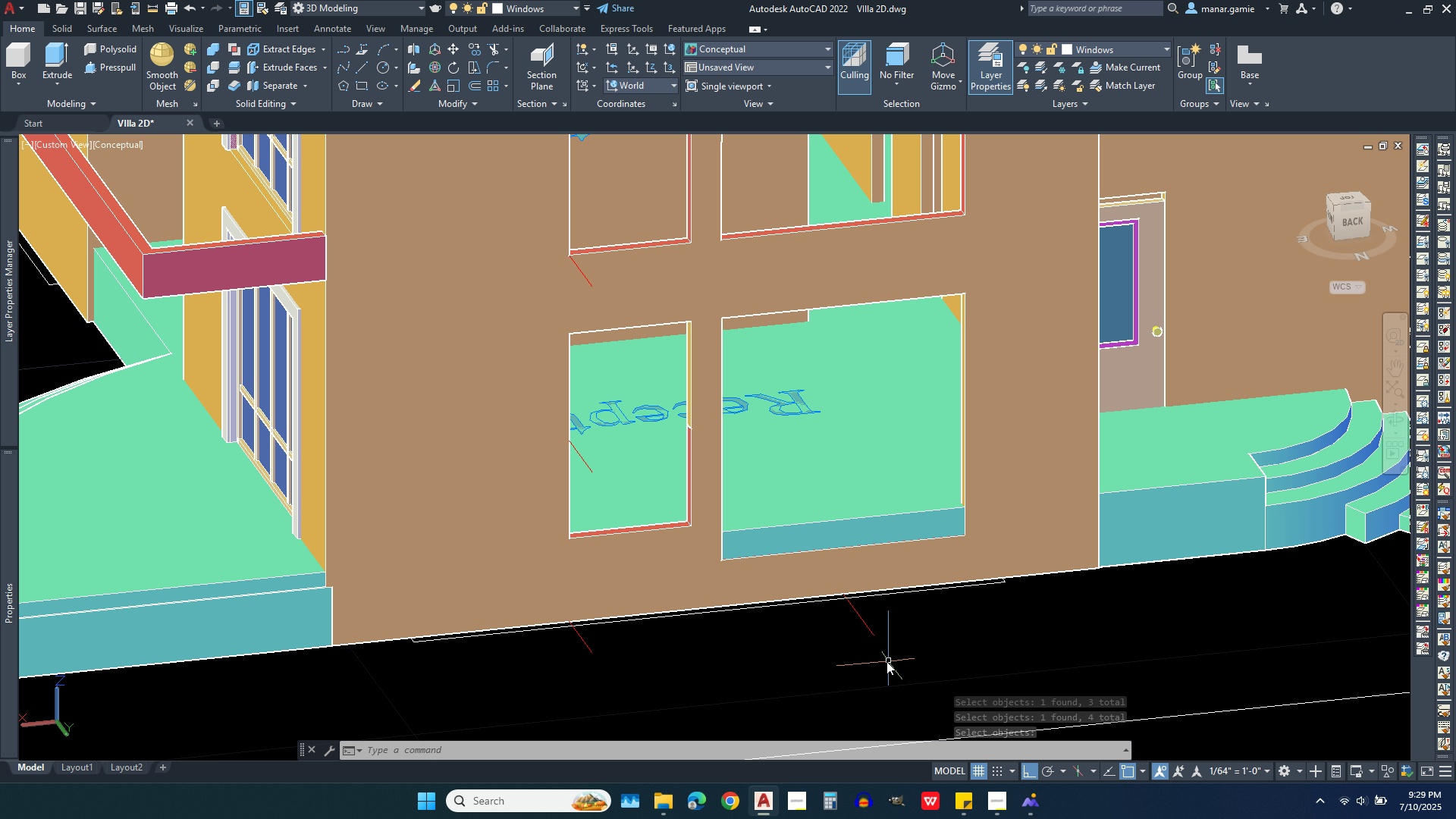 
left_click([889, 661])
 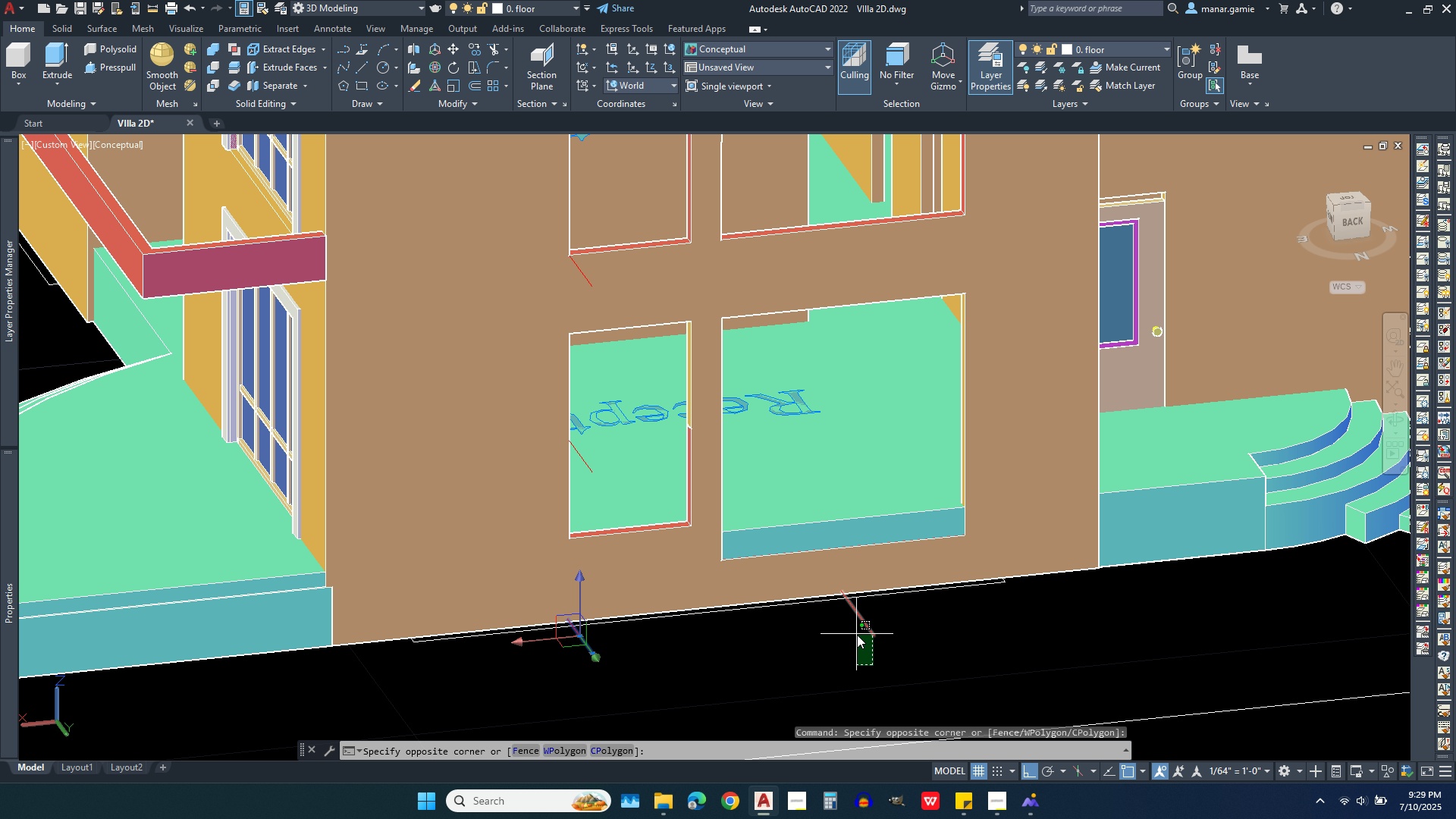 
left_click([849, 624])
 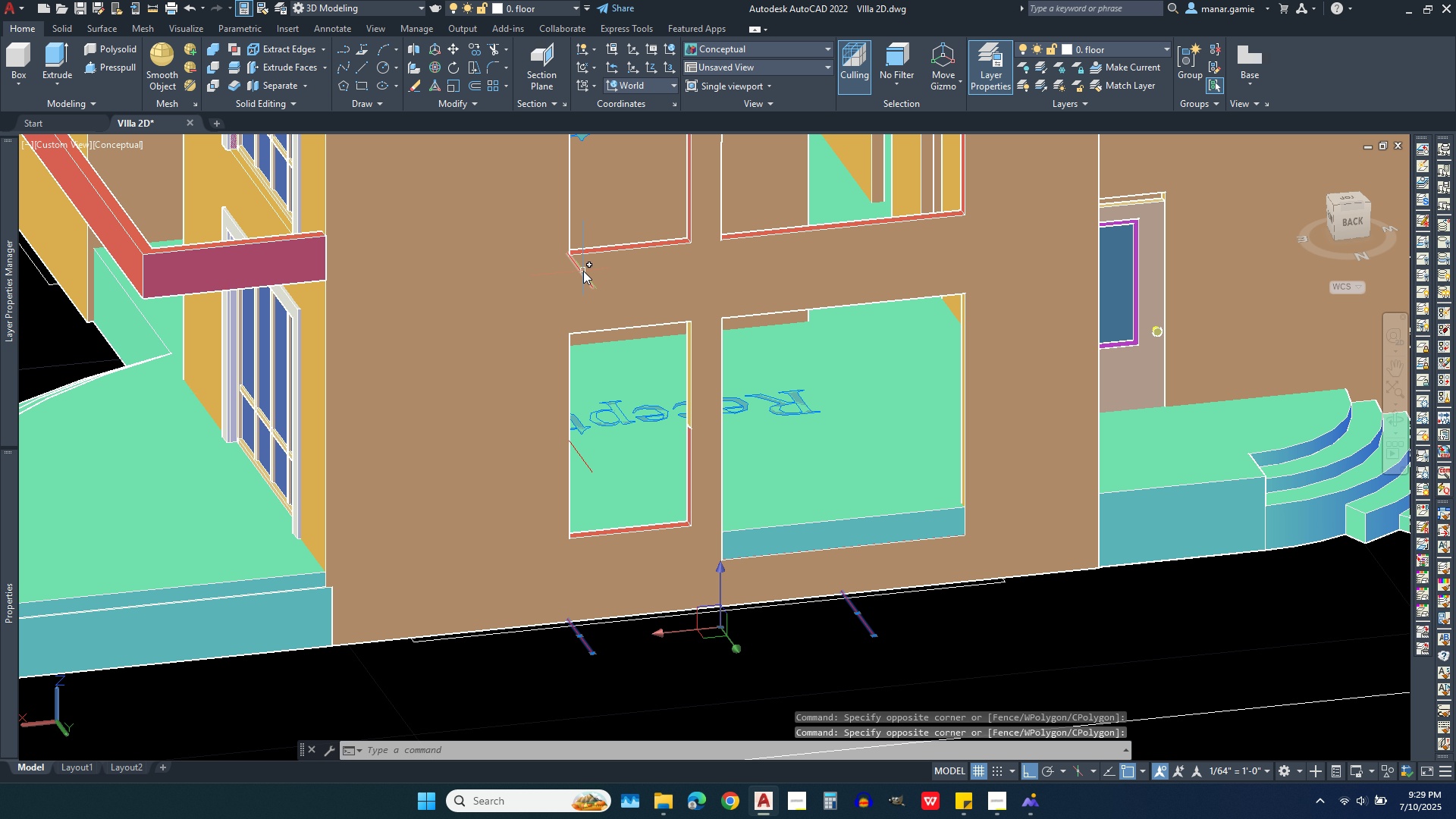 
left_click([583, 271])
 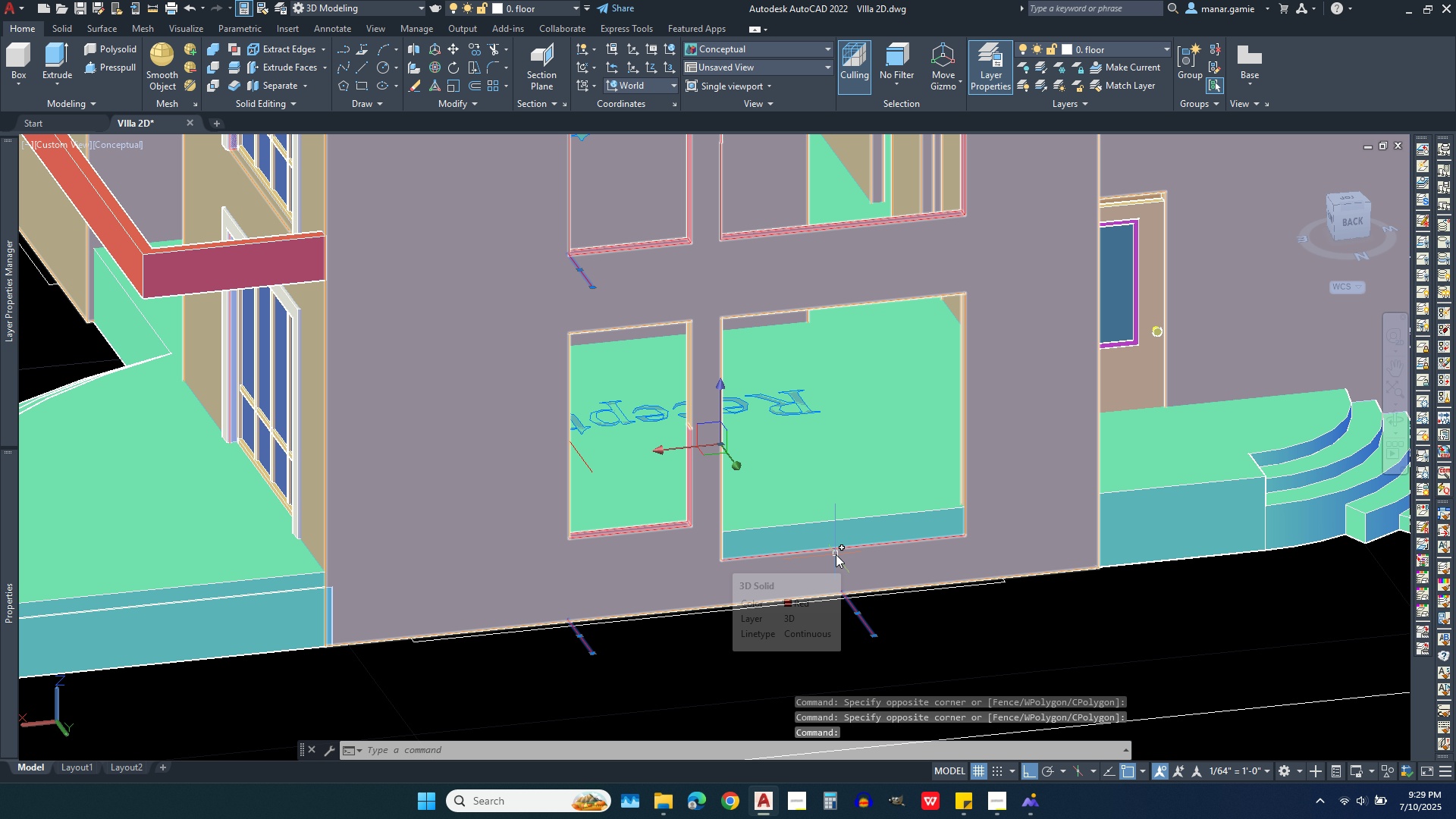 
key(Delete)
 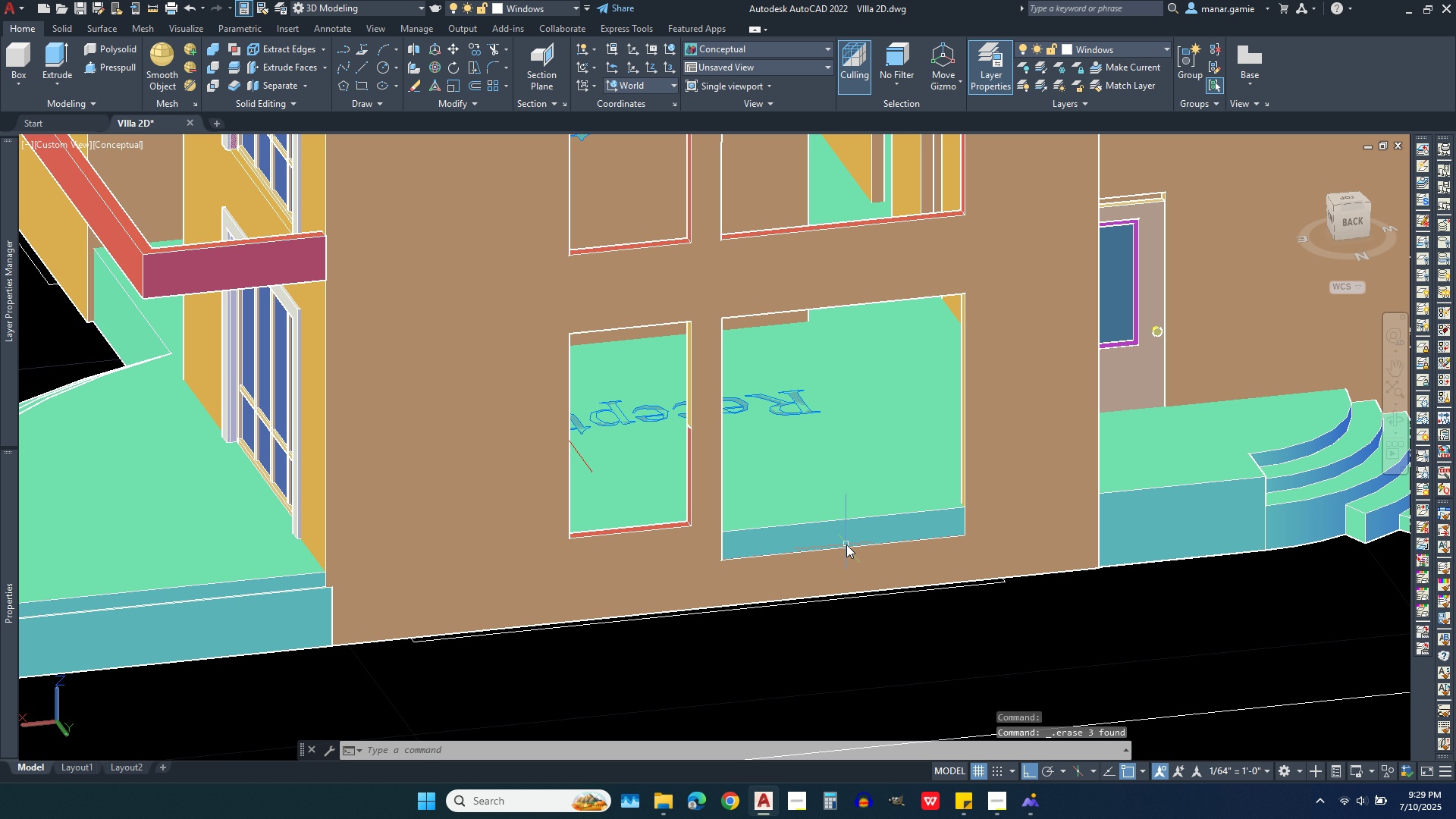 
scroll: coordinate [1276, 512], scroll_direction: up, amount: 7.0
 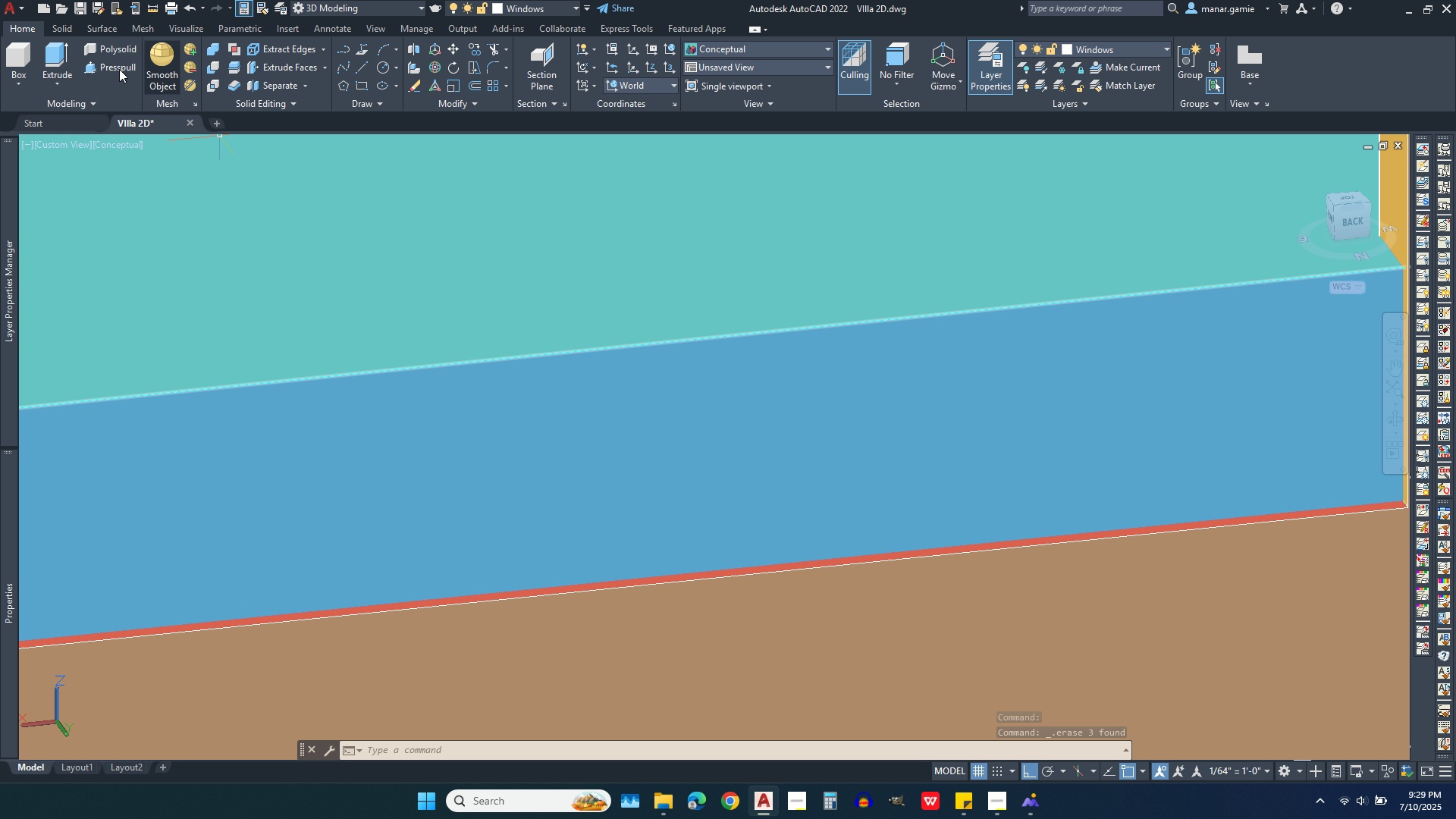 
left_click([106, 69])
 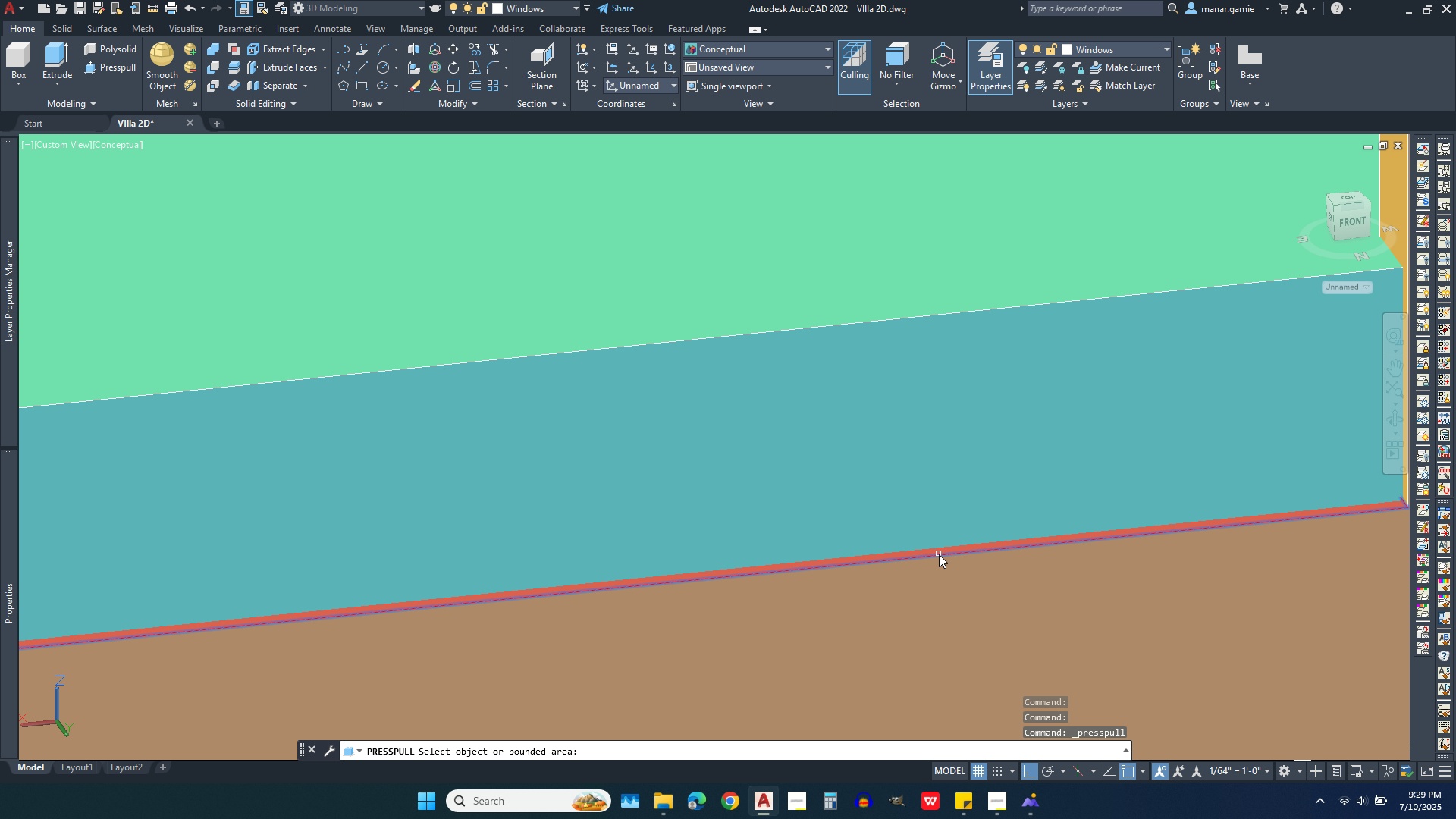 
scroll: coordinate [939, 554], scroll_direction: up, amount: 5.0
 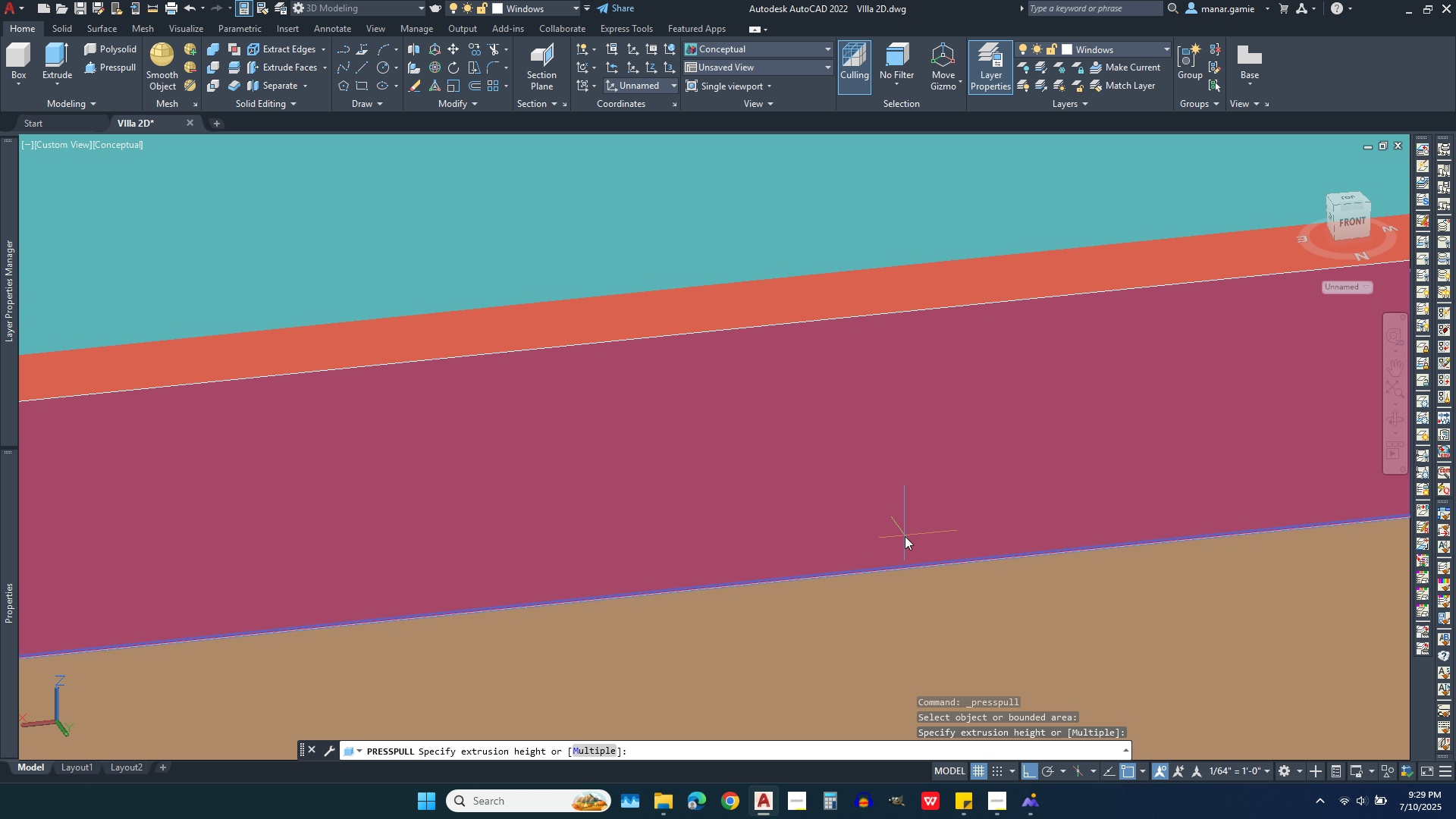 
left_click([905, 536])
 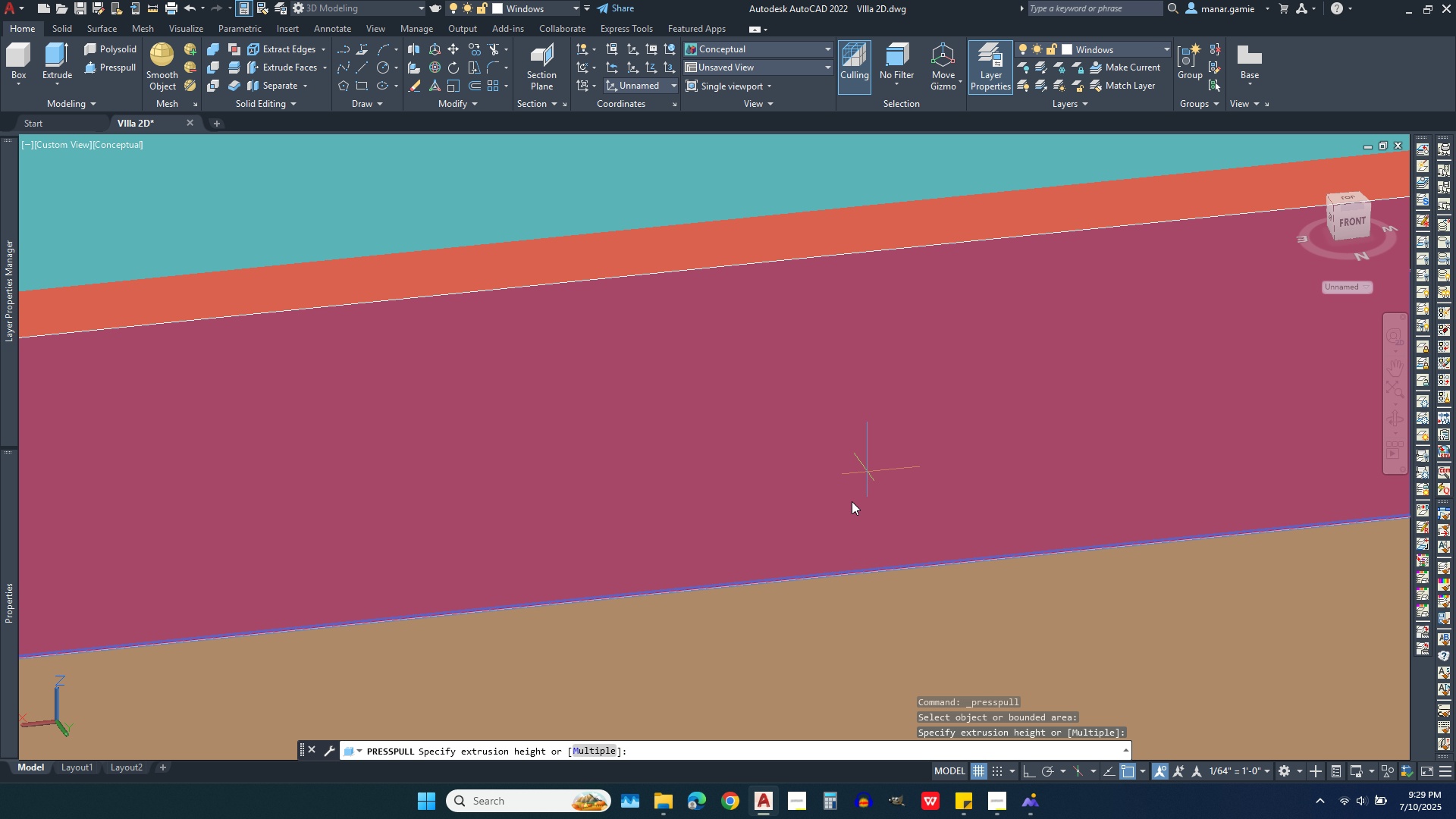 
scroll: coordinate [706, 565], scroll_direction: down, amount: 4.0
 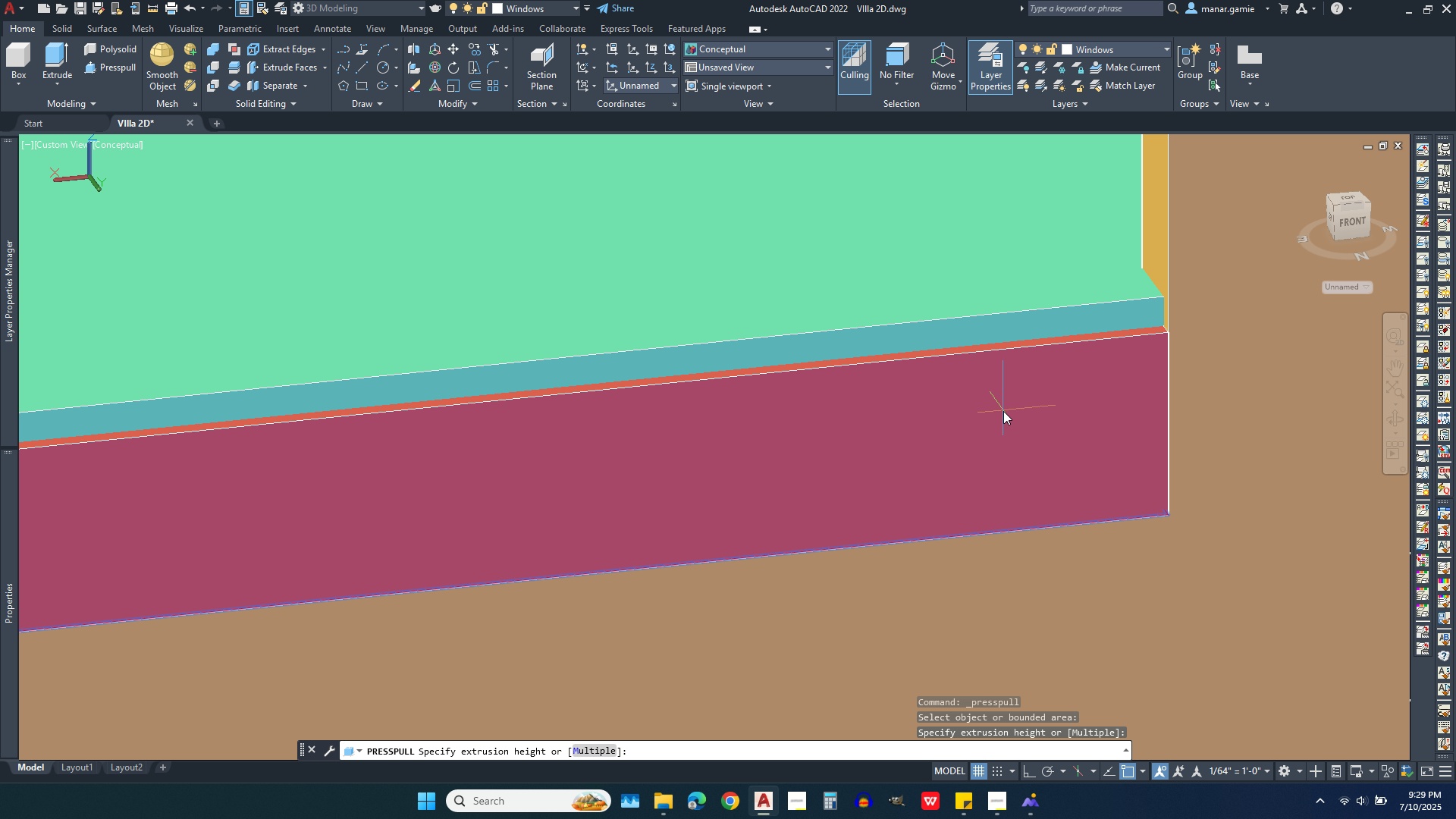 
wait(6.53)
 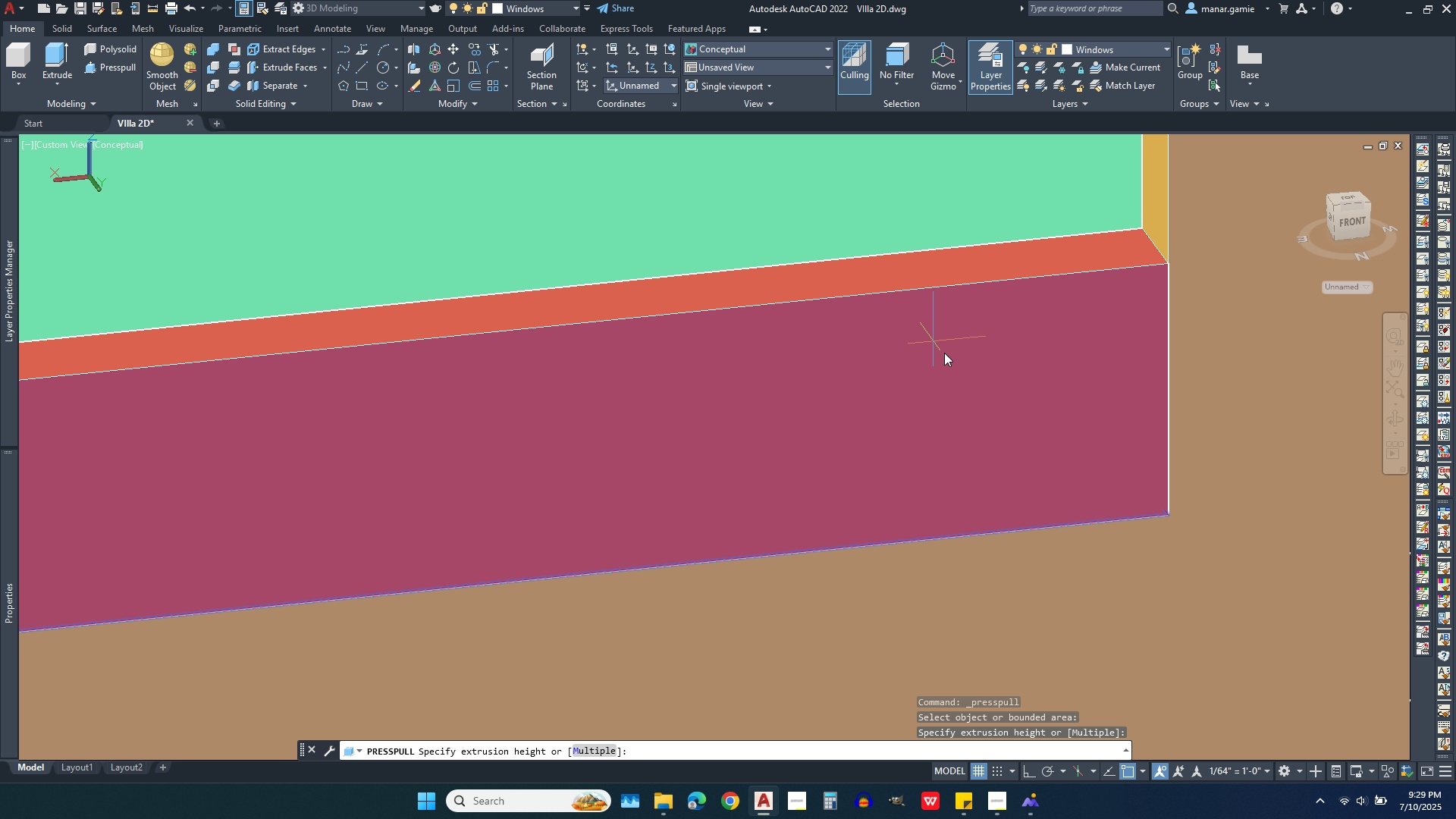 
left_click([1003, 432])
 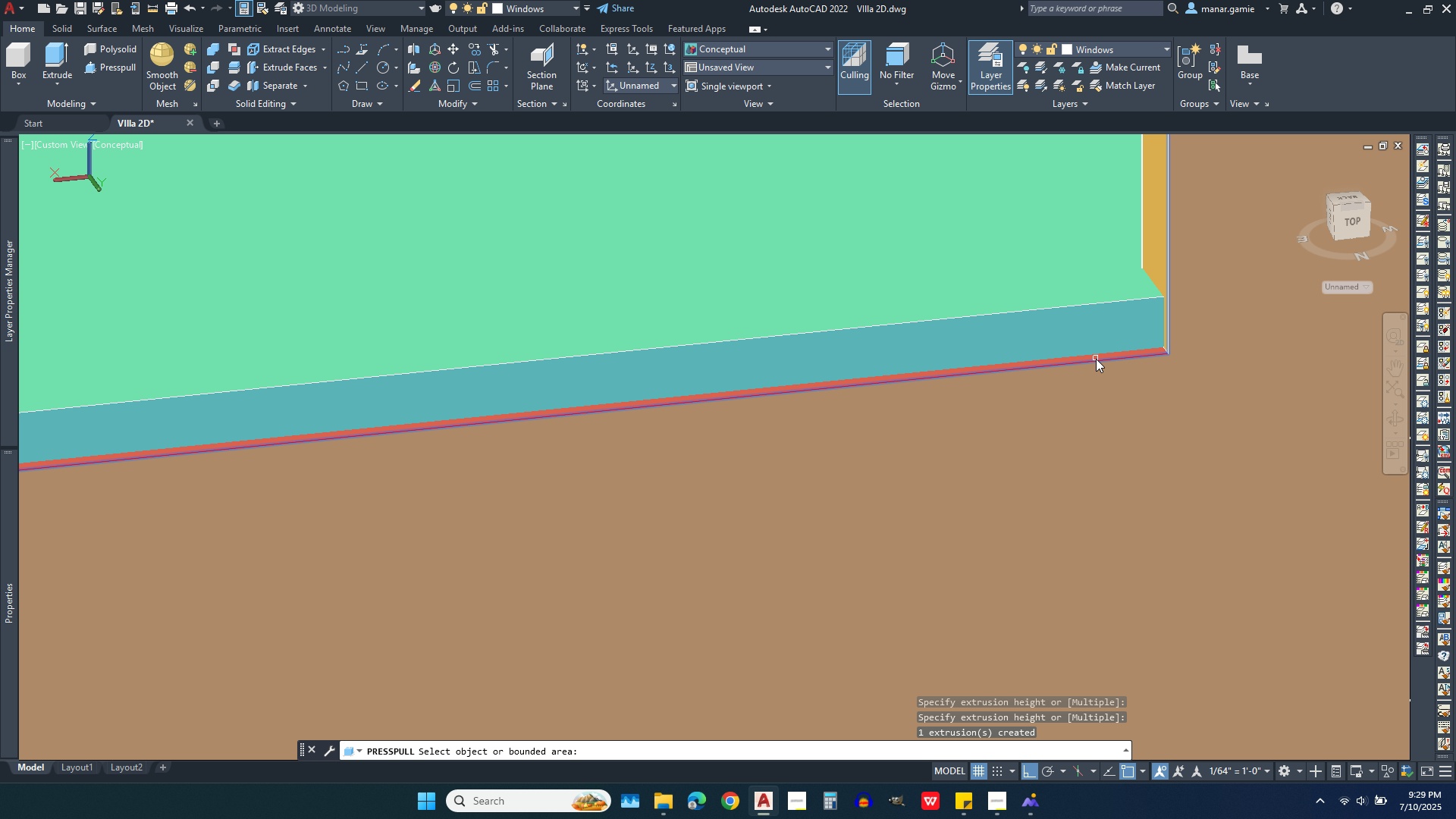 
scroll: coordinate [1103, 345], scroll_direction: up, amount: 3.0
 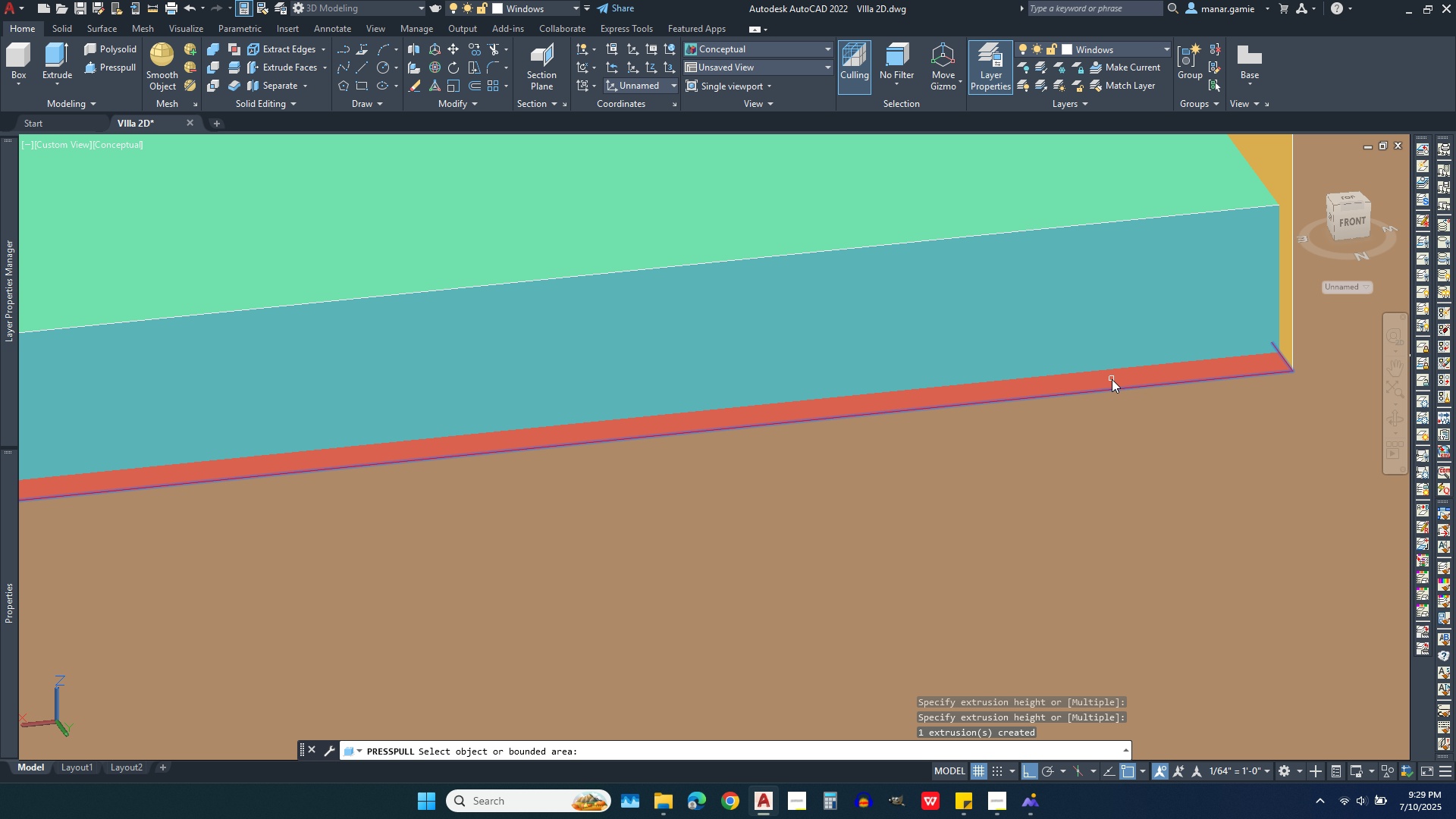 
left_click([1112, 379])
 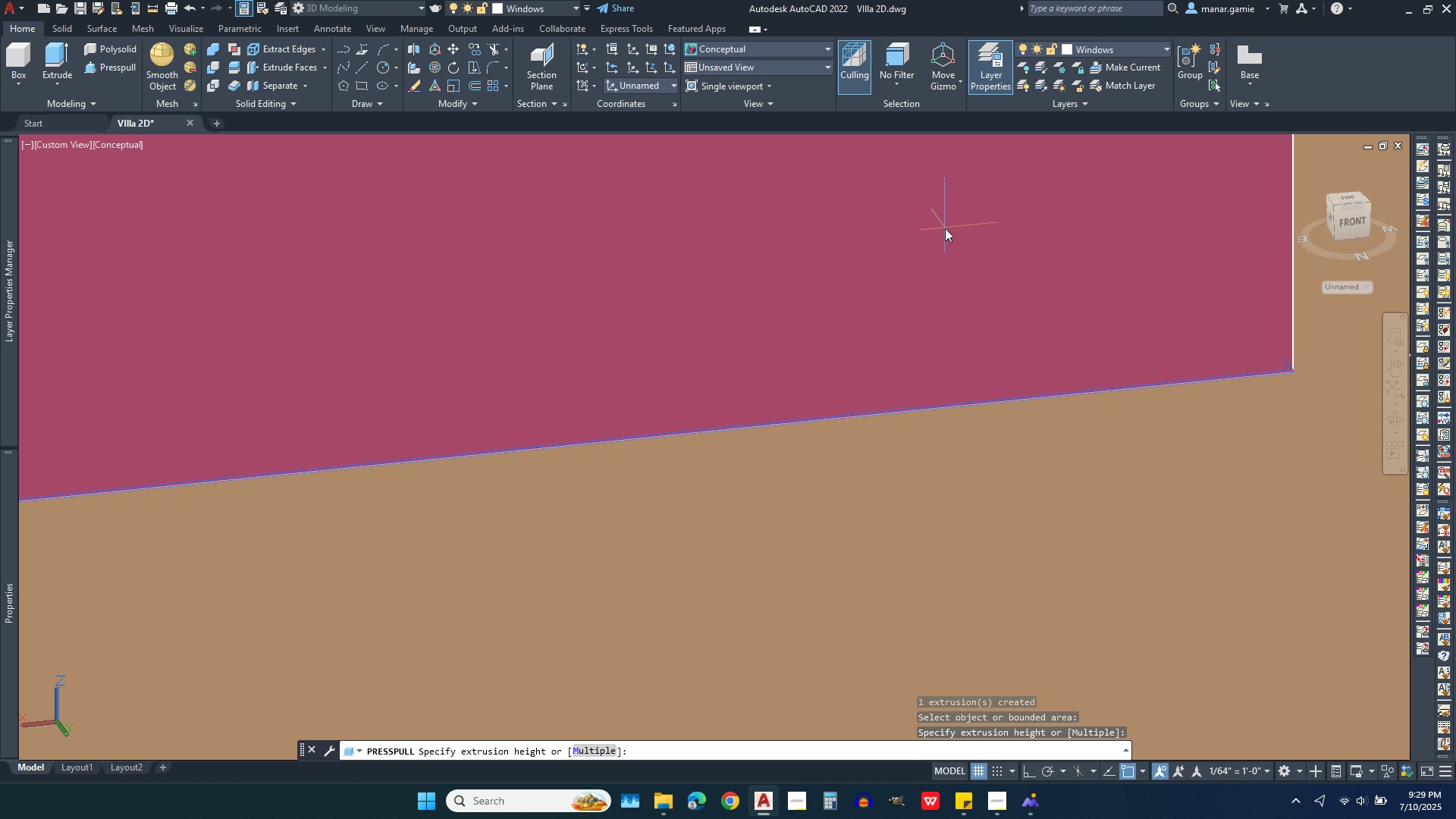 
wait(6.89)
 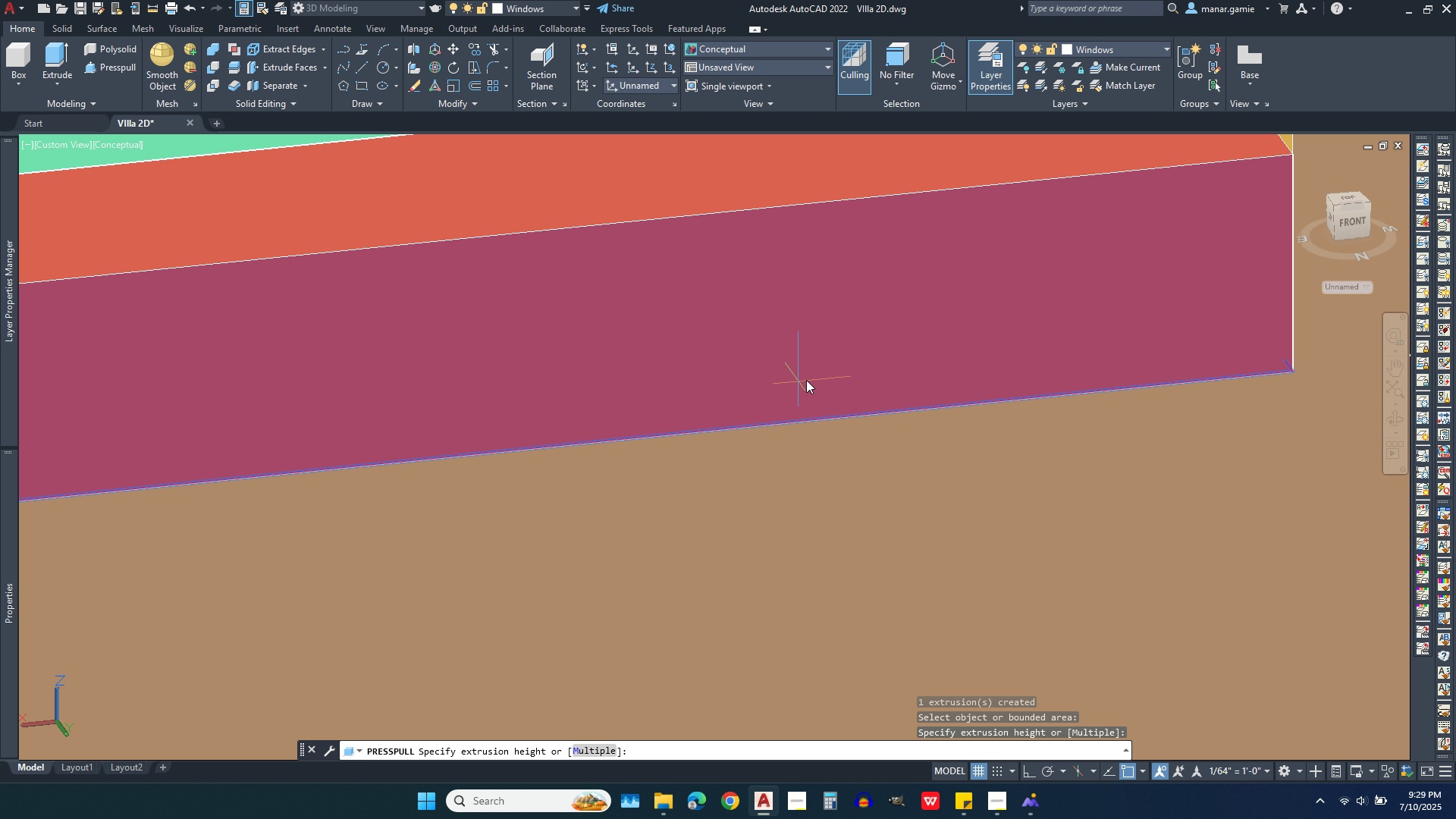 
left_click([883, 244])
 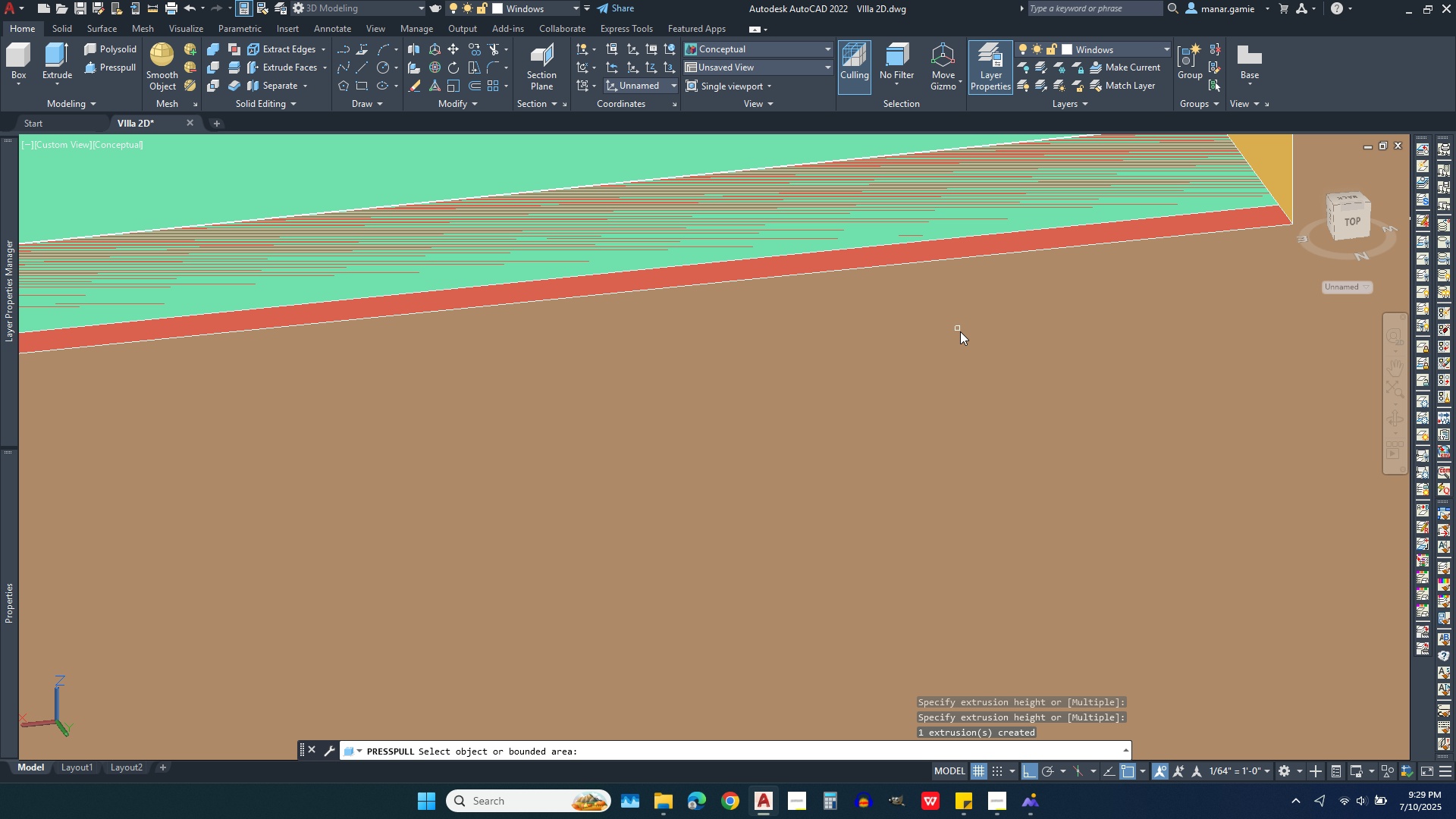 
scroll: coordinate [1112, 403], scroll_direction: down, amount: 6.0
 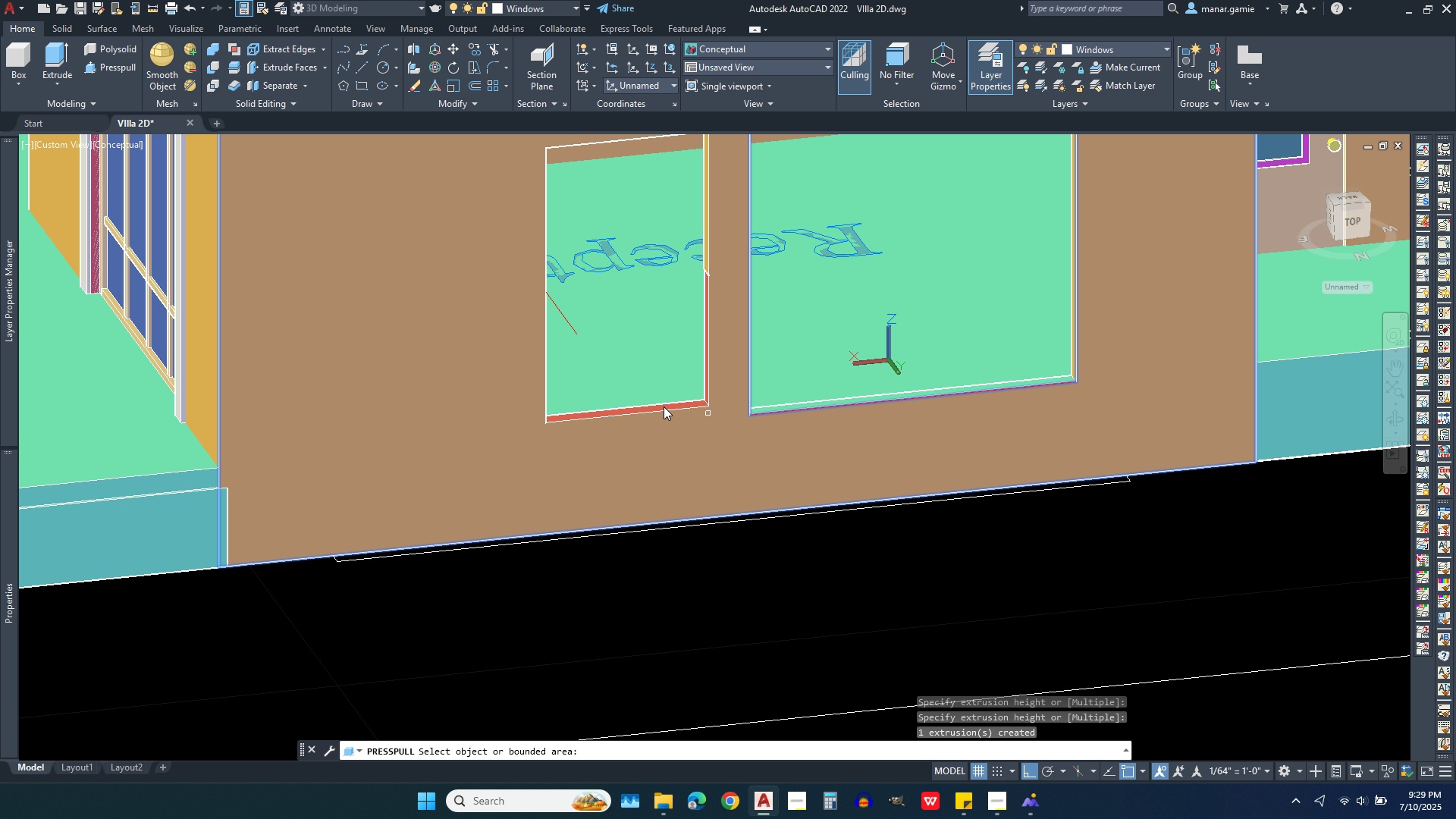 
scroll: coordinate [769, 427], scroll_direction: up, amount: 8.0
 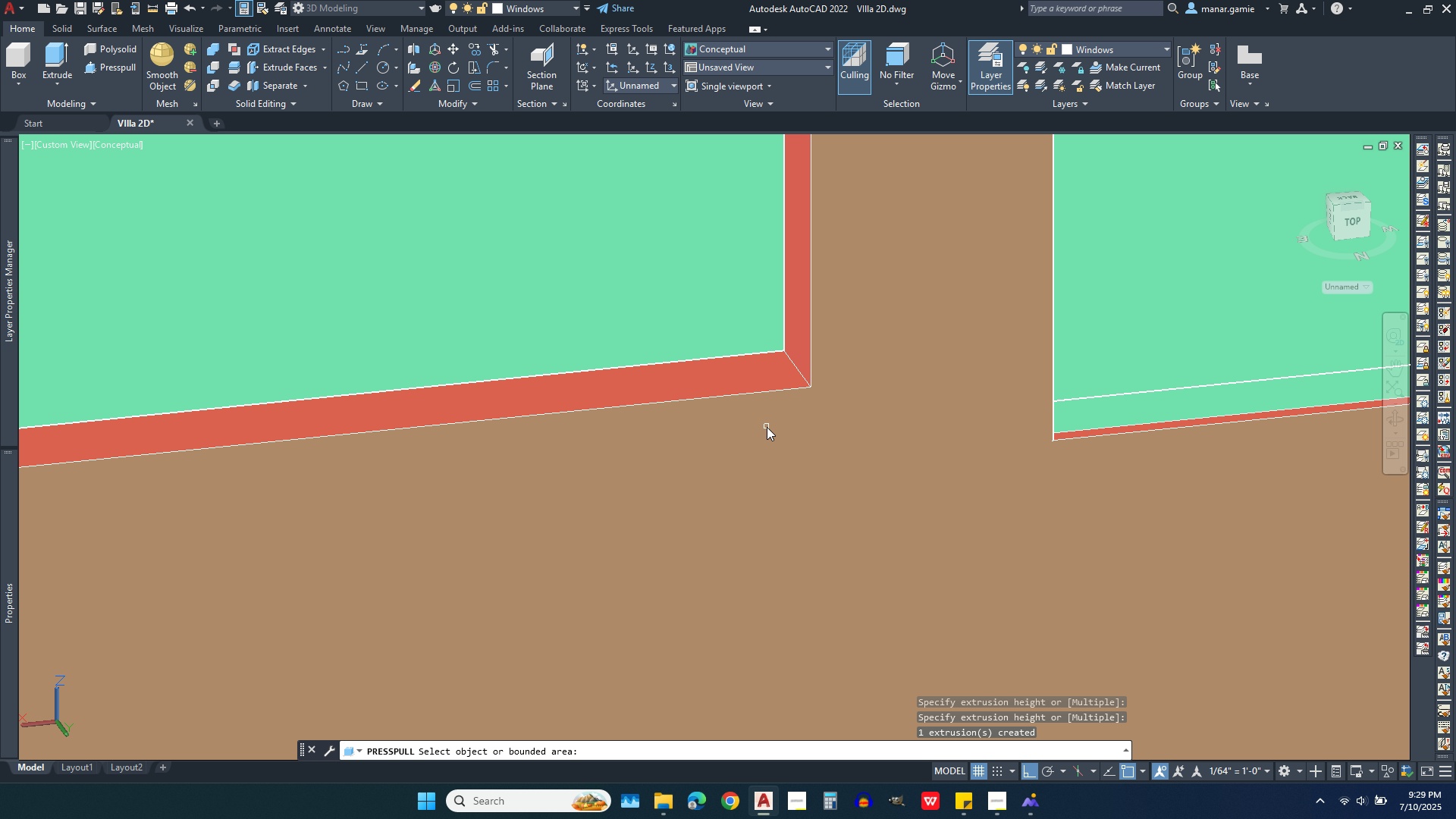 
scroll: coordinate [751, 430], scroll_direction: down, amount: 4.0
 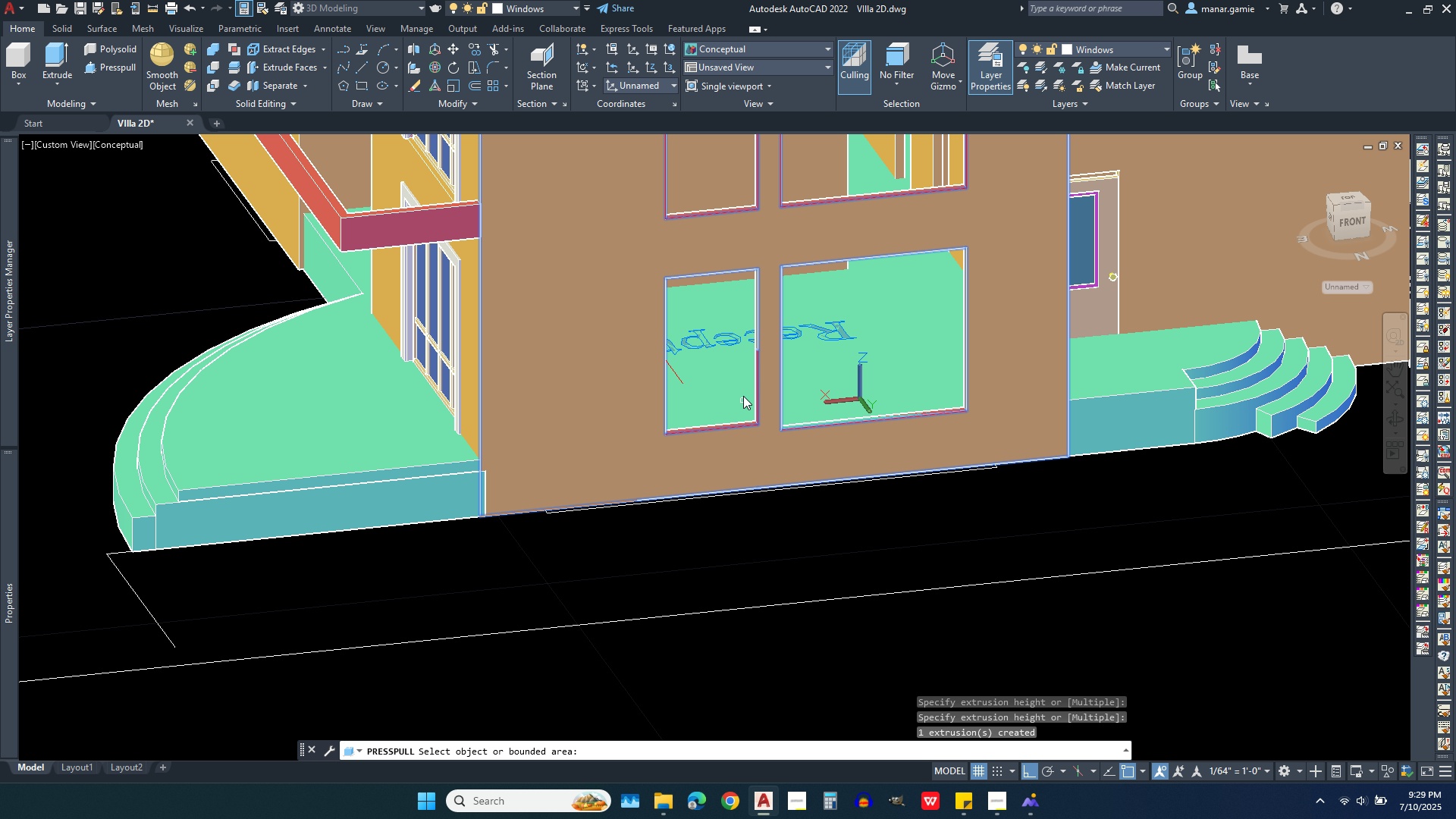 
scroll: coordinate [745, 343], scroll_direction: up, amount: 1.0
 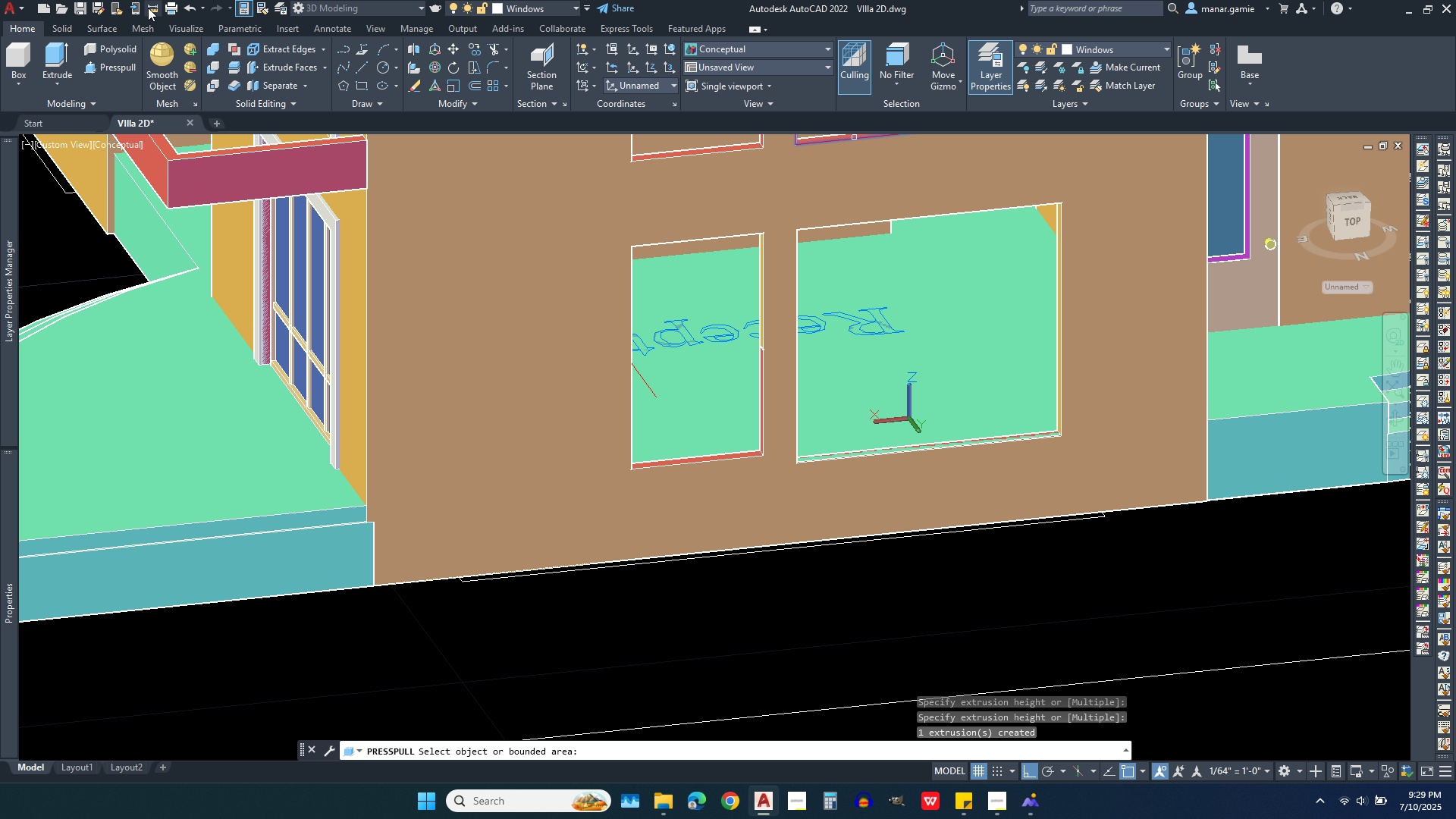 
left_click([151, 11])
 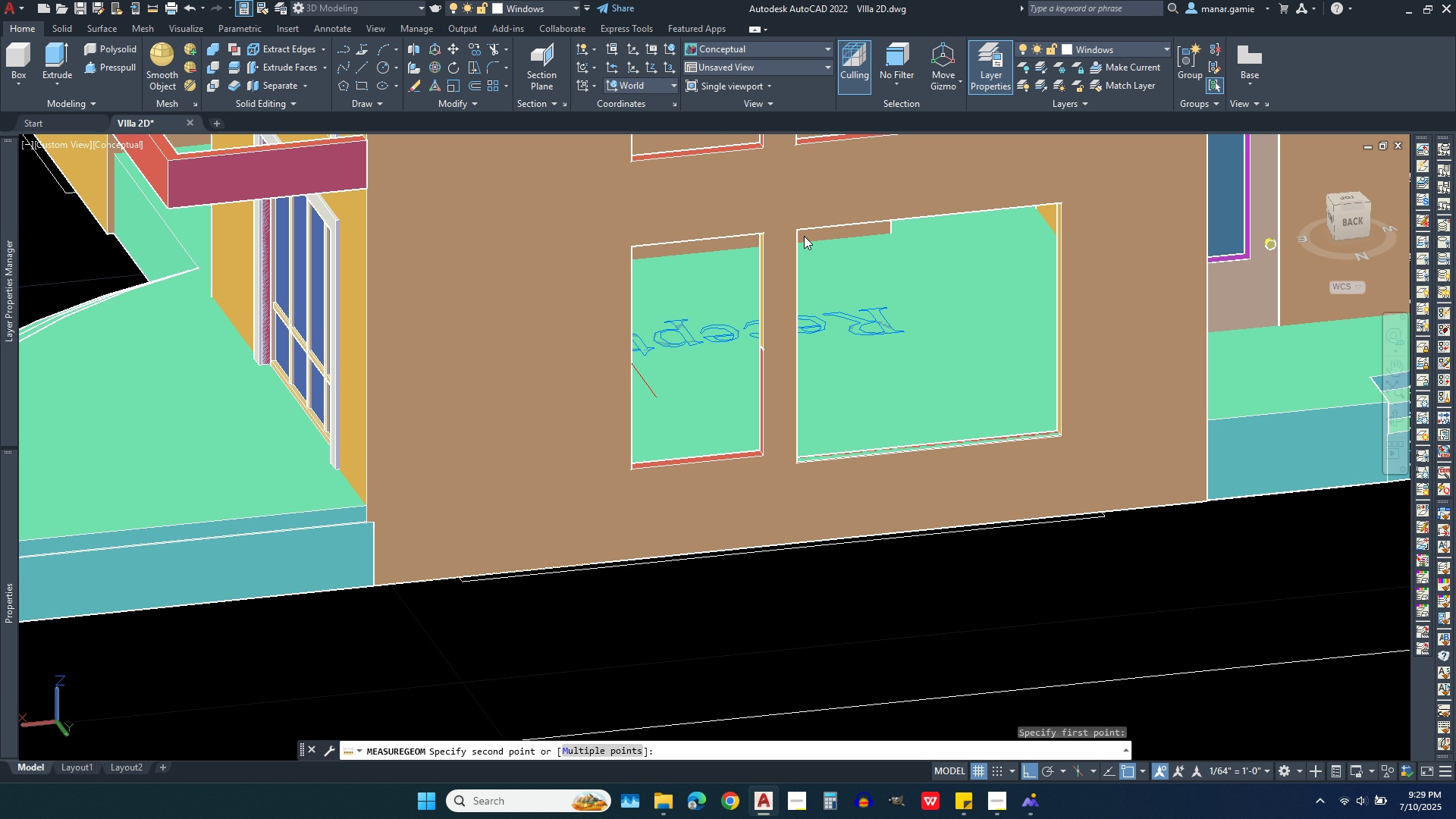 
left_click([804, 236])
 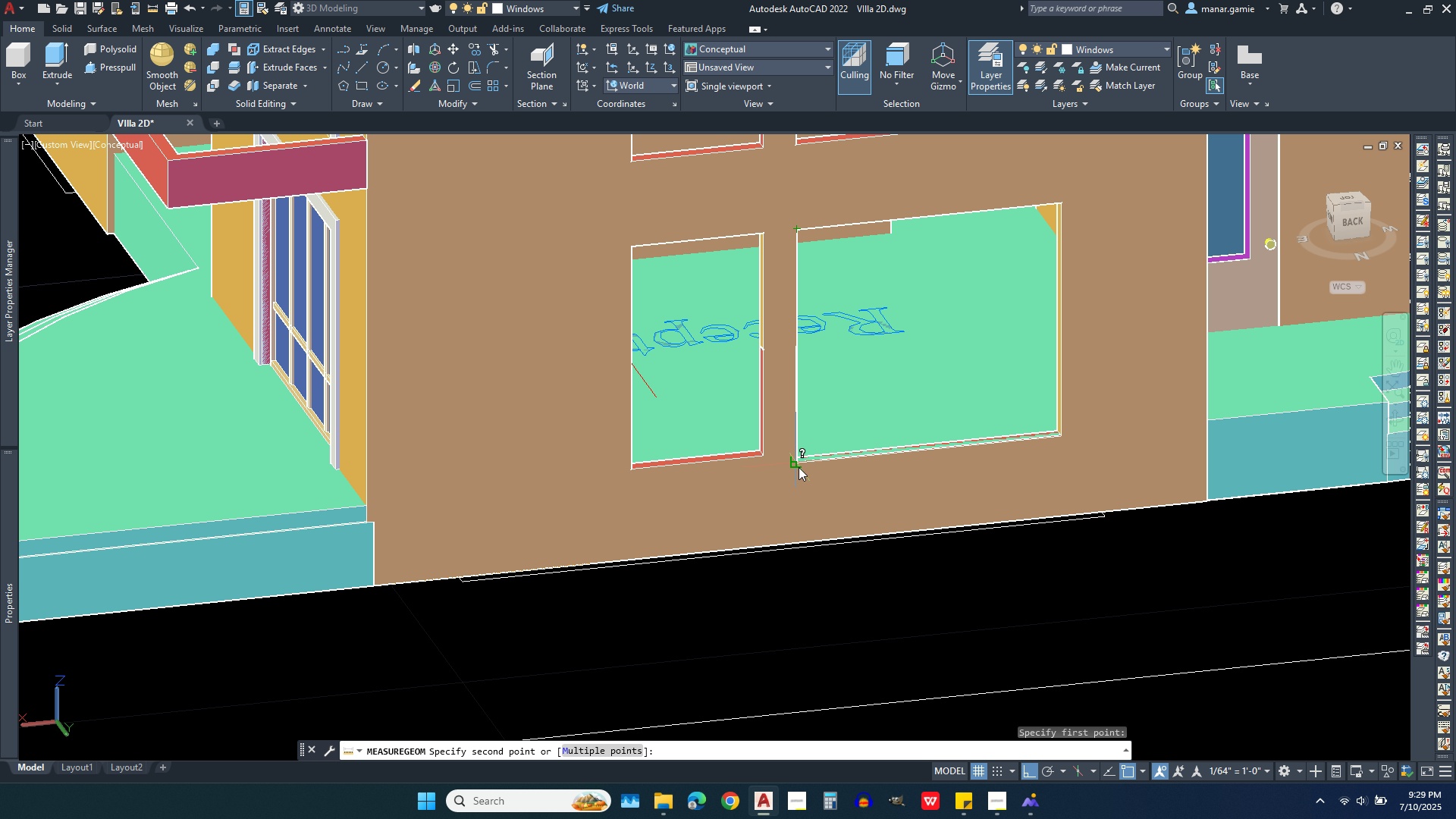 
left_click([799, 467])
 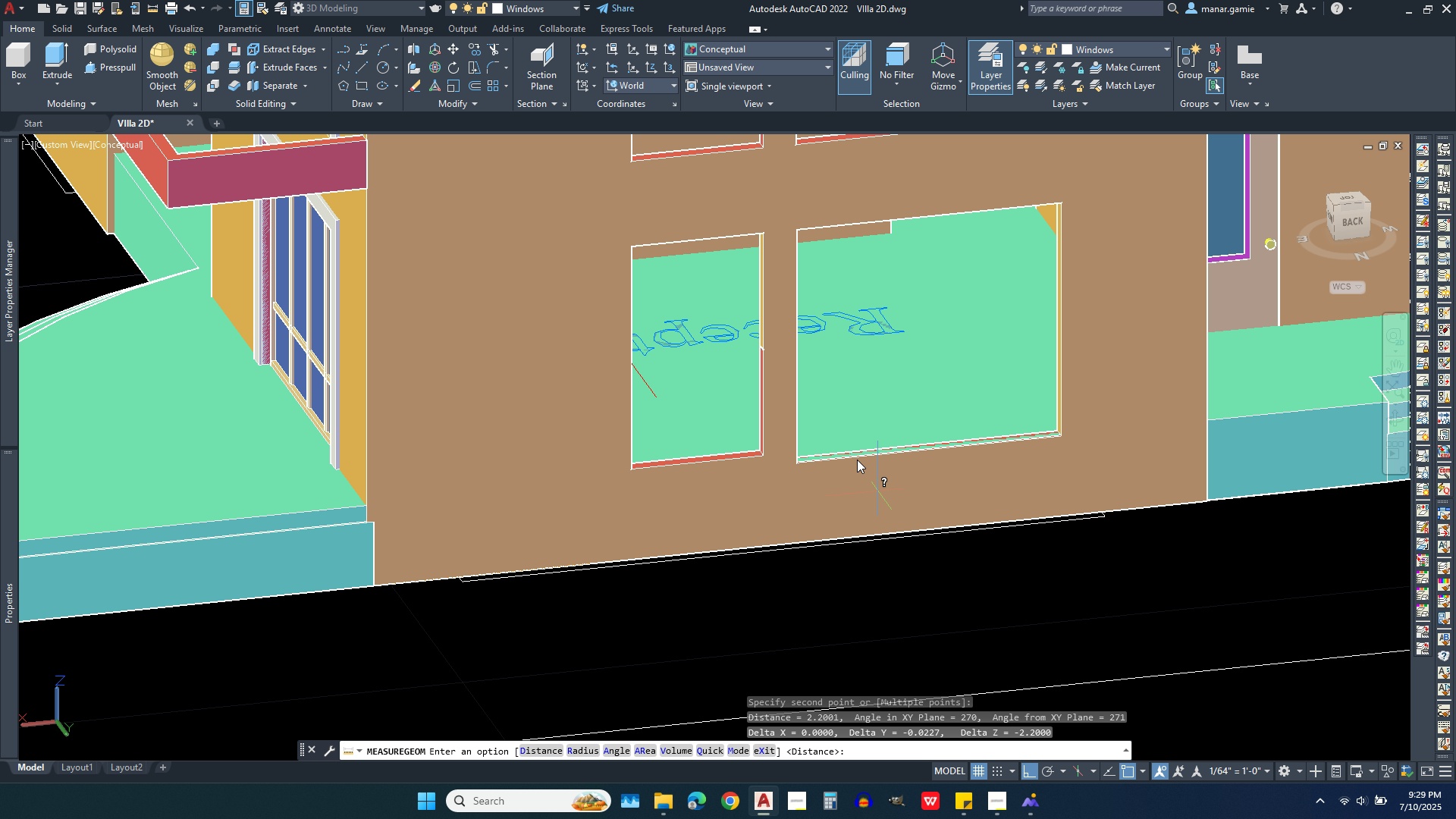 
right_click([703, 343])
 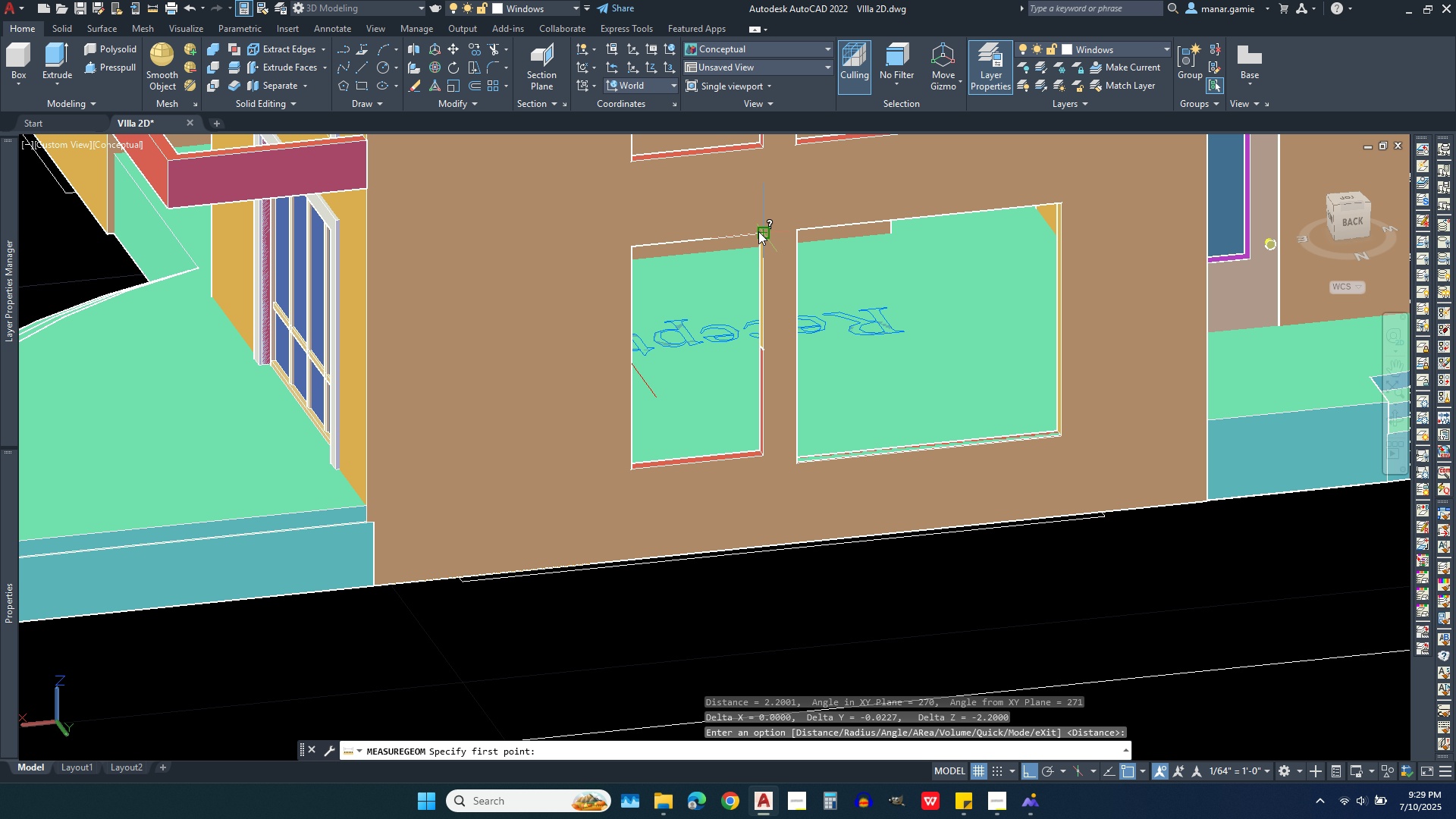 
left_click([758, 231])
 